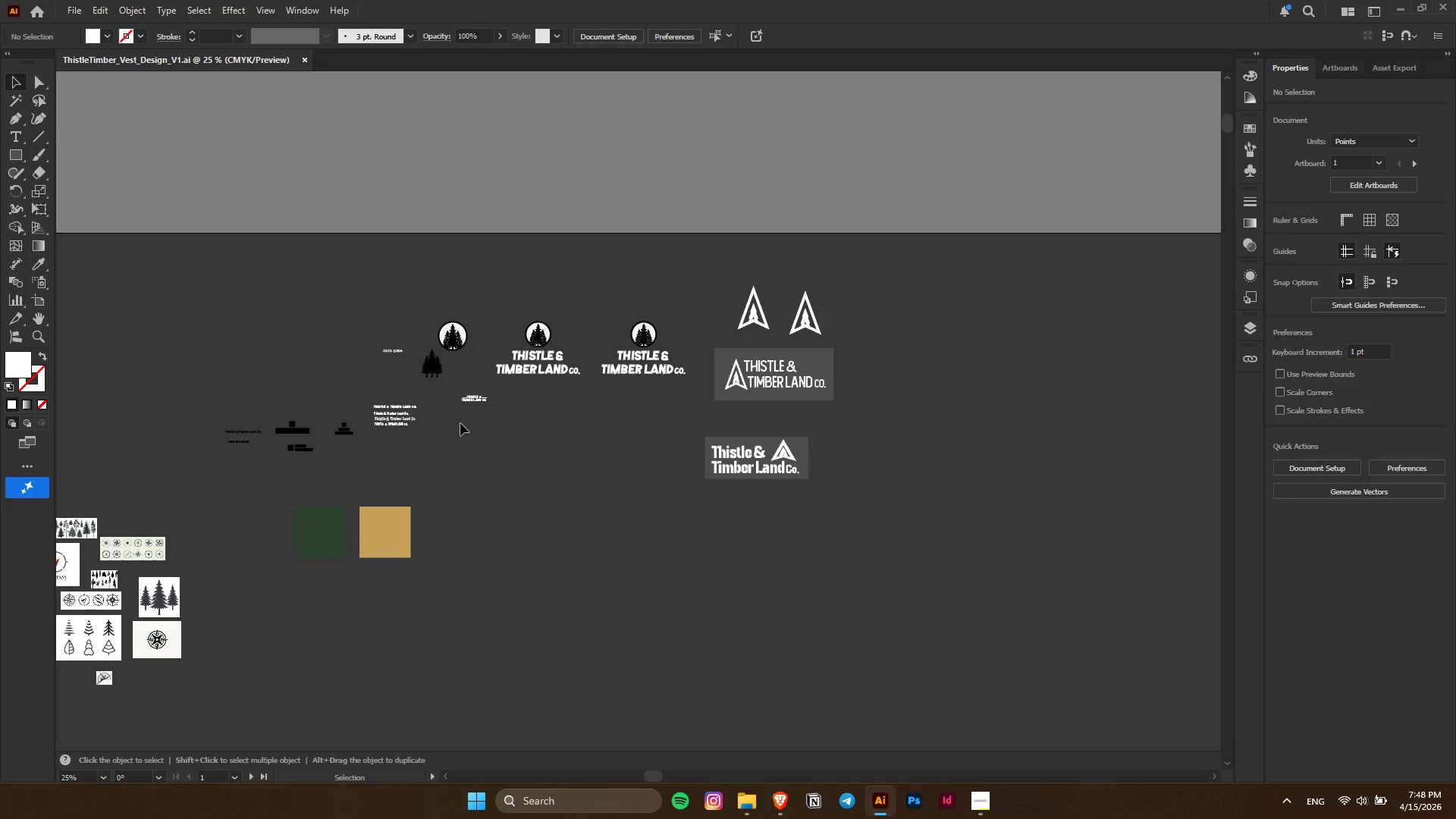 
key(Alt+AltLeft)
 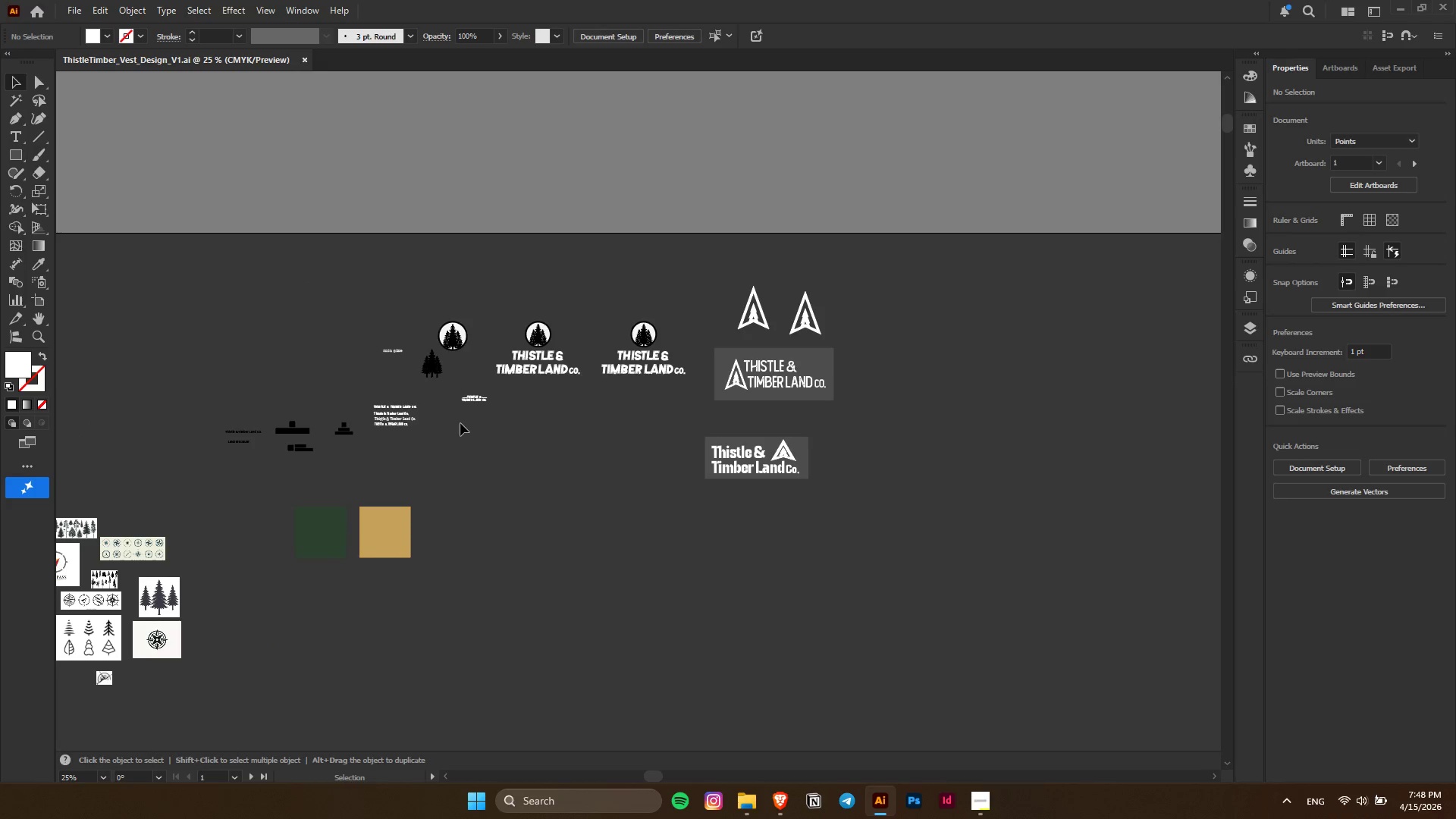 
hold_key(key=ControlLeft, duration=1.5)
 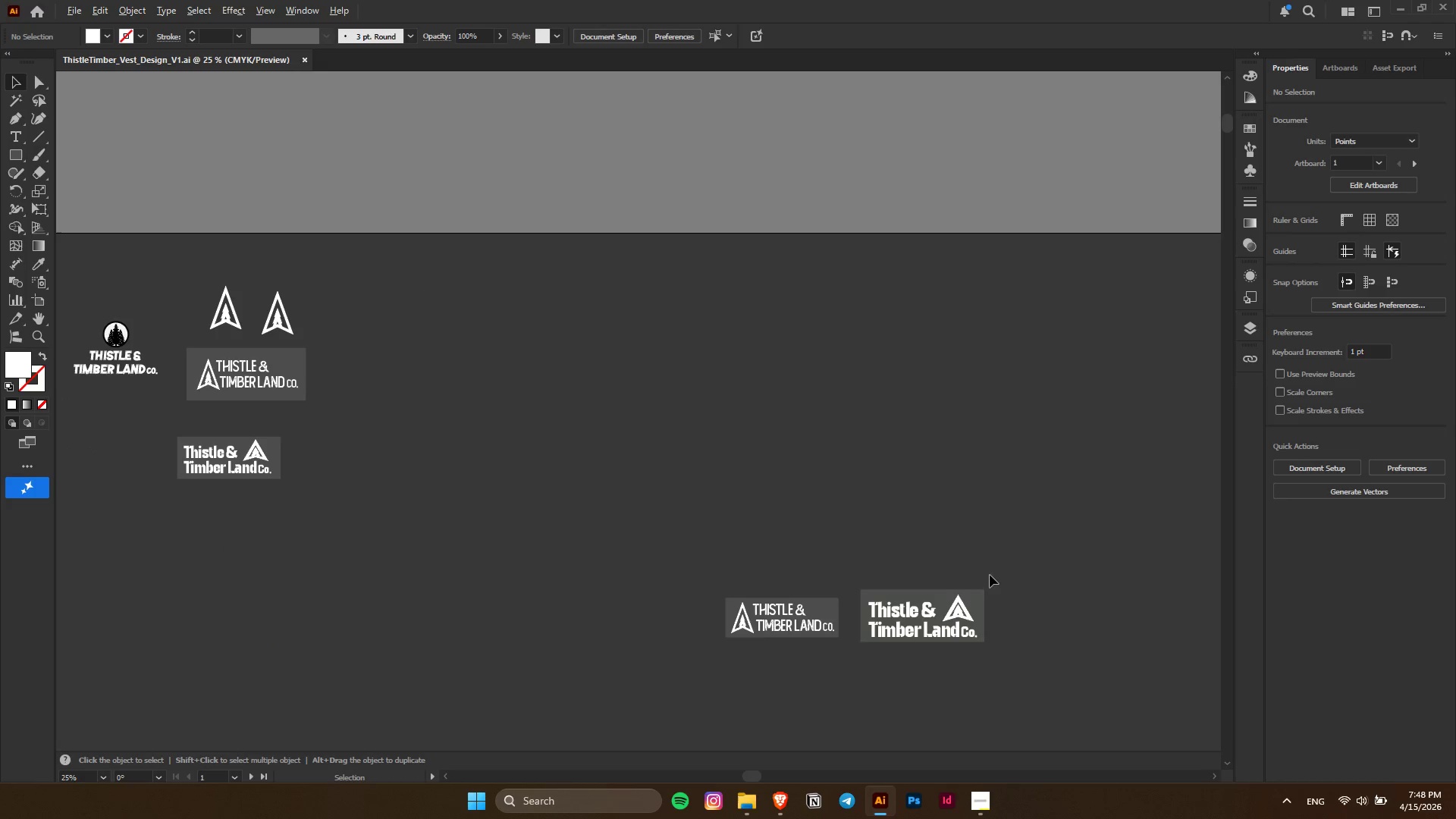 
scroll: coordinate [460, 423], scroll_direction: up, amount: 3.0
 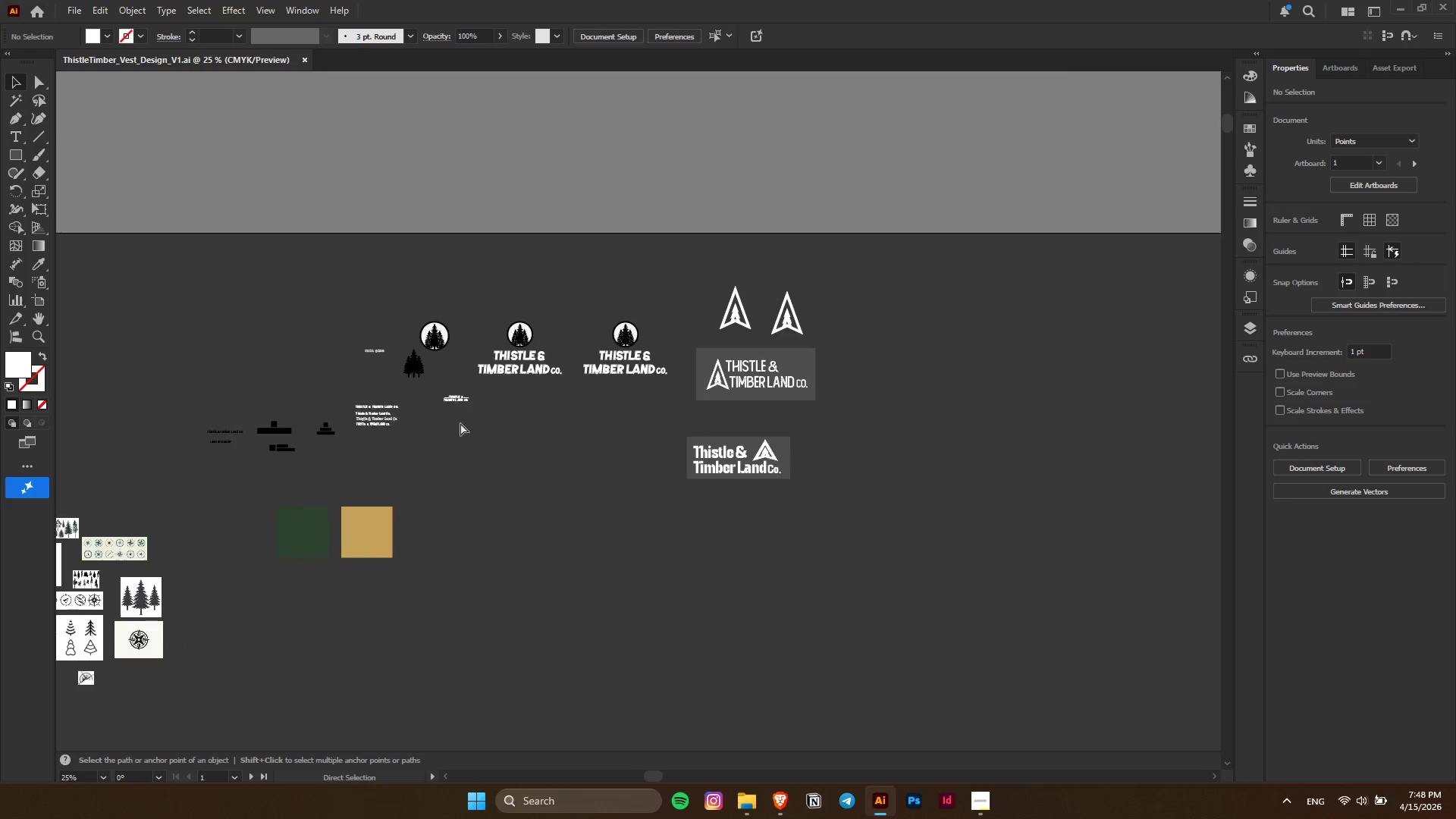 
hold_key(key=ControlLeft, duration=0.31)
 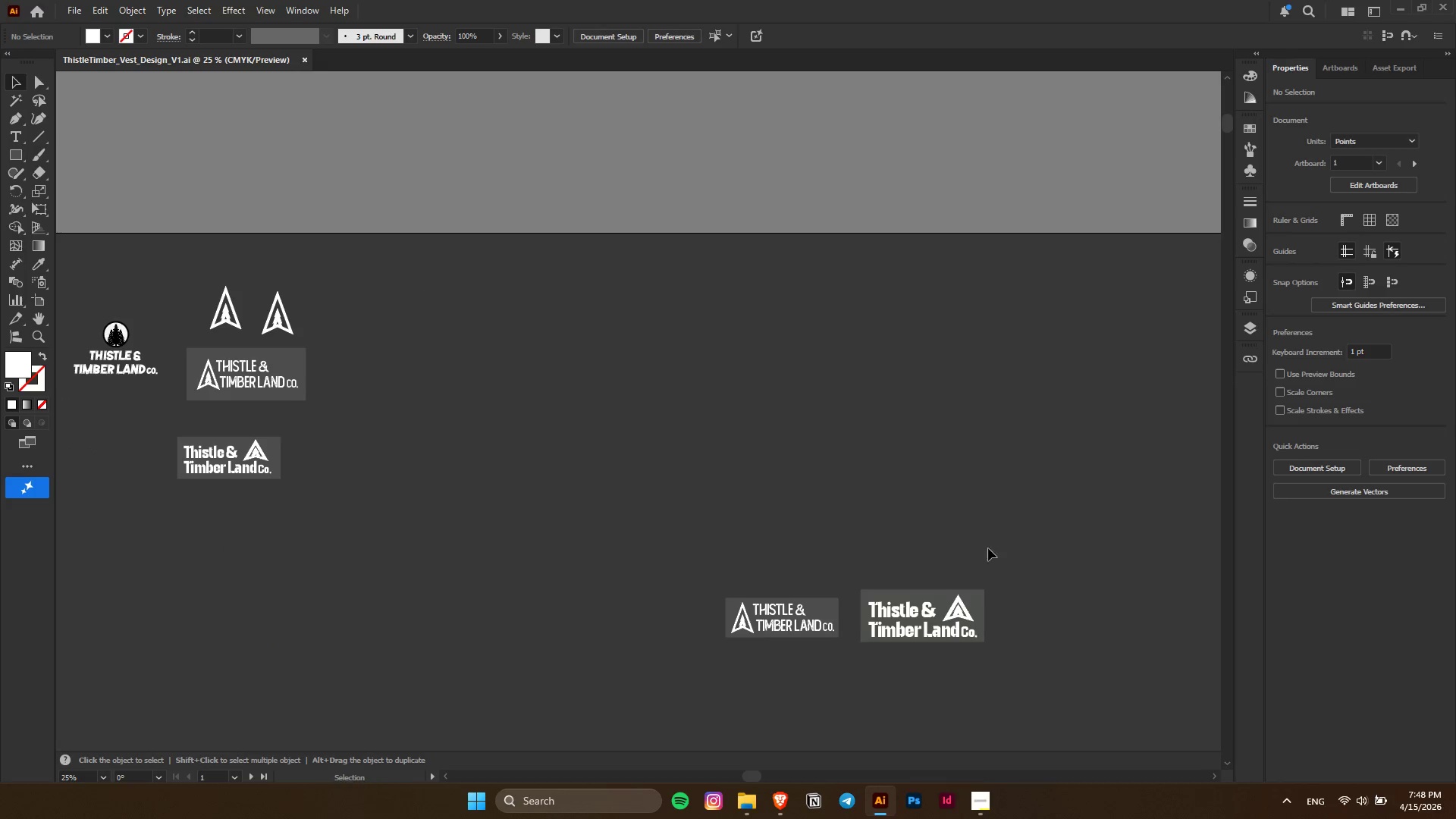 
hold_key(key=AltLeft, duration=0.5)
 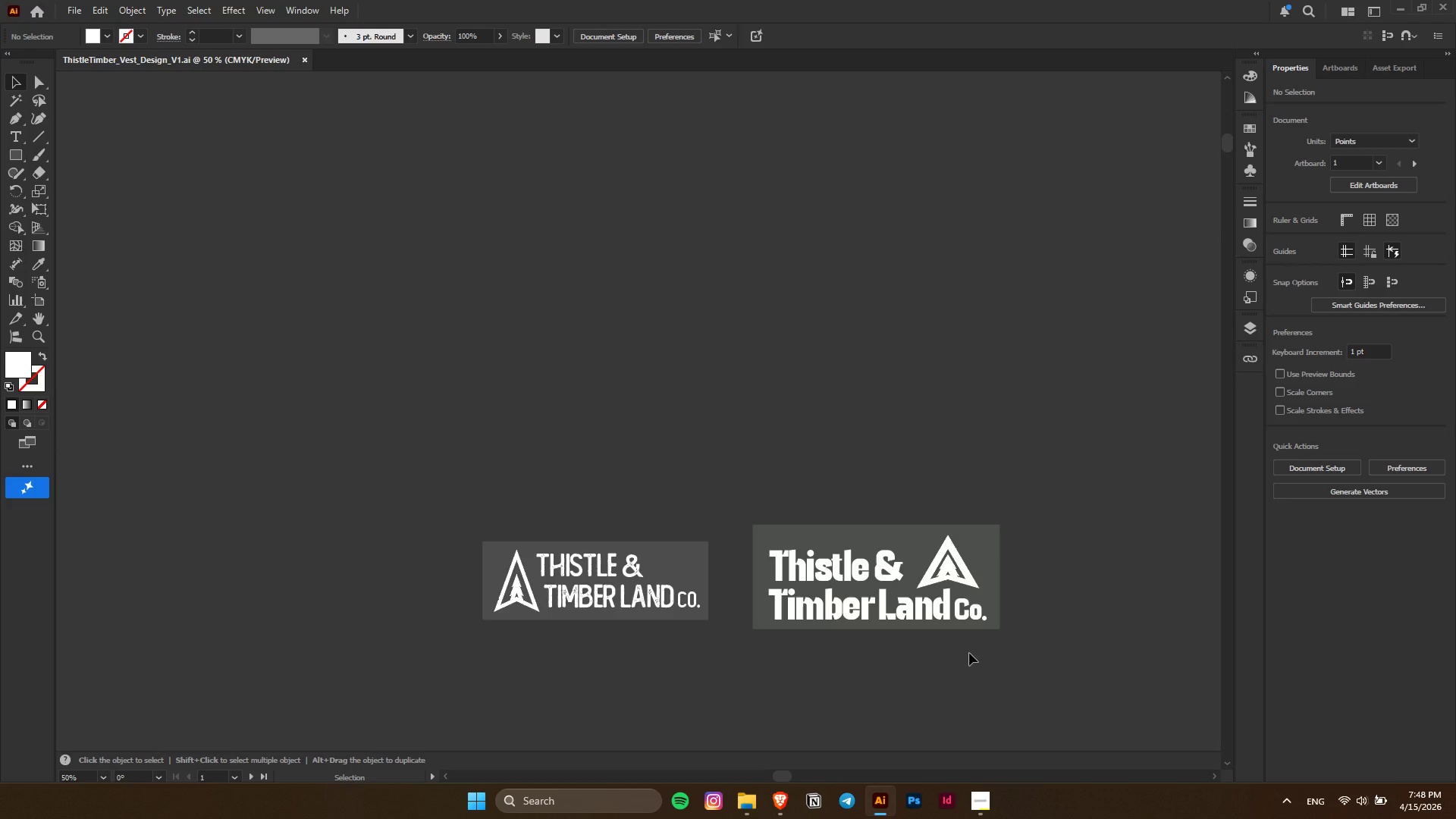 
scroll: coordinate [702, 425], scroll_direction: down, amount: 29.0
 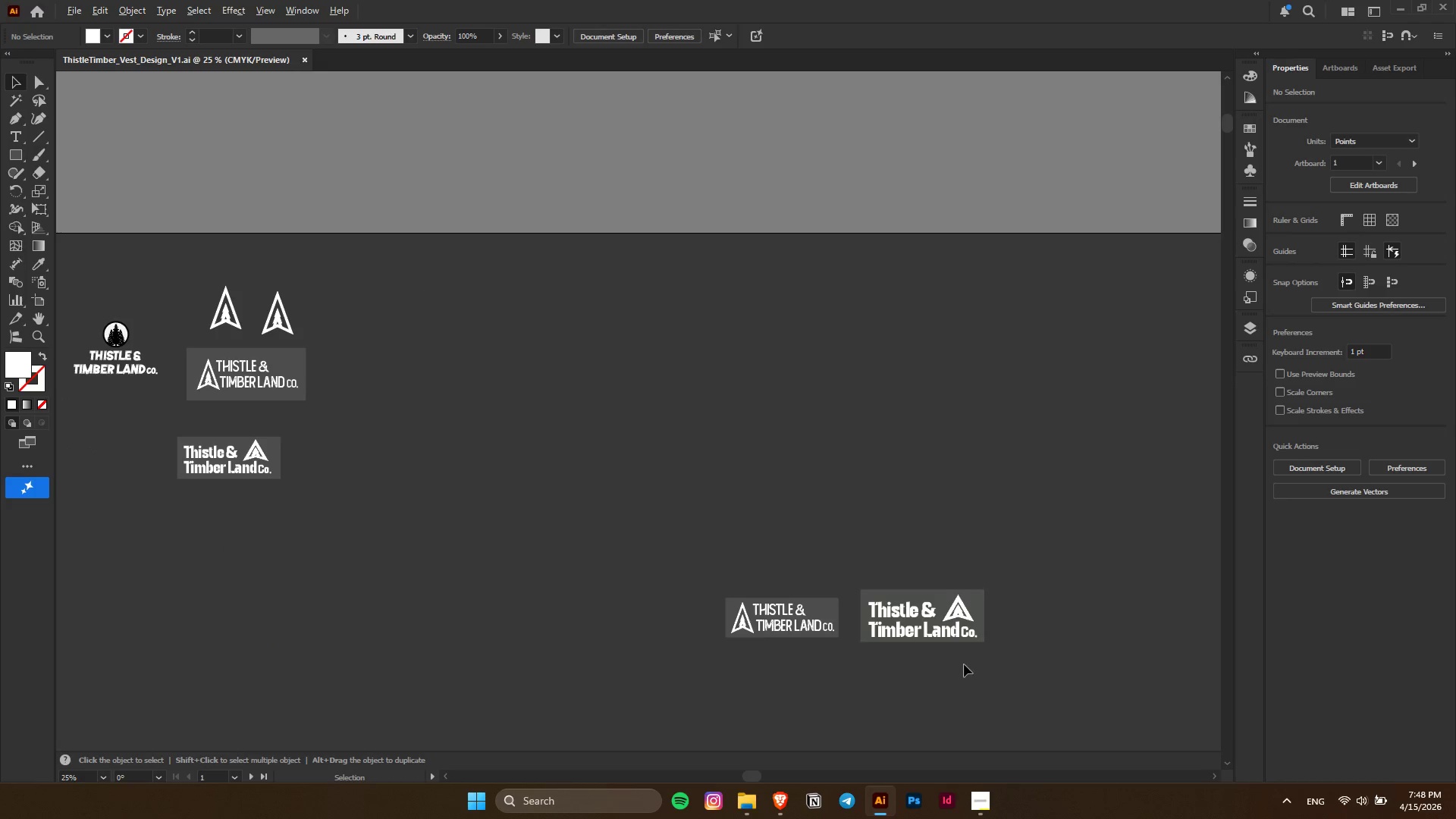 
scroll: coordinate [968, 654], scroll_direction: up, amount: 2.0
 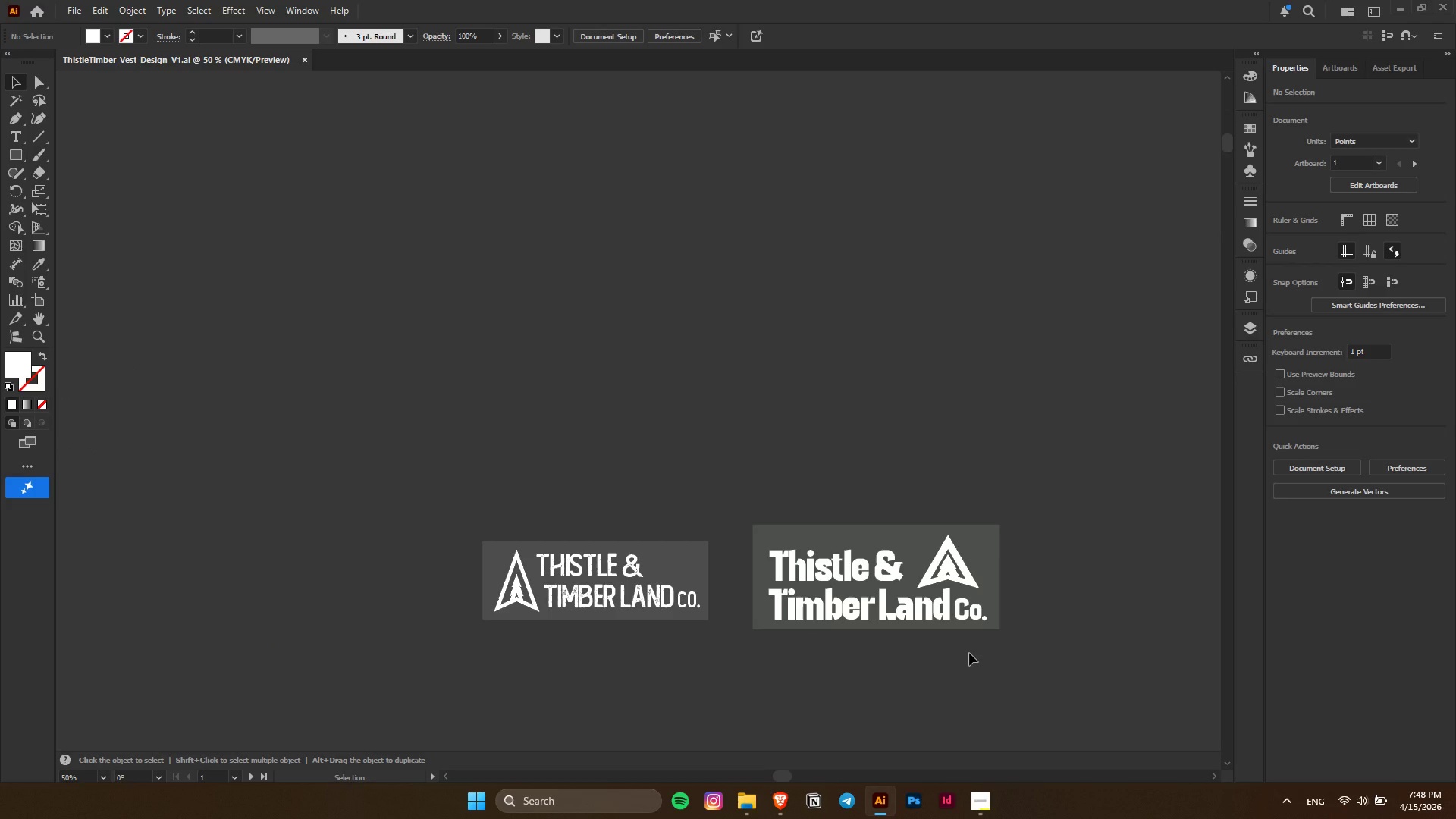 
hold_key(key=AltLeft, duration=0.55)
 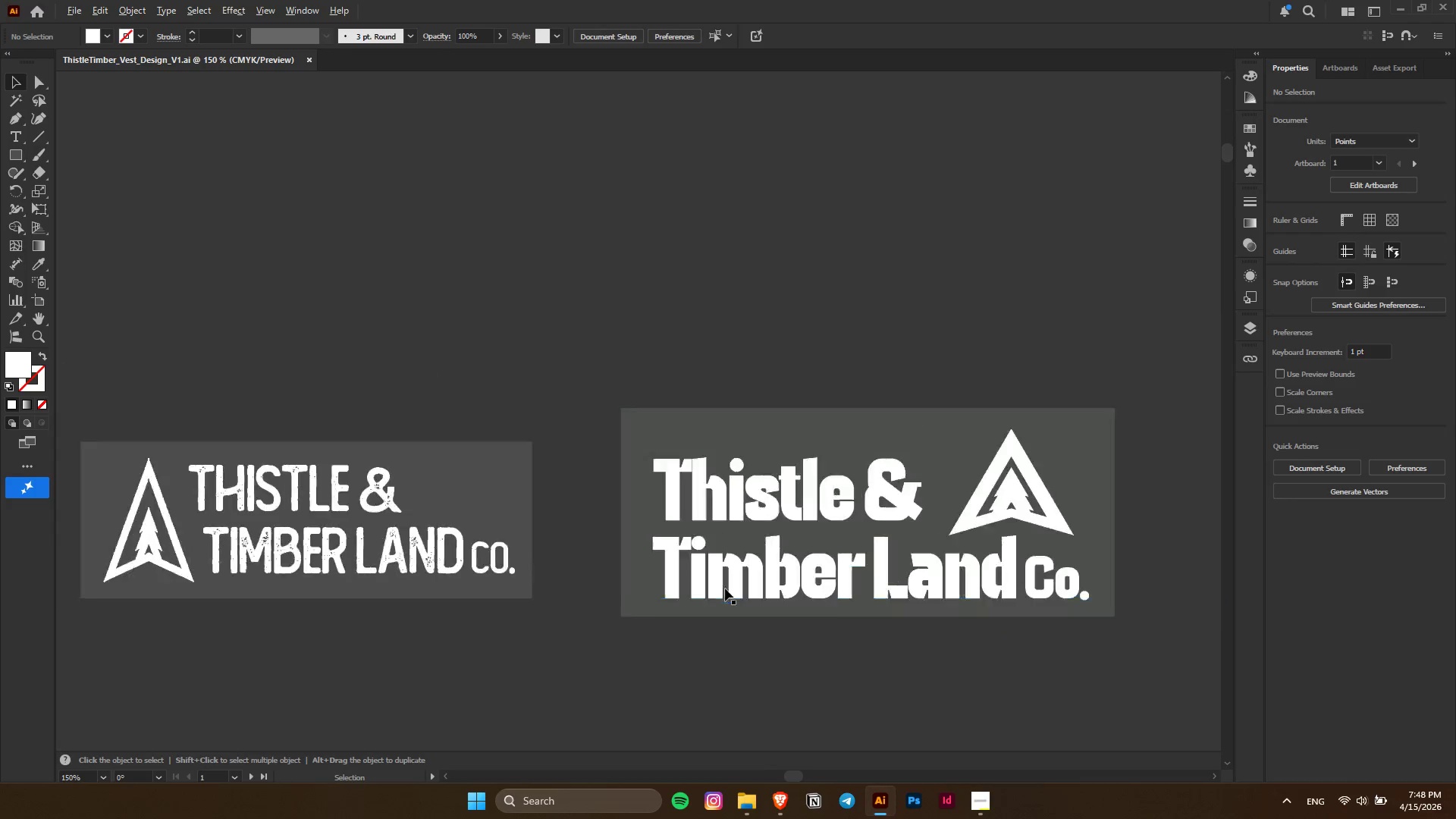 
hold_key(key=AltLeft, duration=0.36)
 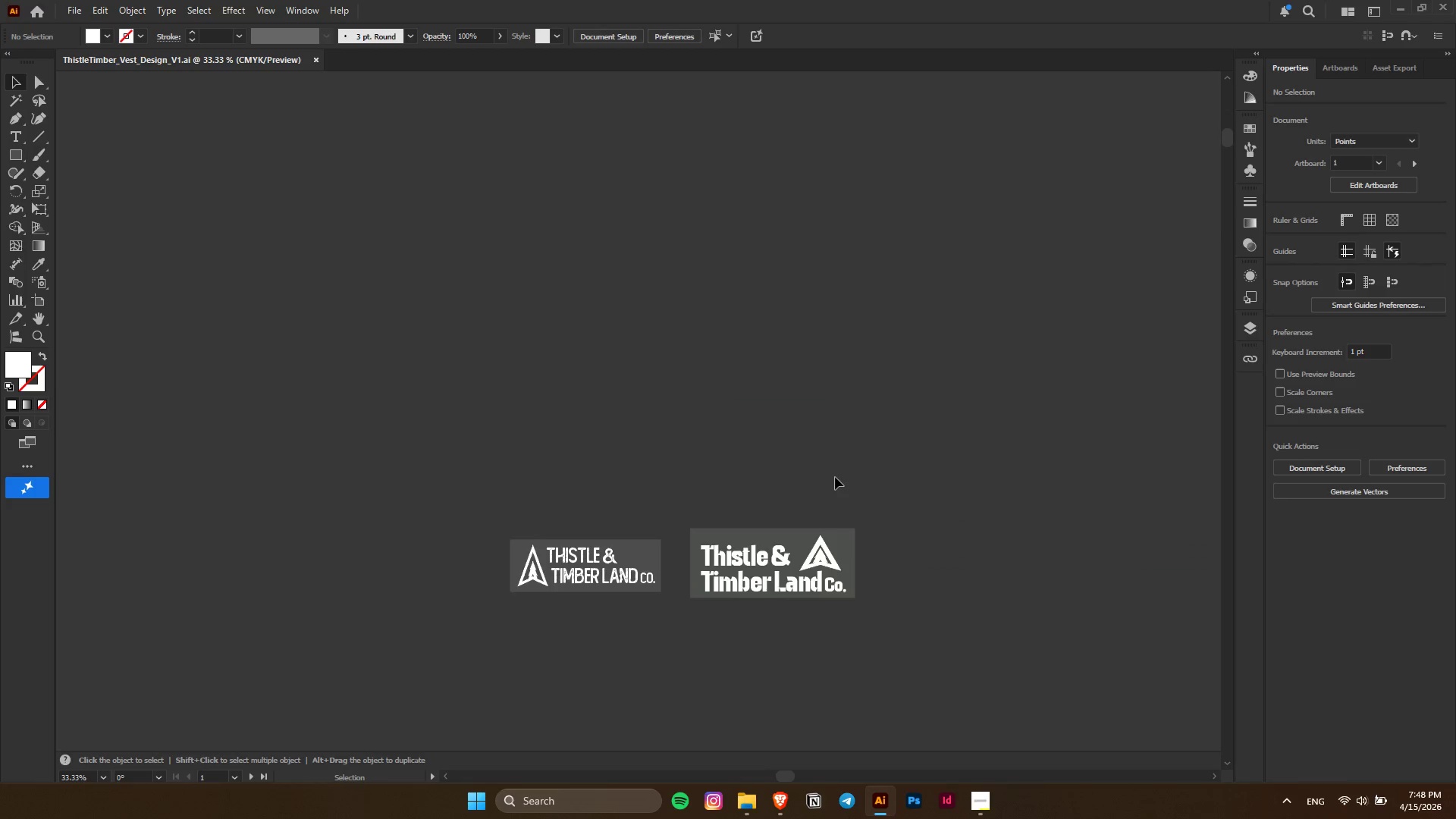 
scroll: coordinate [748, 608], scroll_direction: up, amount: 3.0
 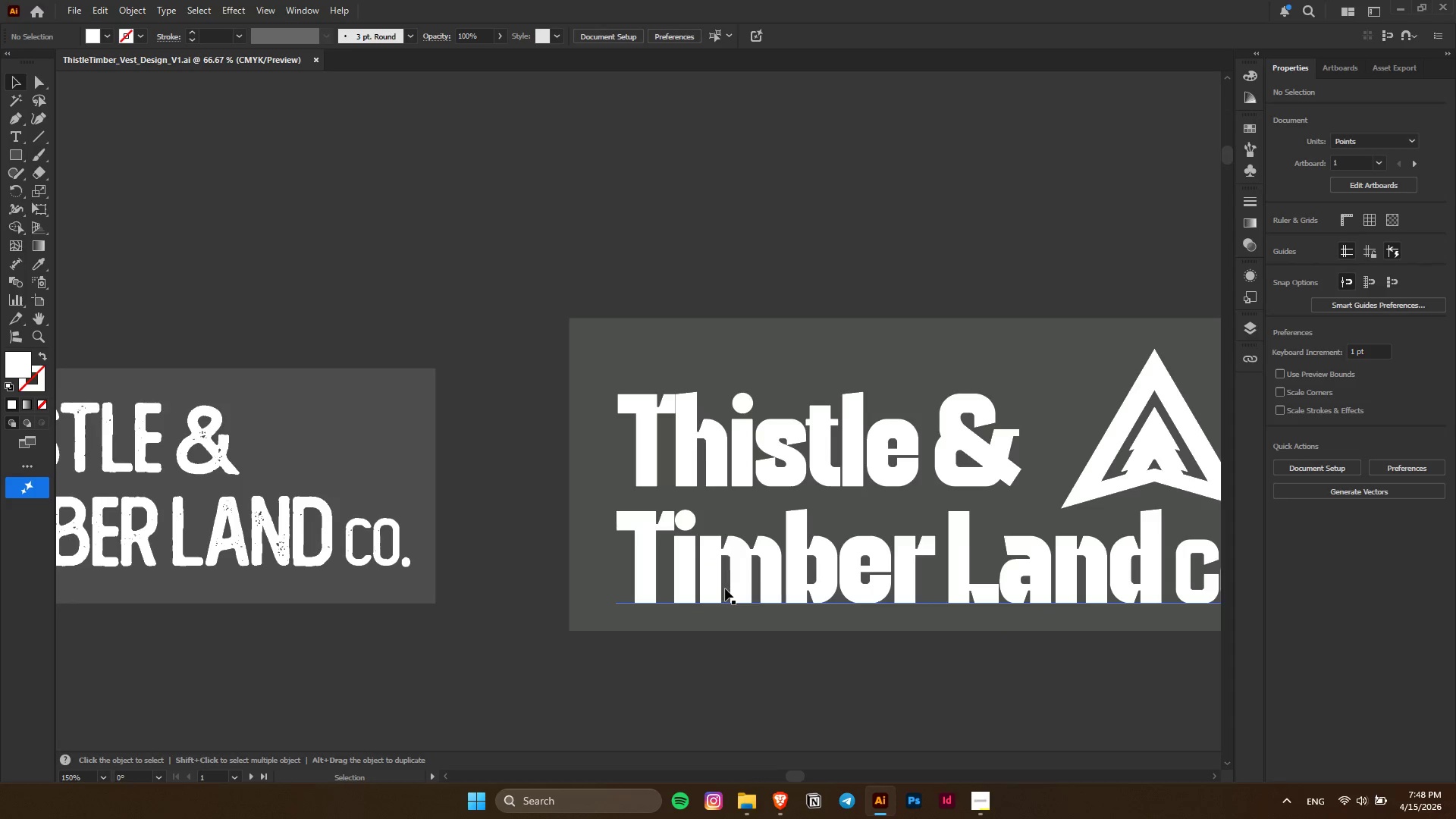 
scroll: coordinate [725, 588], scroll_direction: down, amount: 4.0
 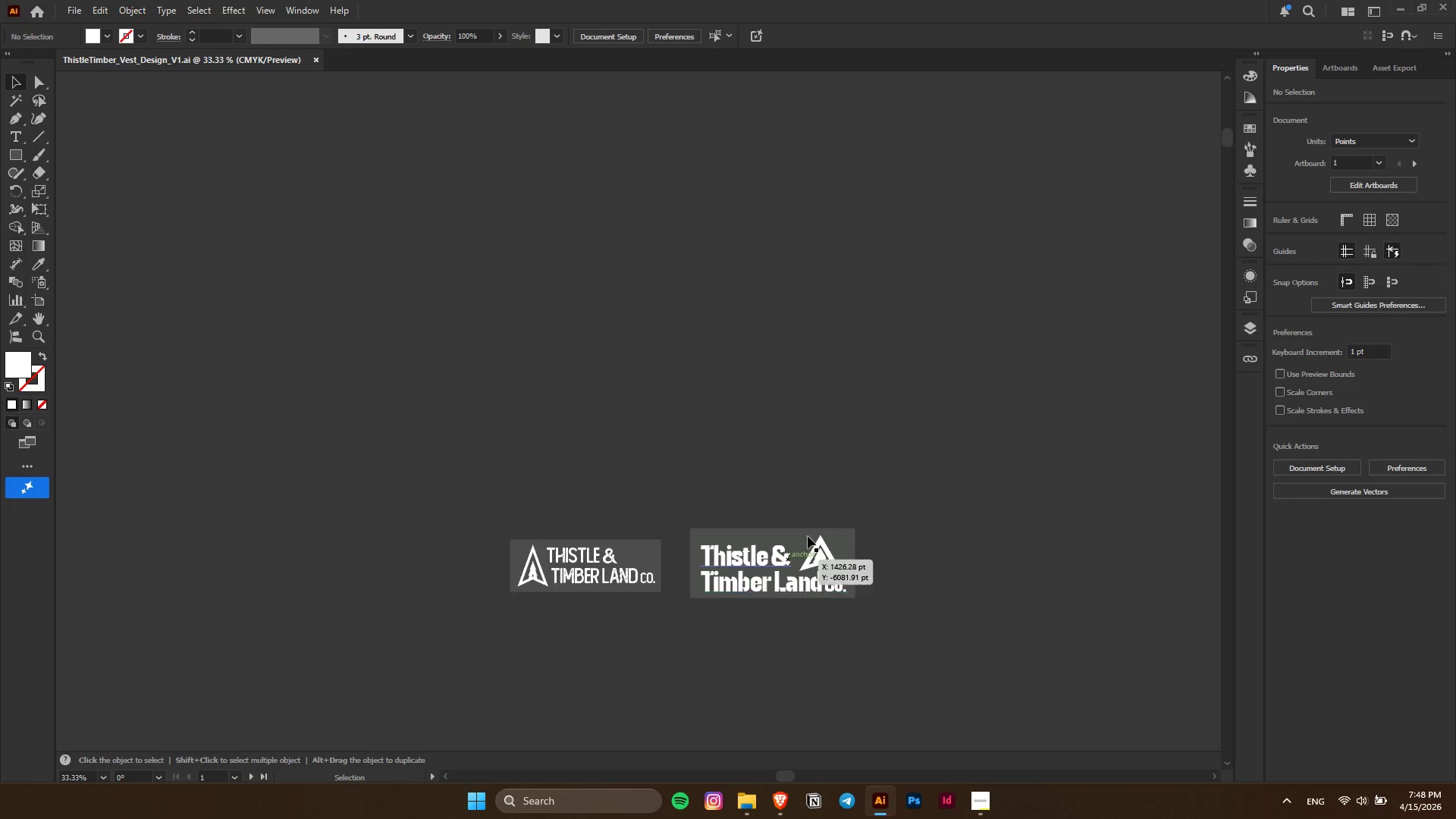 
left_click([835, 477])
 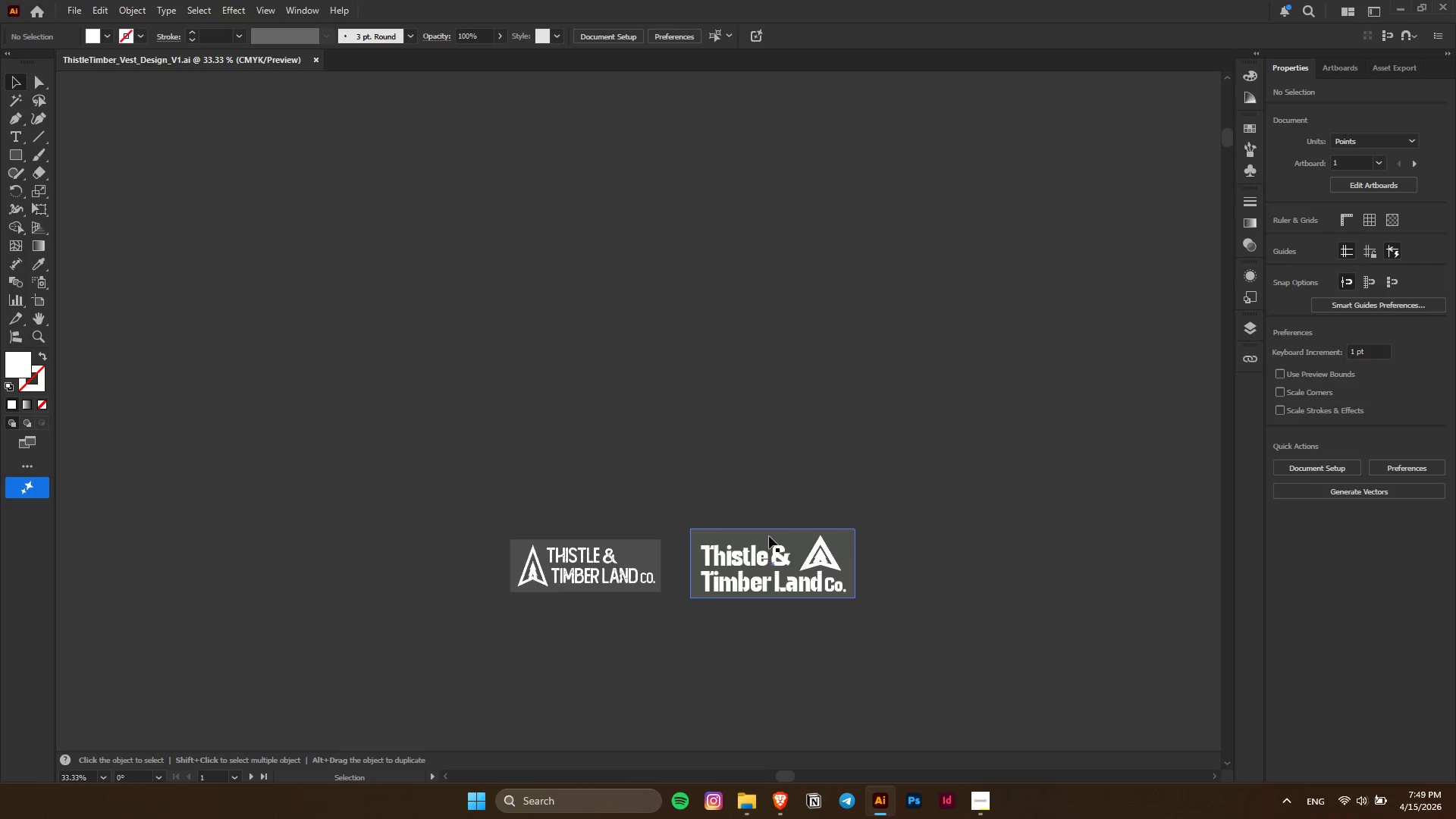 
hold_key(key=AltLeft, duration=0.48)
scroll: coordinate [769, 536], scroll_direction: down, amount: 3.0
 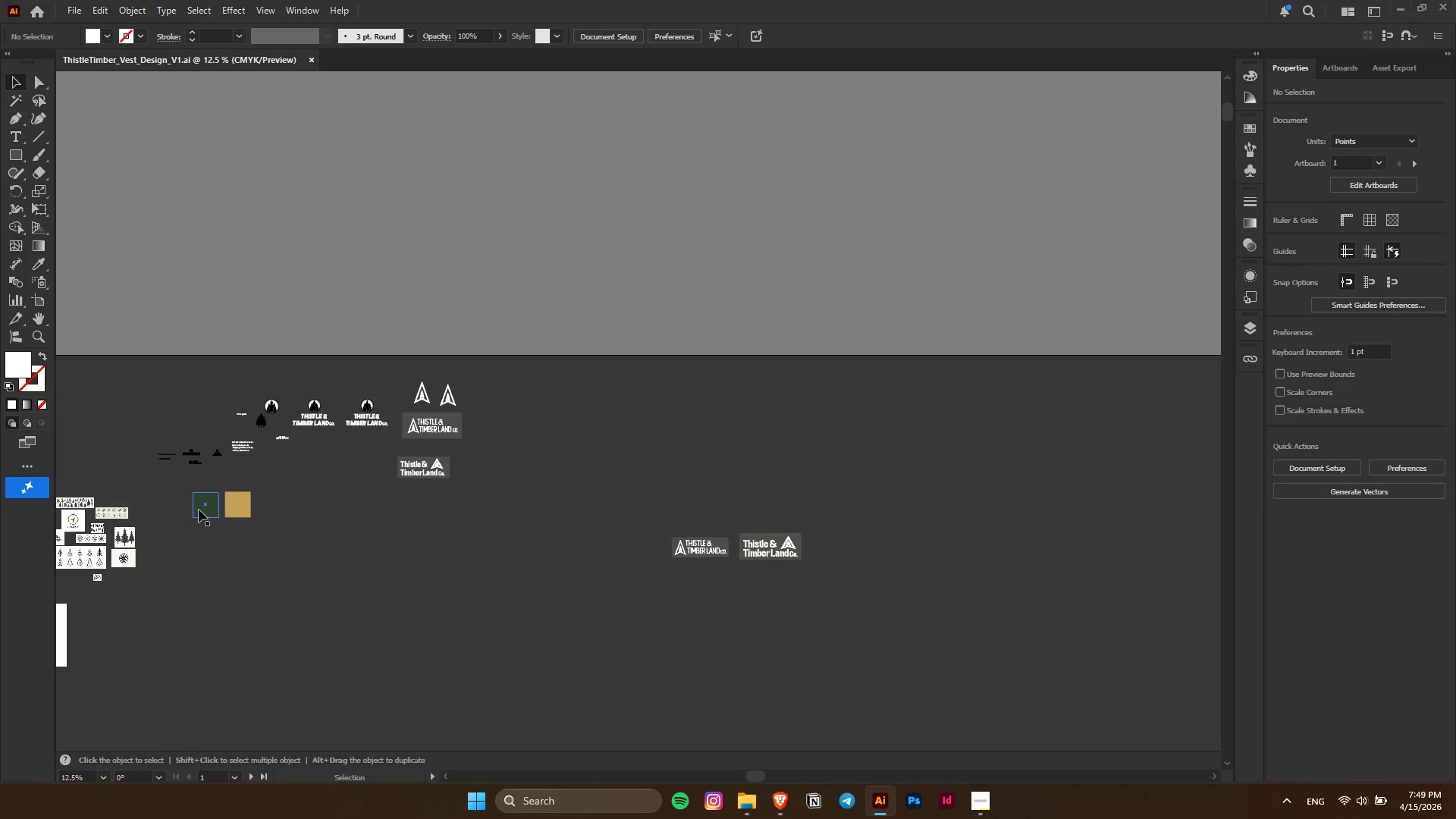 
left_click_drag(start_coordinate=[184, 510], to_coordinate=[273, 541])
 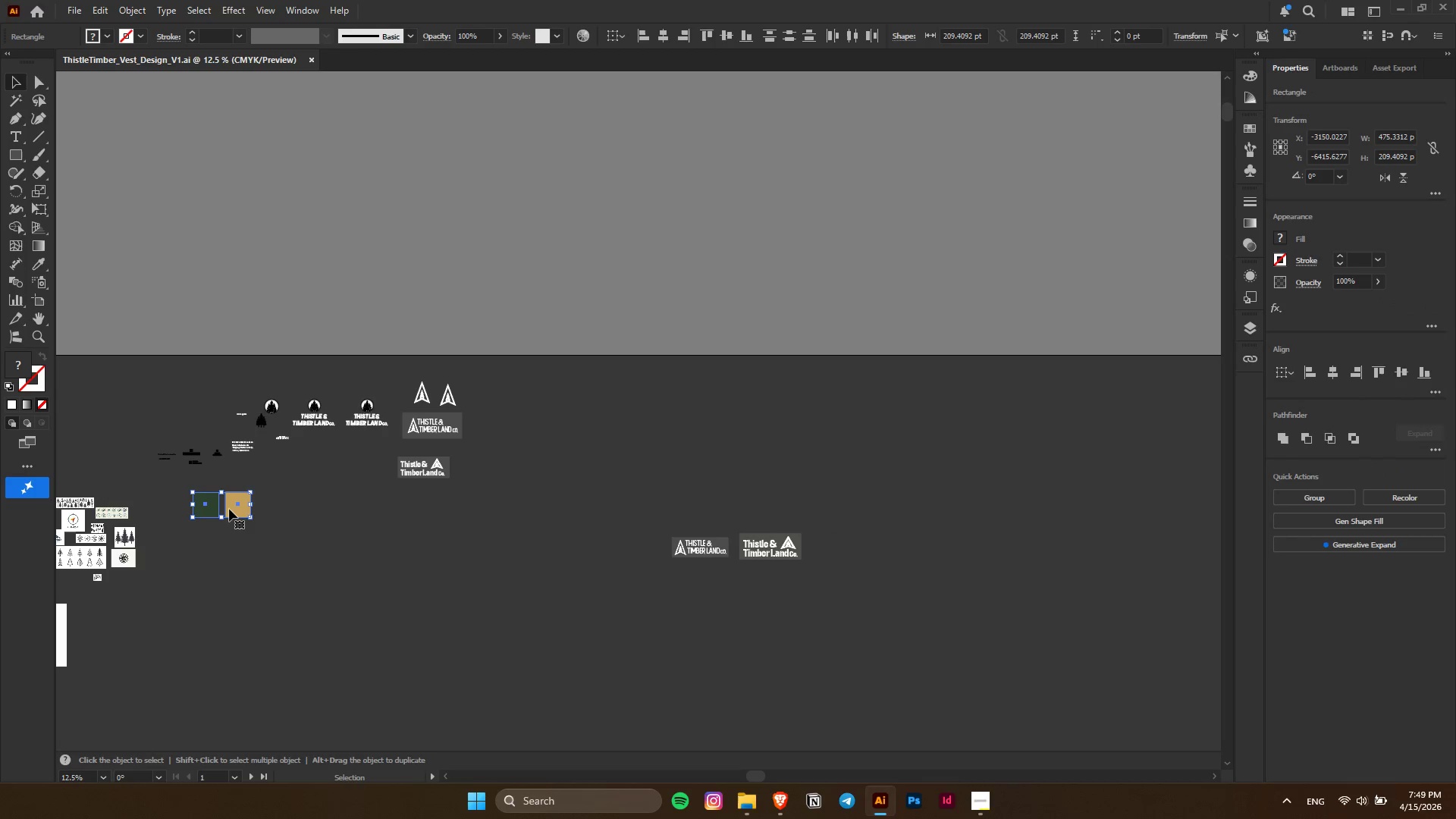 
hold_key(key=AltLeft, duration=1.51)
left_click_drag(start_coordinate=[229, 509], to_coordinate=[875, 516])
 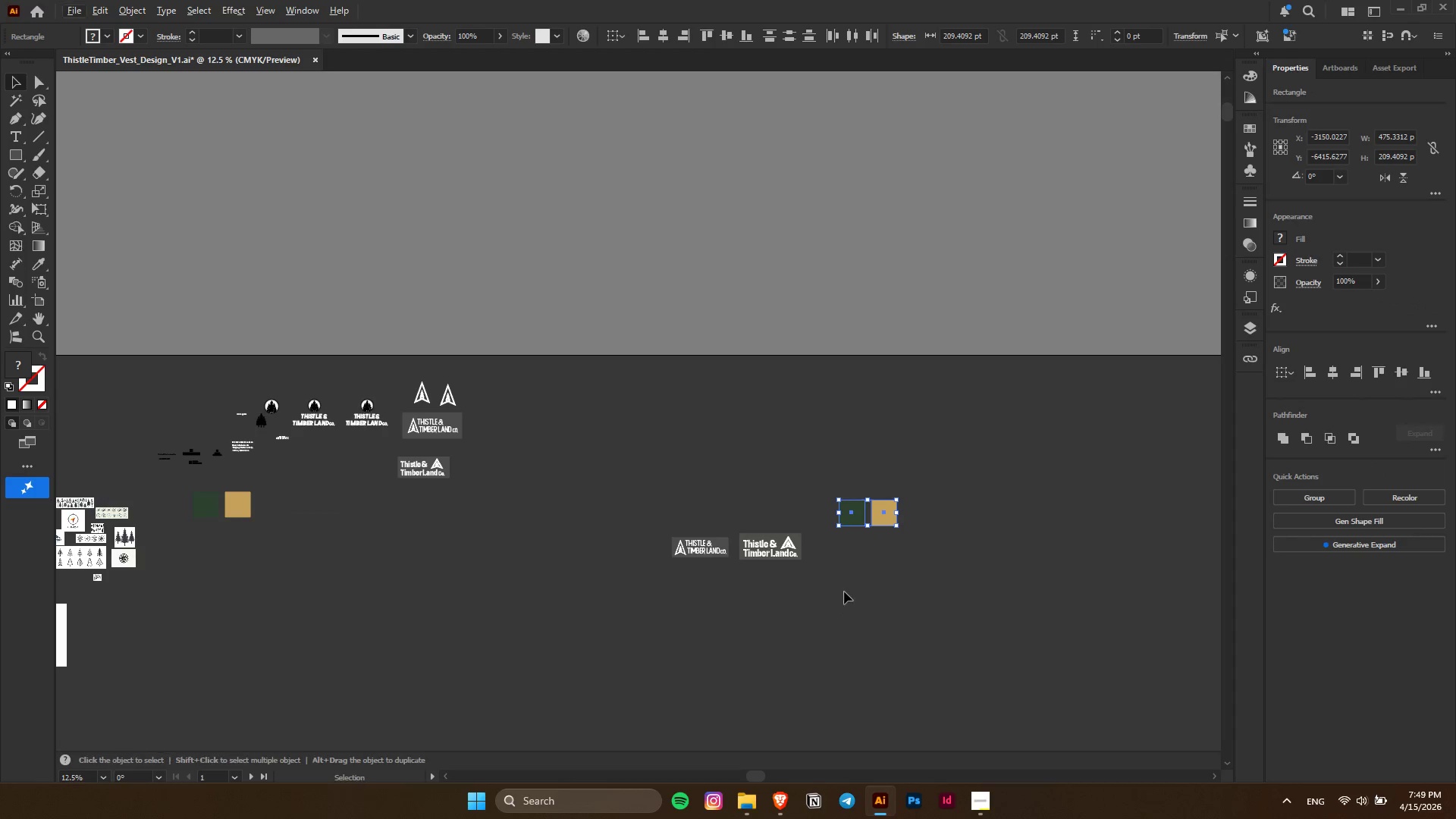 
hold_key(key=AltLeft, duration=0.47)
 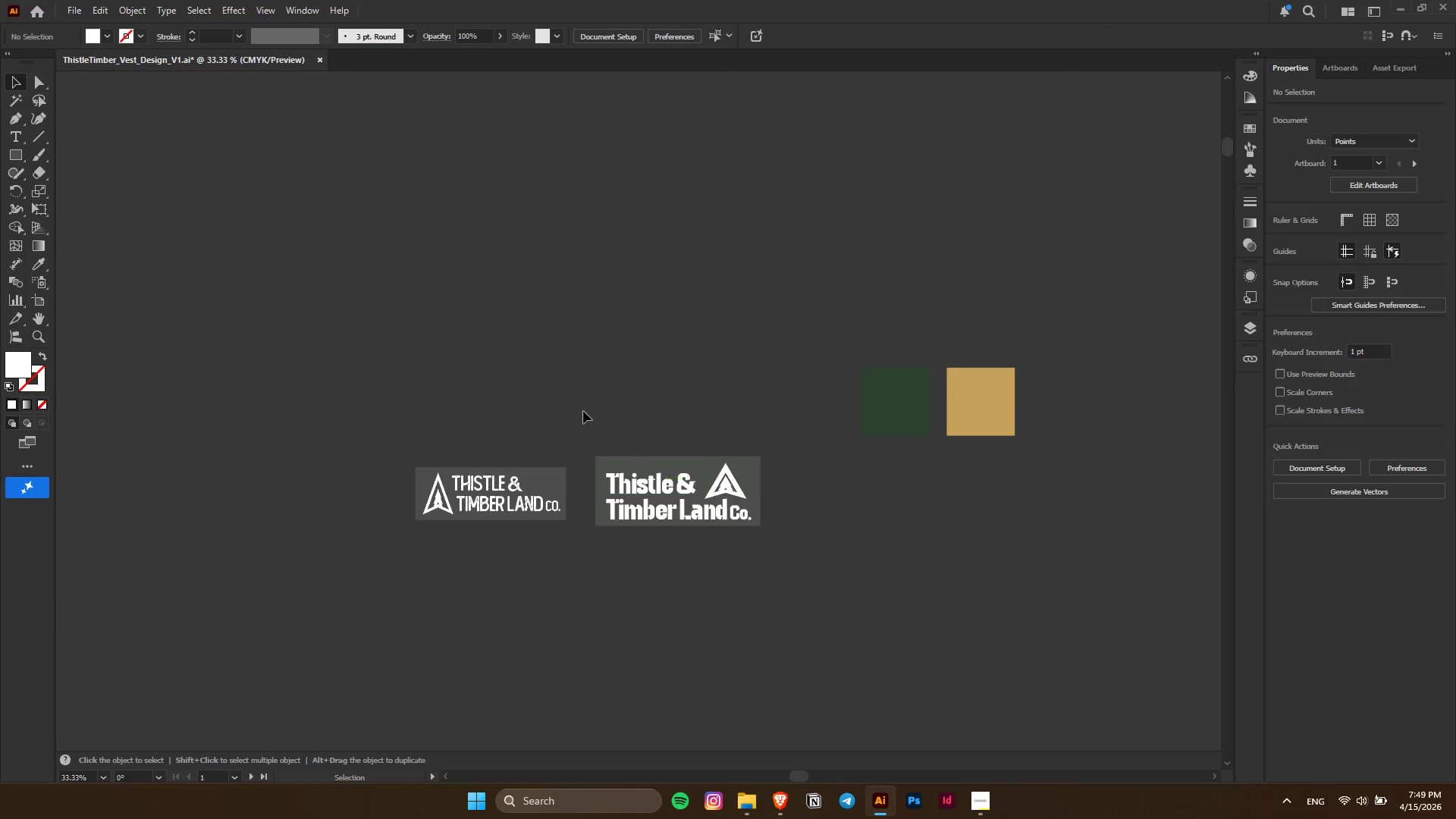 
left_click([826, 579])
 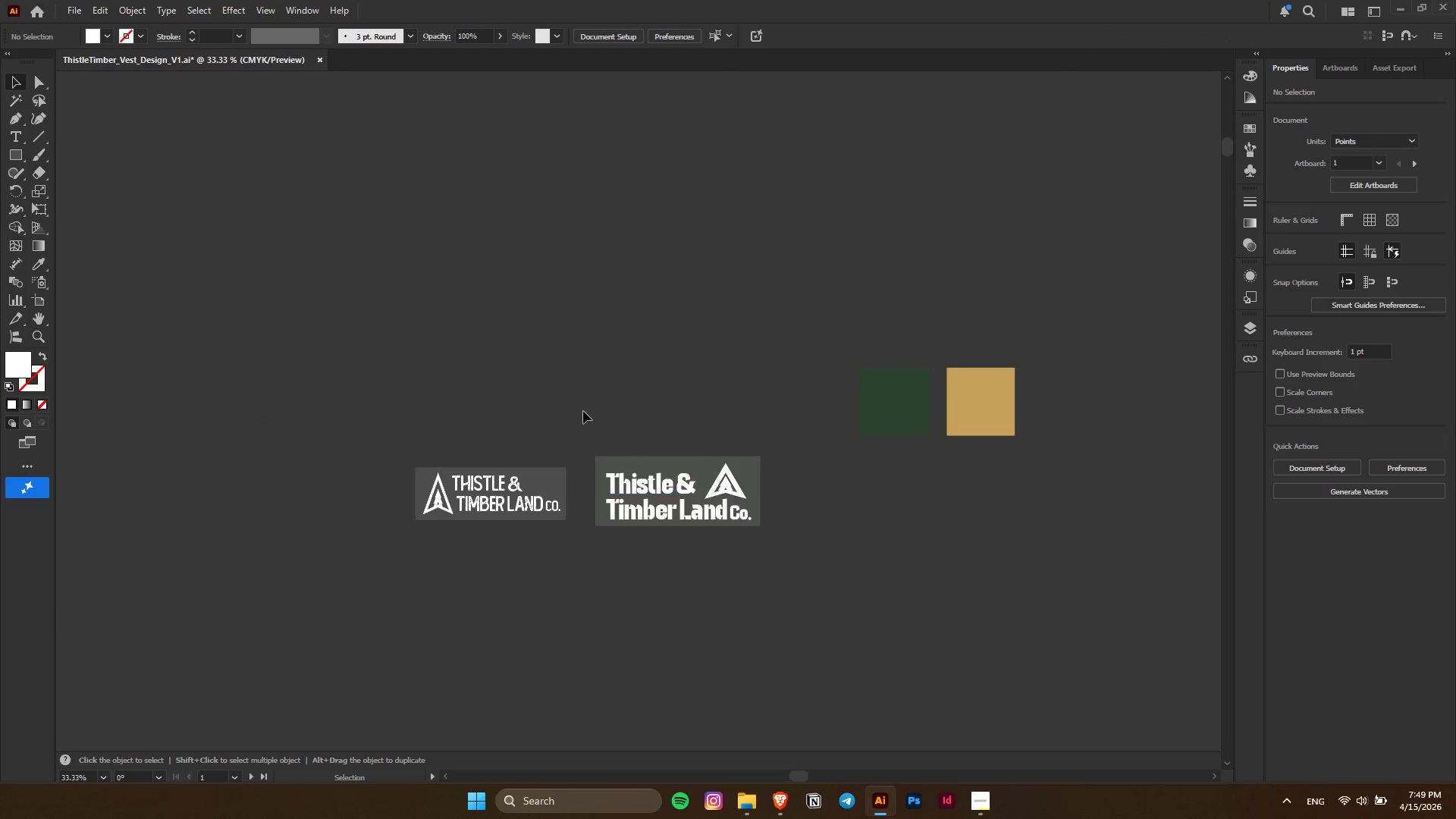 
scroll: coordinate [826, 579], scroll_direction: up, amount: 3.0
 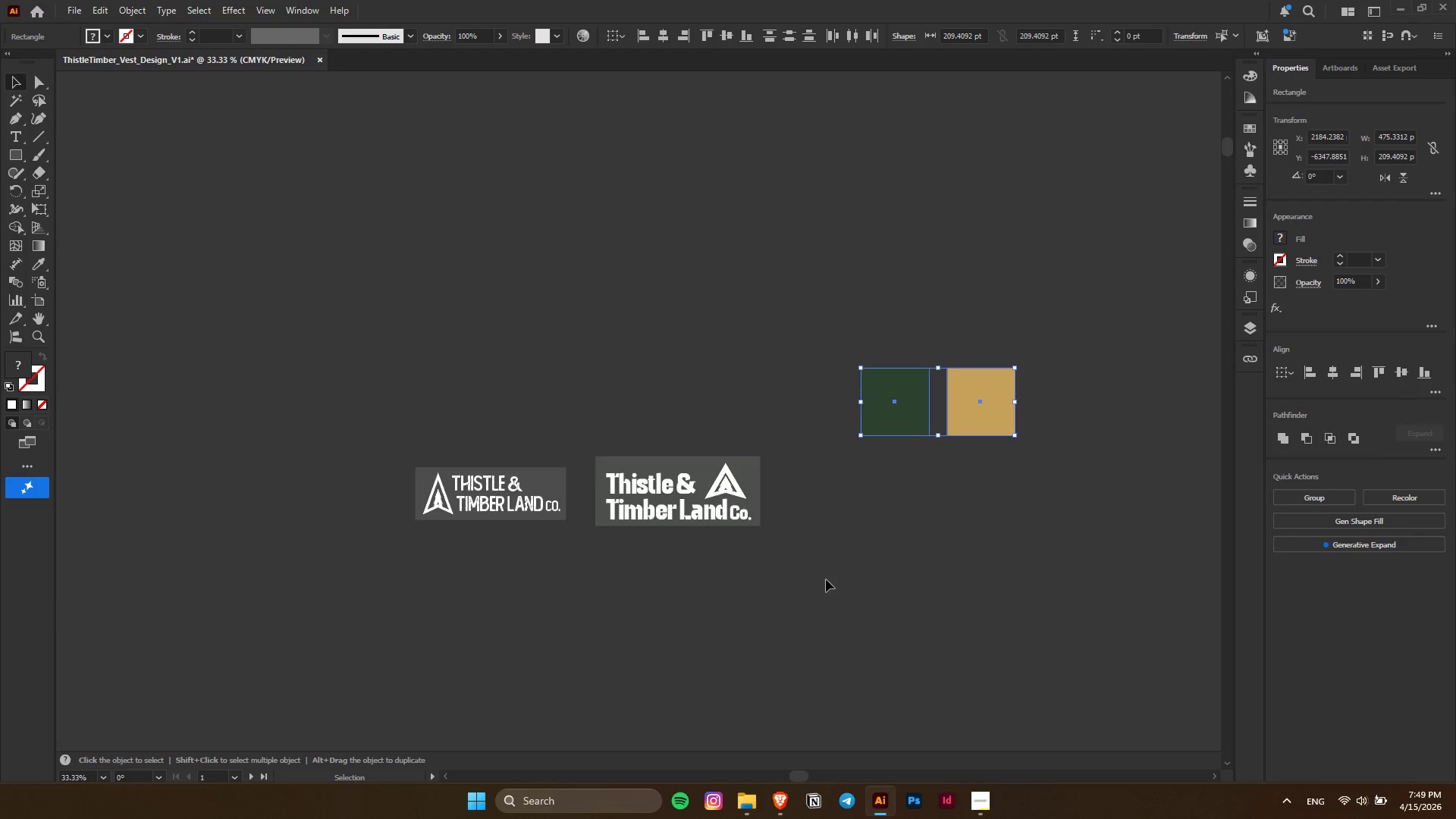 
left_click_drag(start_coordinate=[594, 416], to_coordinate=[764, 572])
 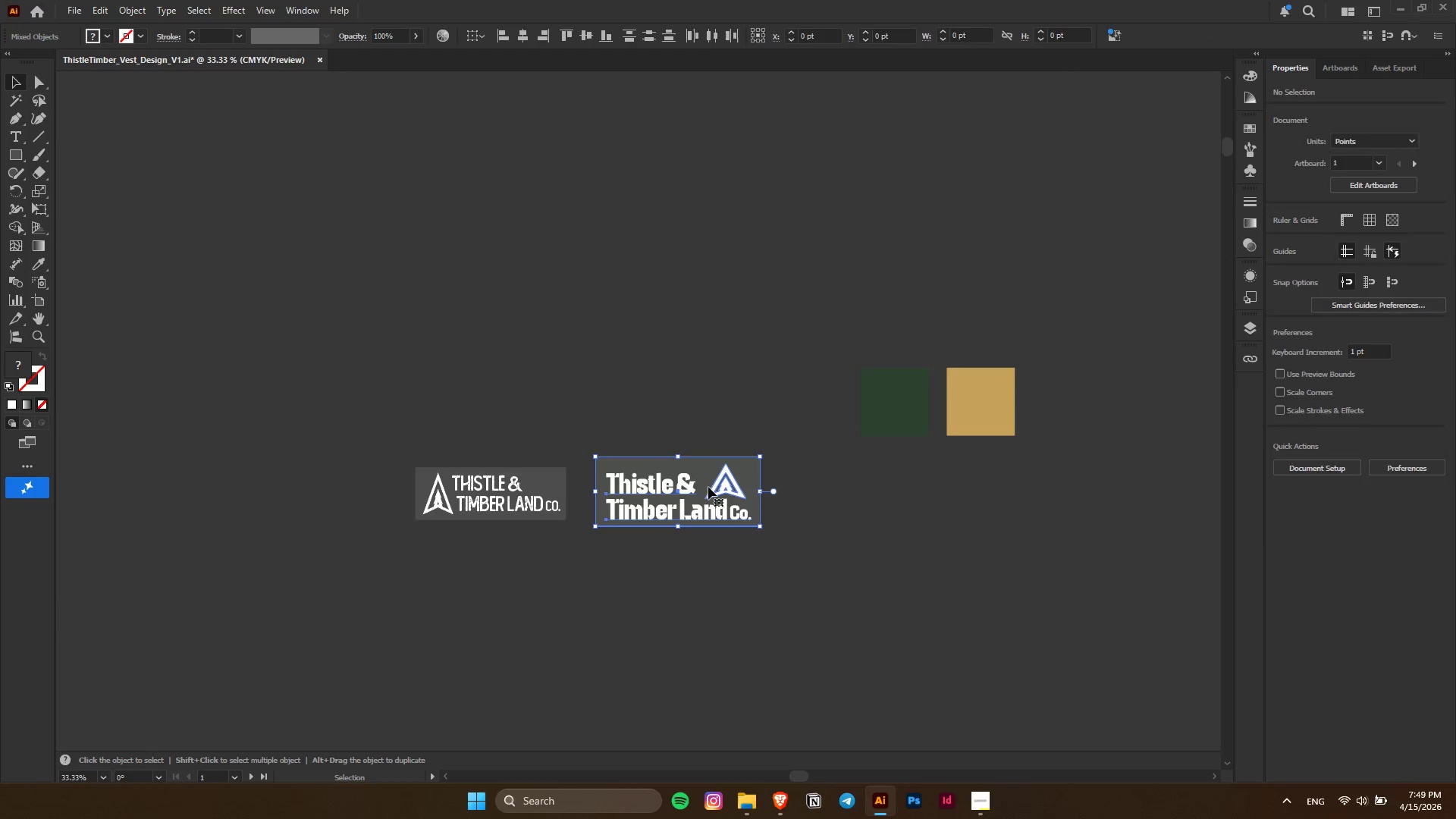 
hold_key(key=AltLeft, duration=0.7)
left_click_drag(start_coordinate=[705, 480], to_coordinate=[744, 607])
 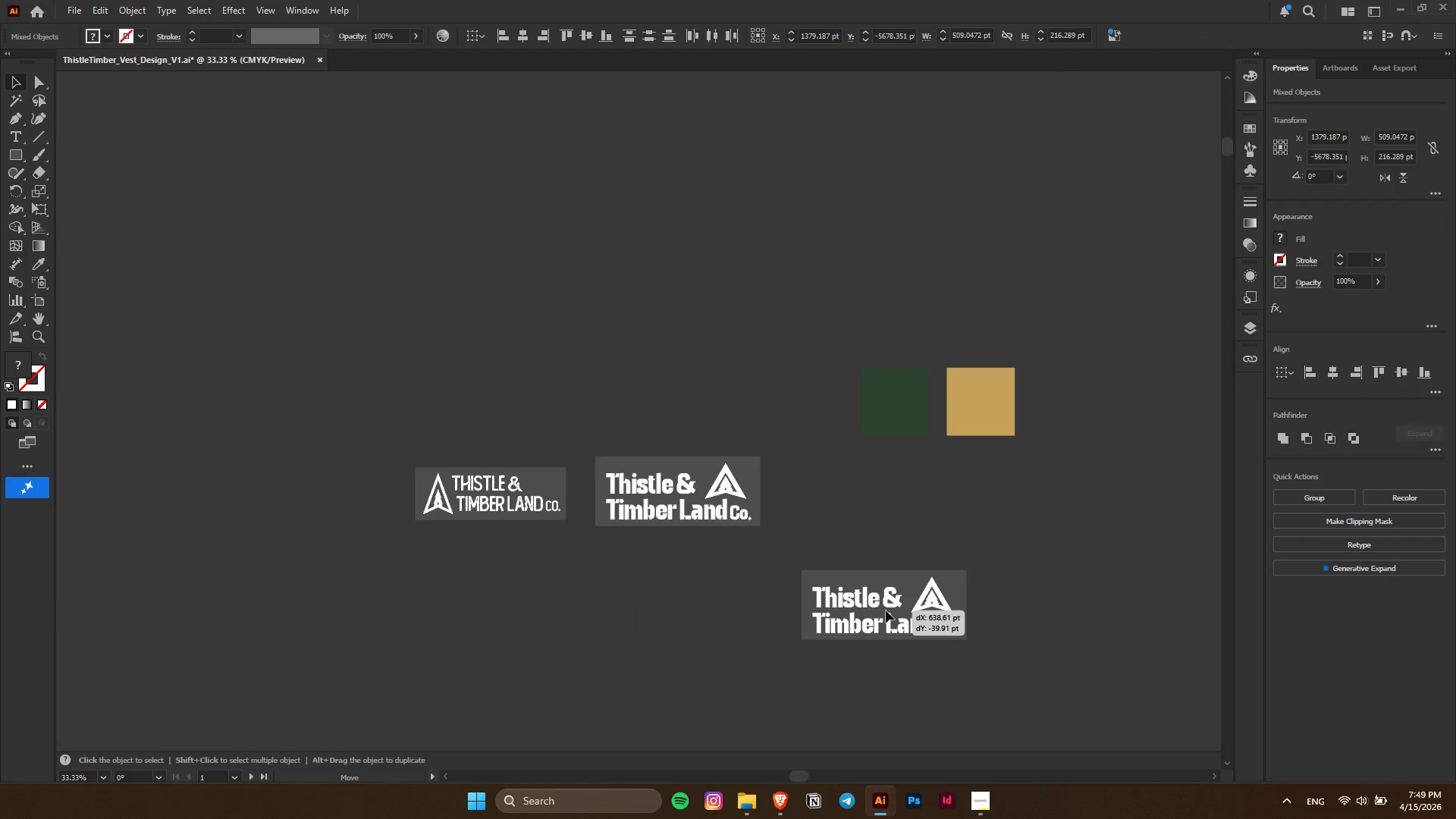 
hold_key(key=ShiftLeft, duration=0.55)
 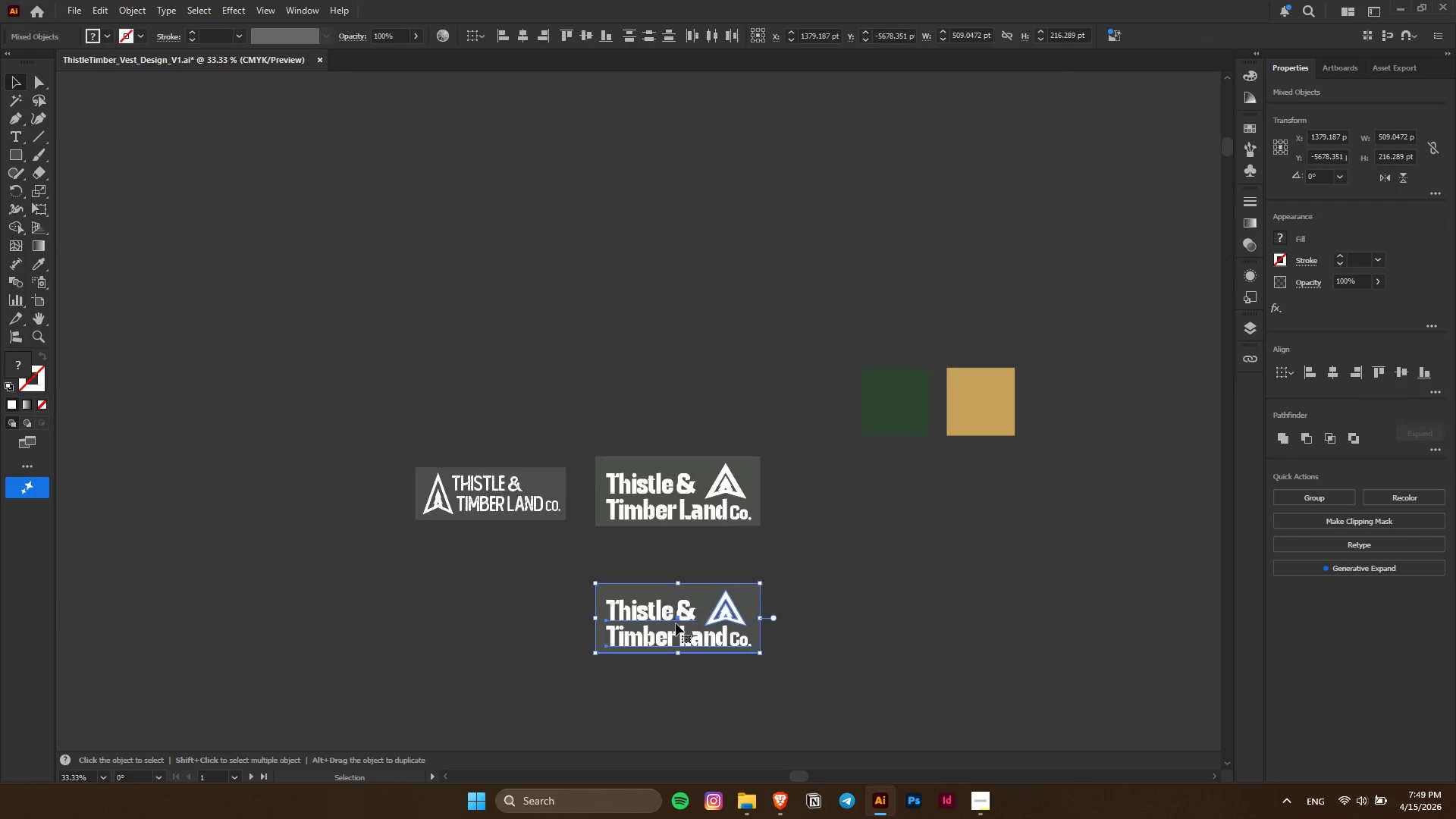 
left_click_drag(start_coordinate=[676, 623], to_coordinate=[886, 610])
 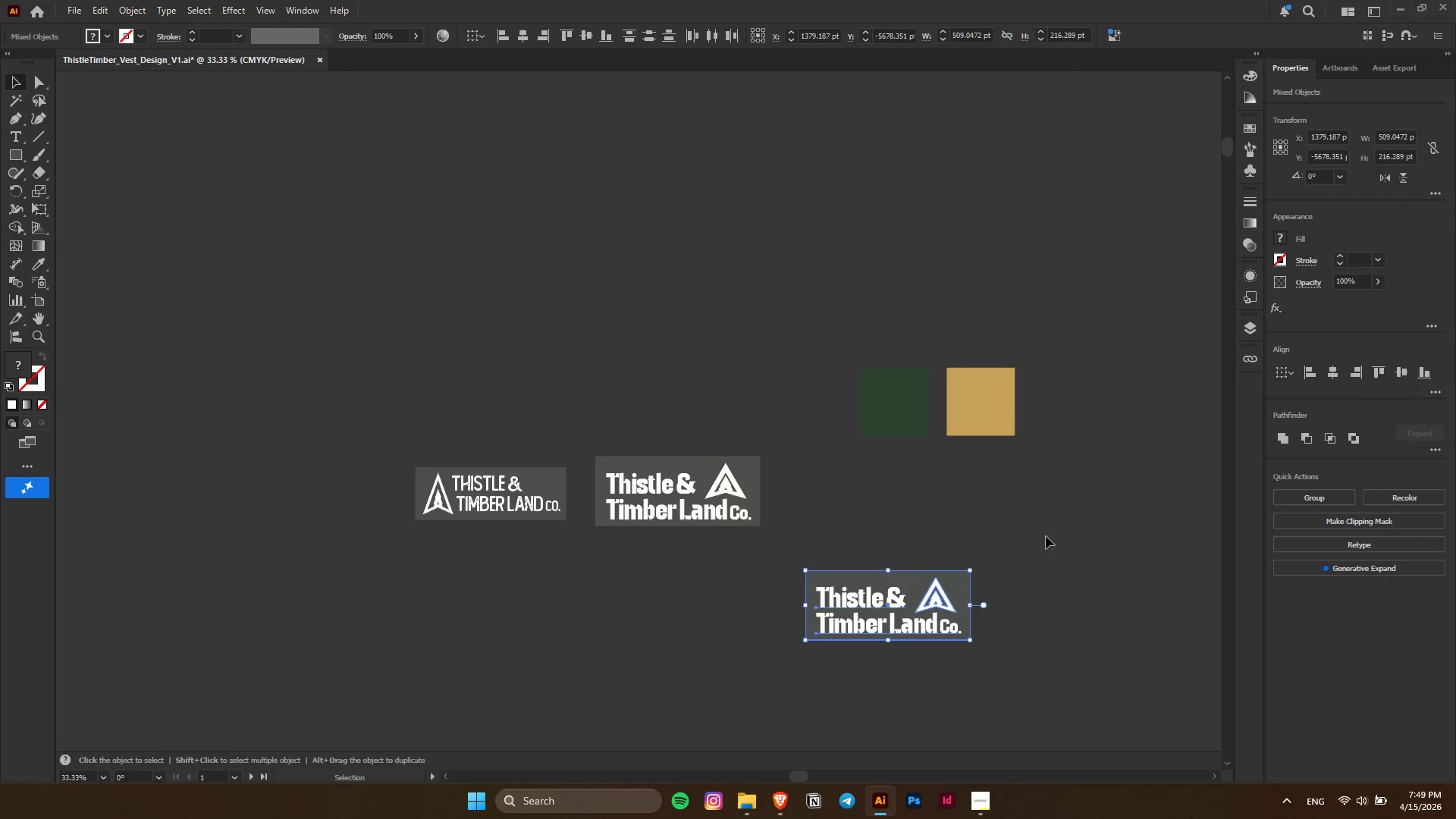 
left_click([1046, 536])
 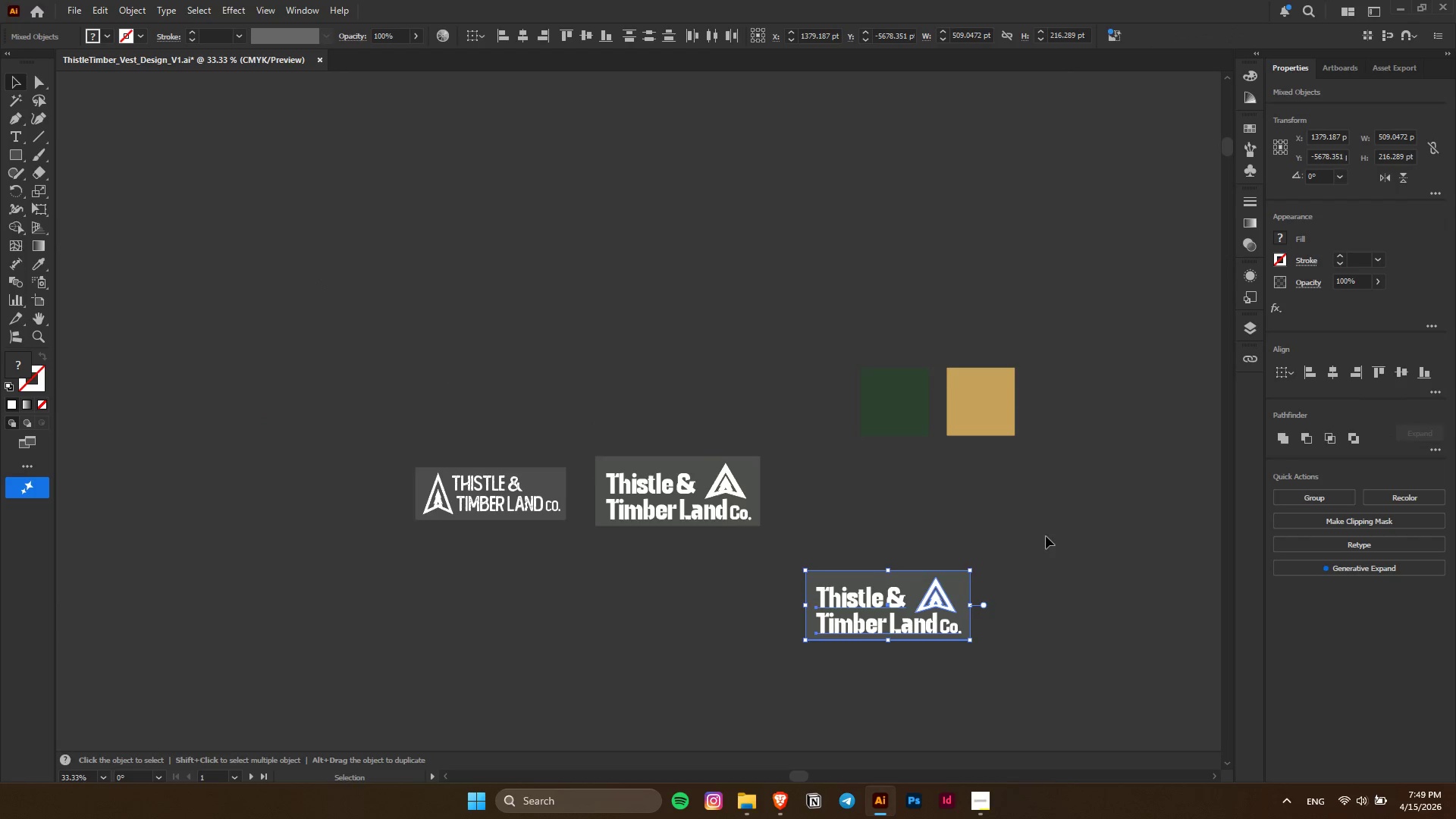 
hold_key(key=AltLeft, duration=0.36)
 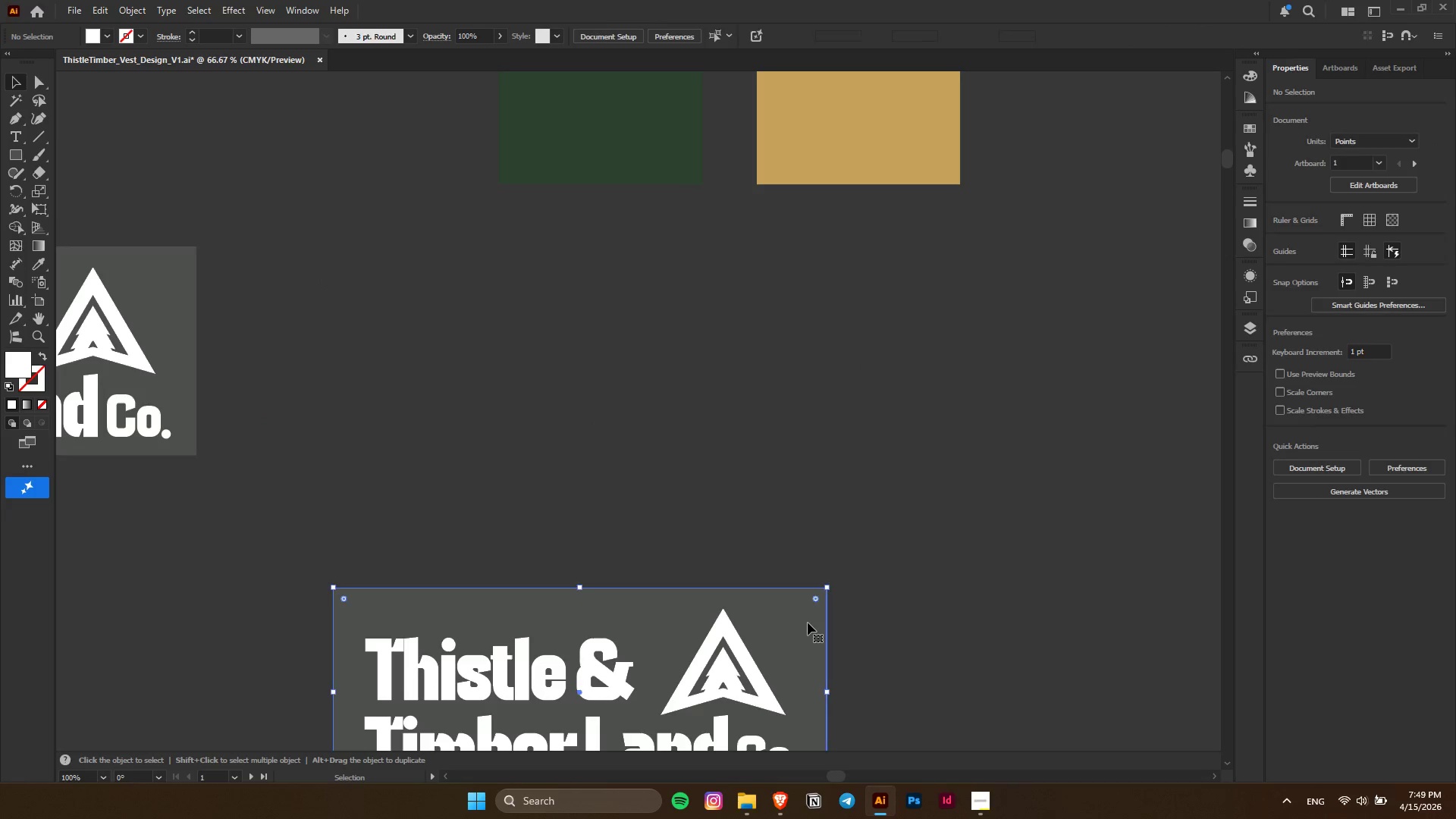 
left_click([808, 623])
 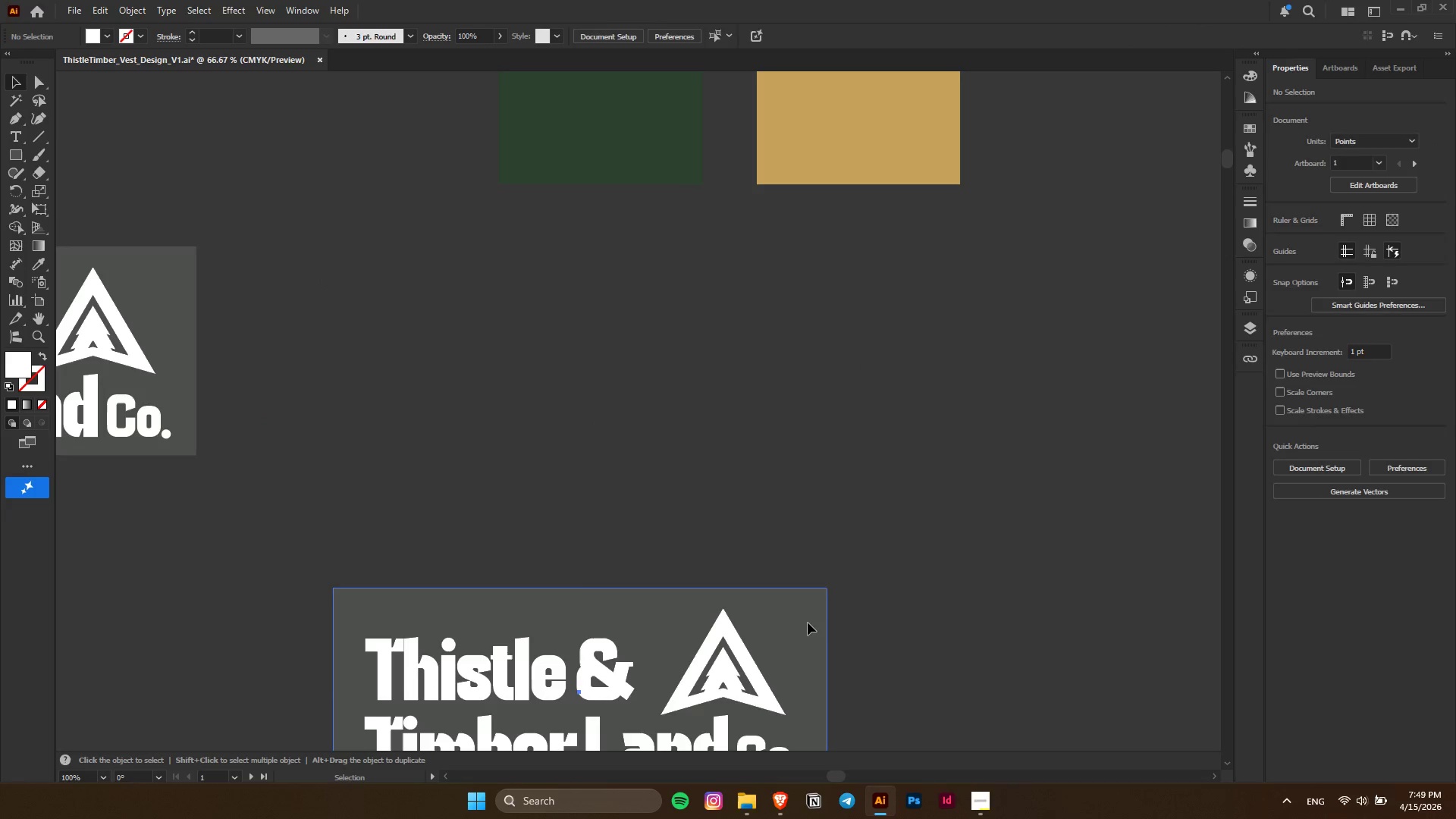 
scroll: coordinate [1042, 561], scroll_direction: up, amount: 3.0
 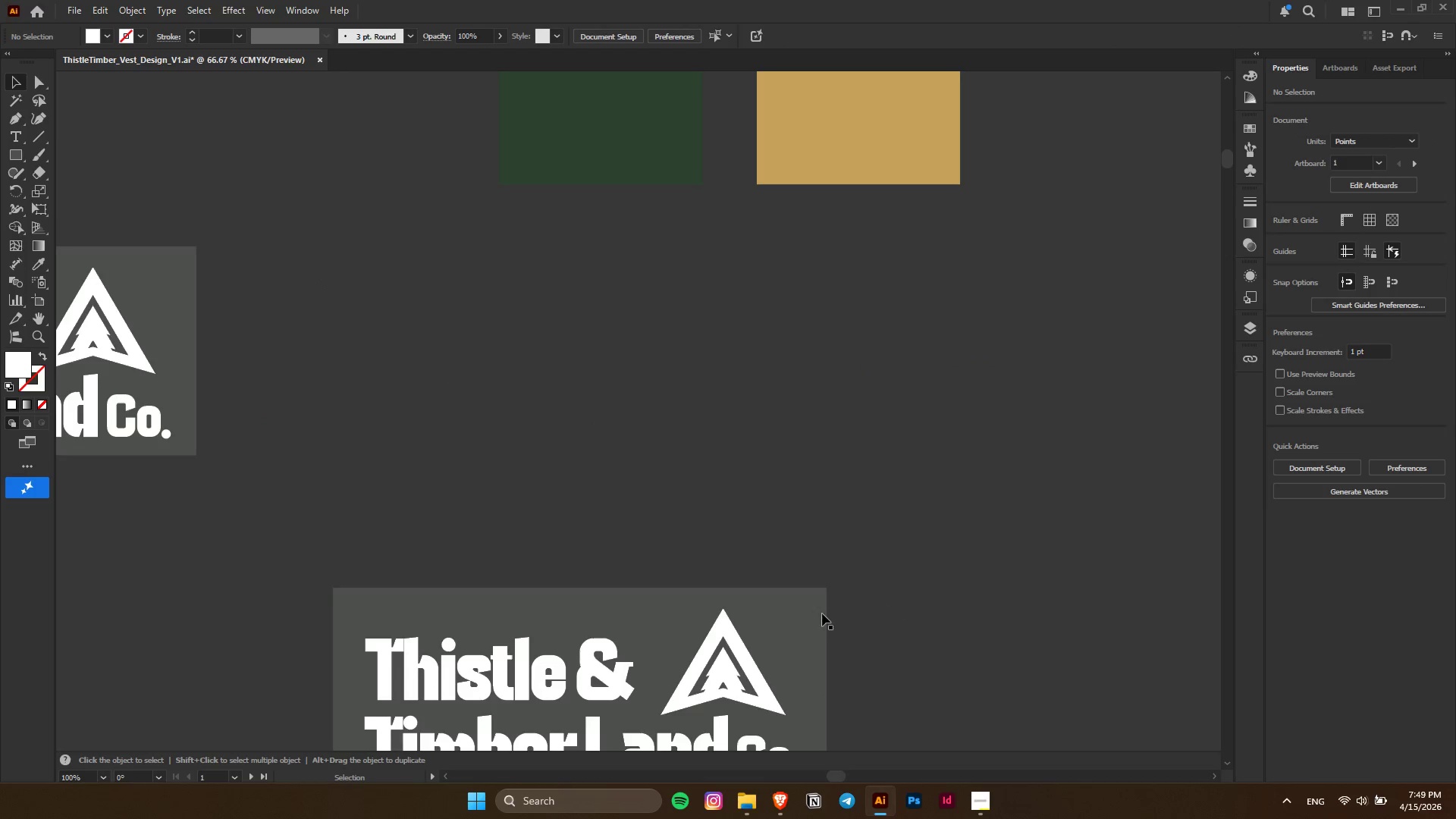 
key(Alt+AltLeft)
 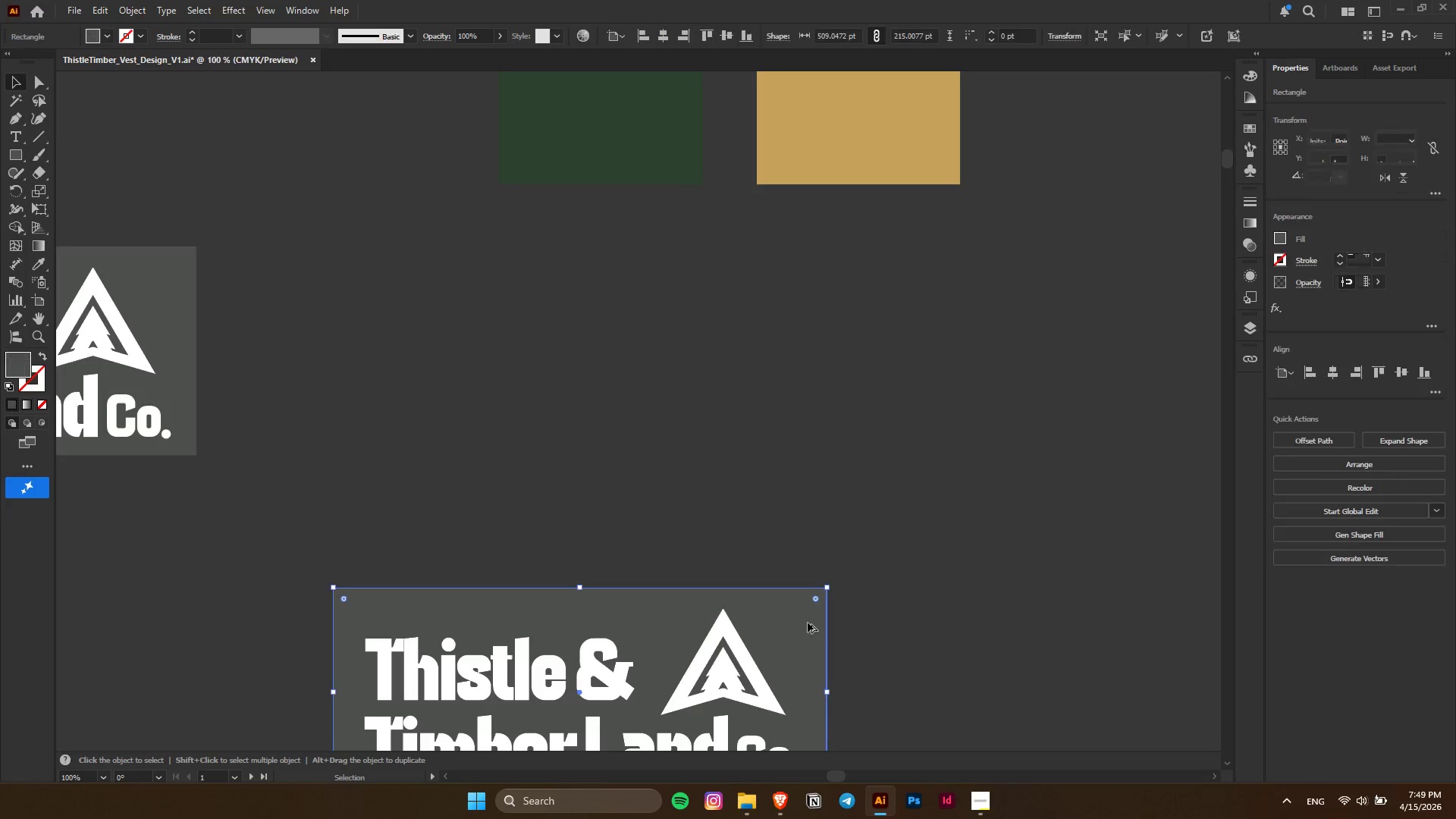 
scroll: coordinate [808, 623], scroll_direction: down, amount: 2.0
 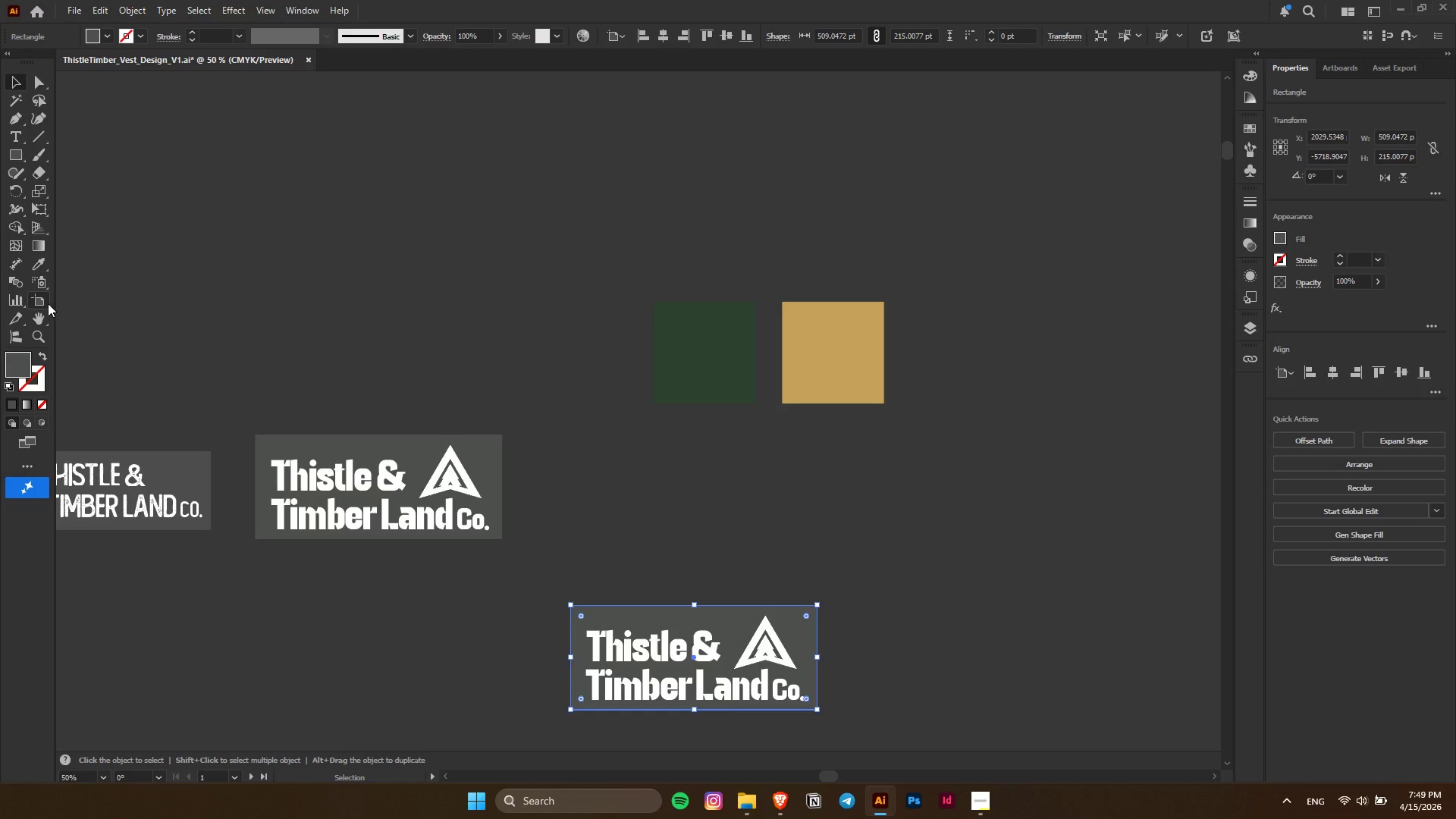 
left_click([46, 270])
 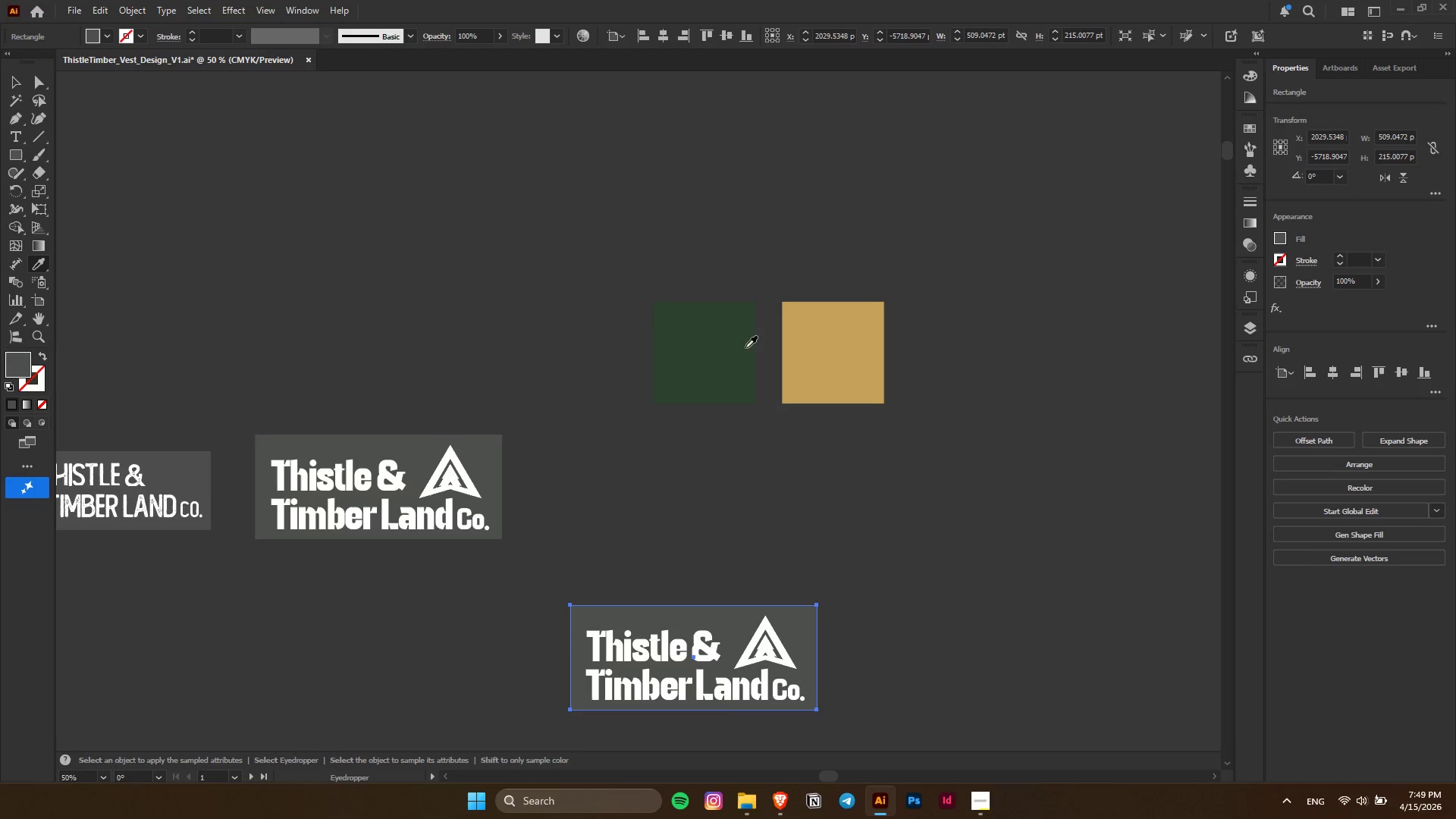 
left_click([728, 341])
 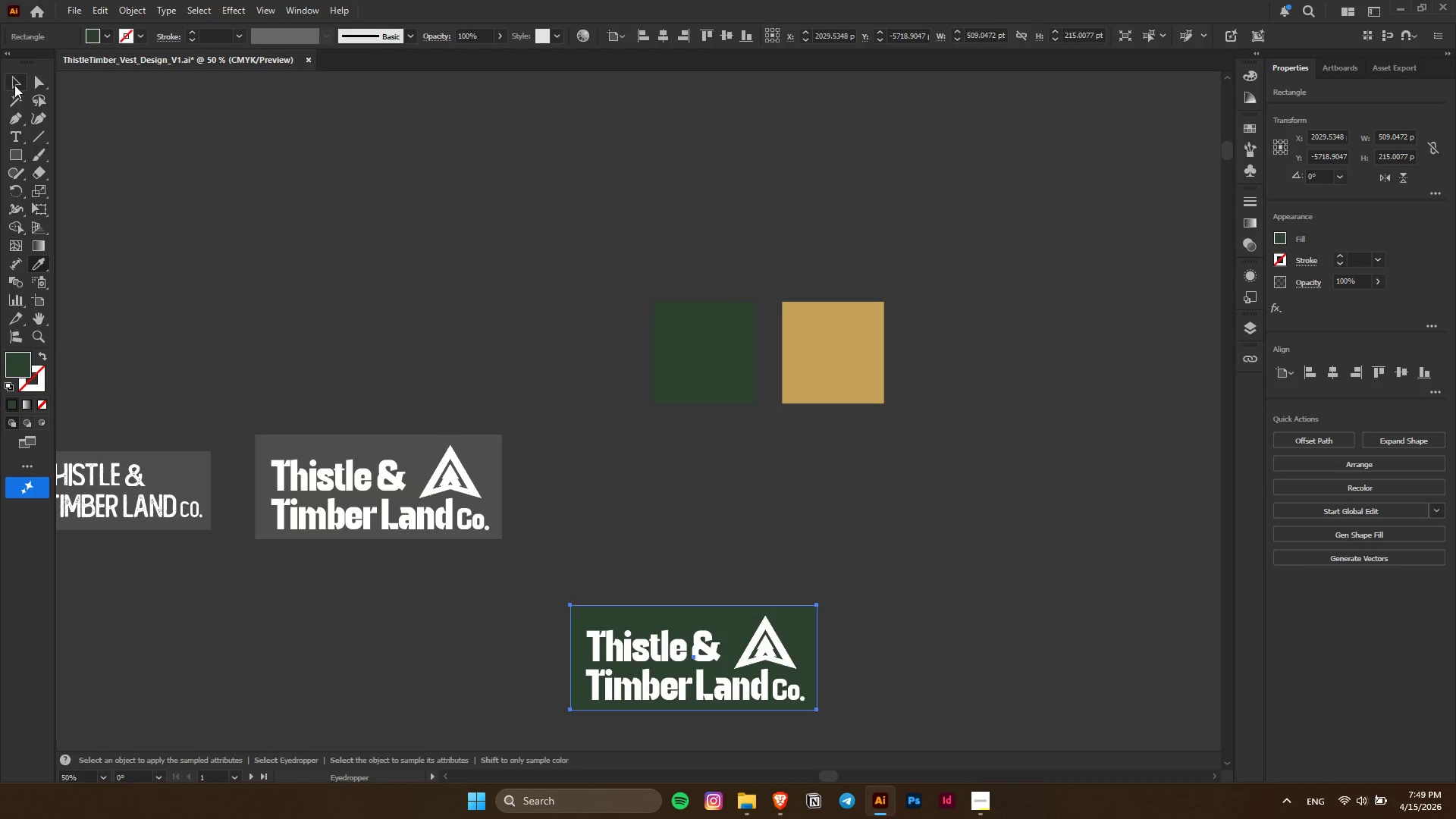 
double_click([780, 513])
 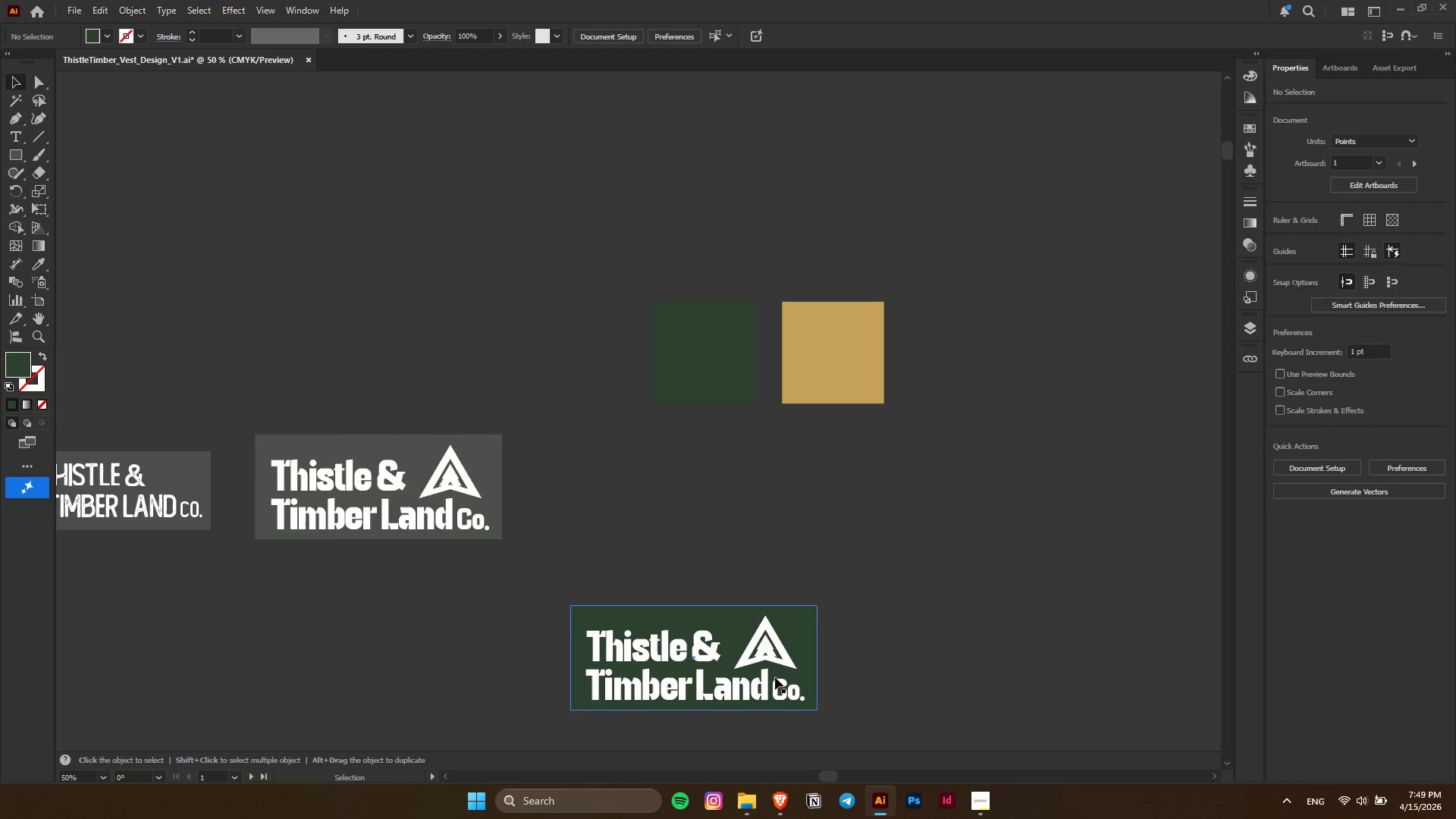 
key(Alt+AltLeft)
 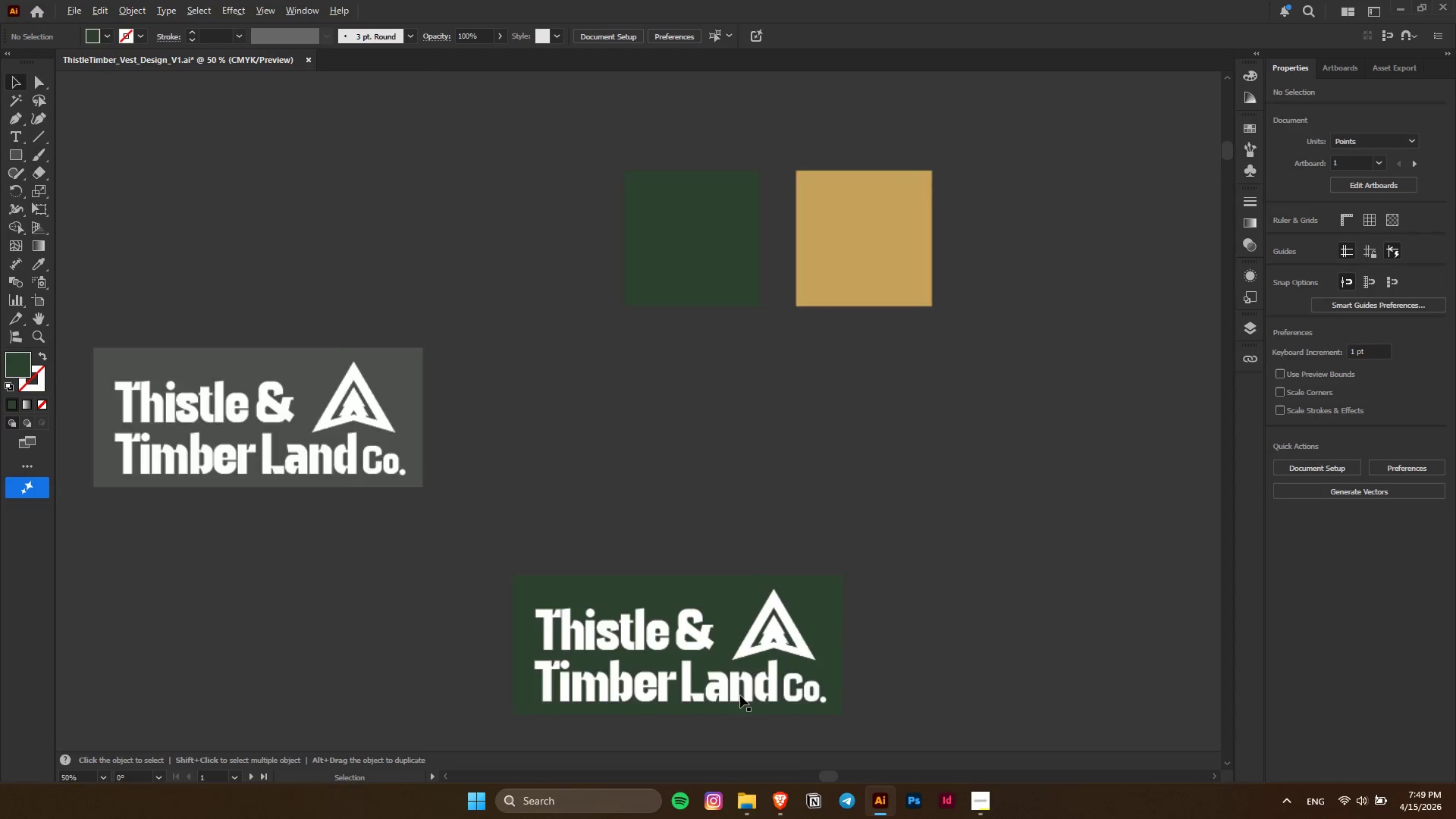 
scroll: coordinate [762, 550], scroll_direction: down, amount: 3.0
 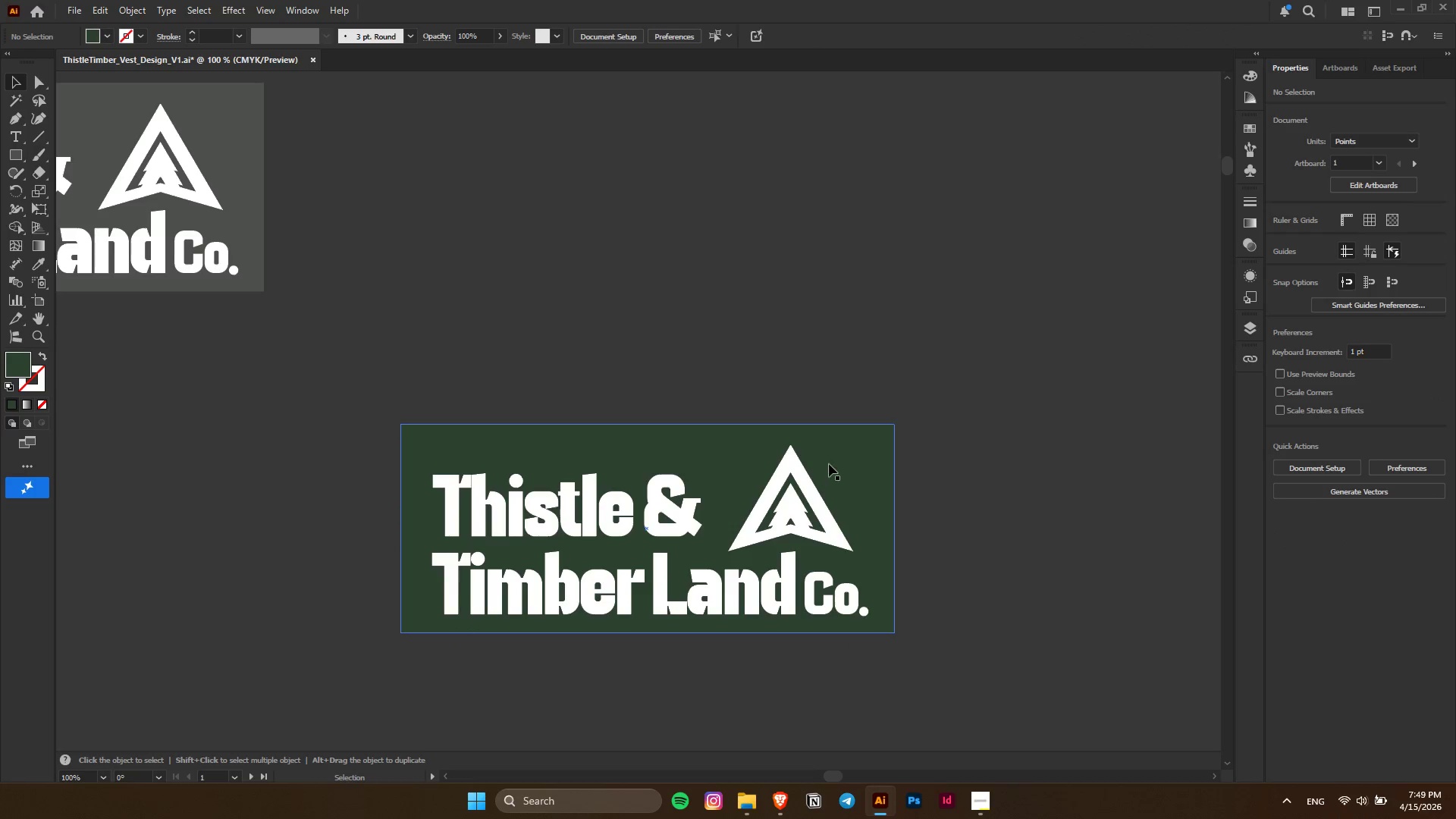 
left_click_drag(start_coordinate=[833, 460], to_coordinate=[834, 466])
 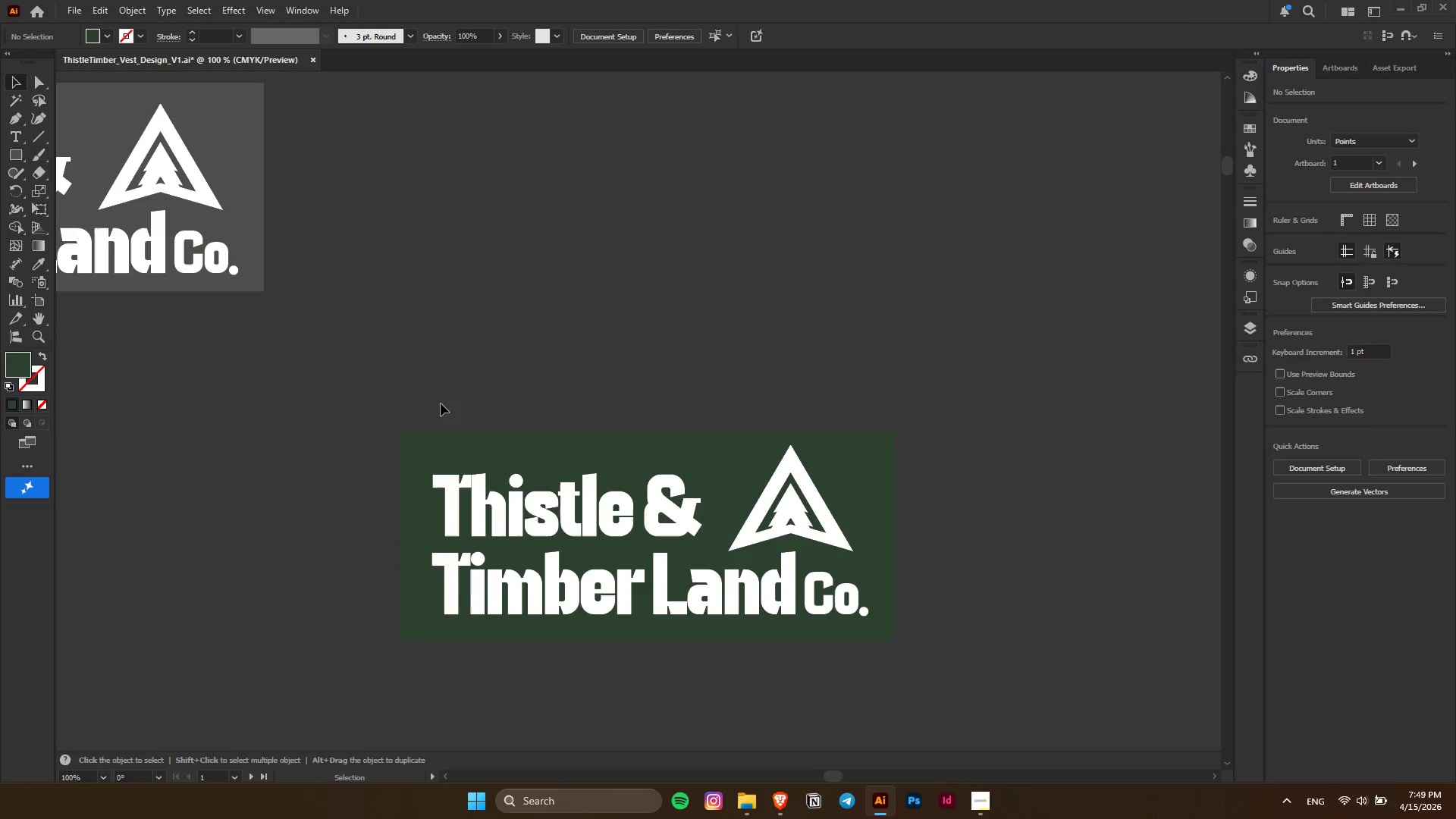 
hold_key(key=ShiftLeft, duration=0.8)
 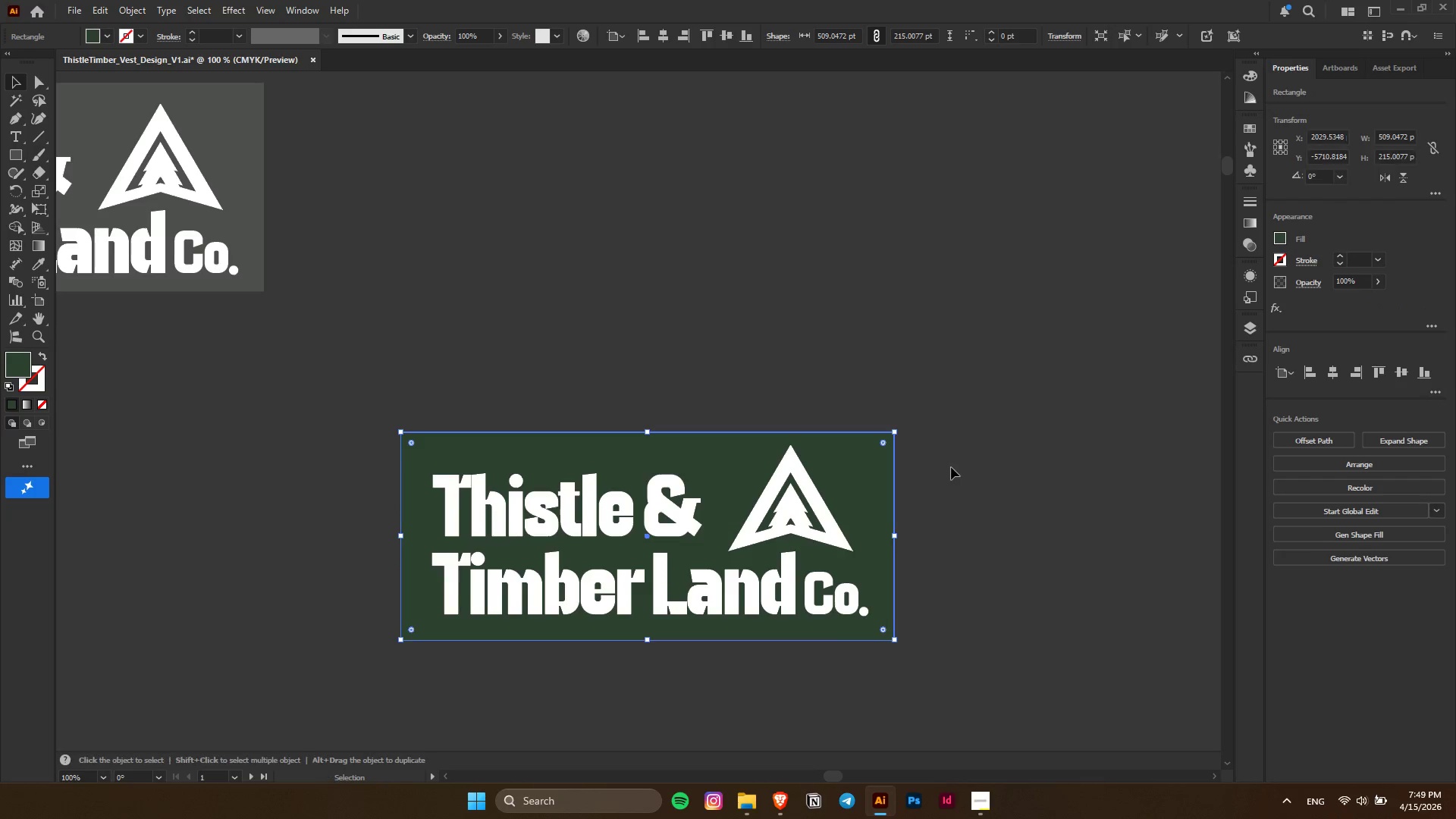 
left_click([951, 467])
 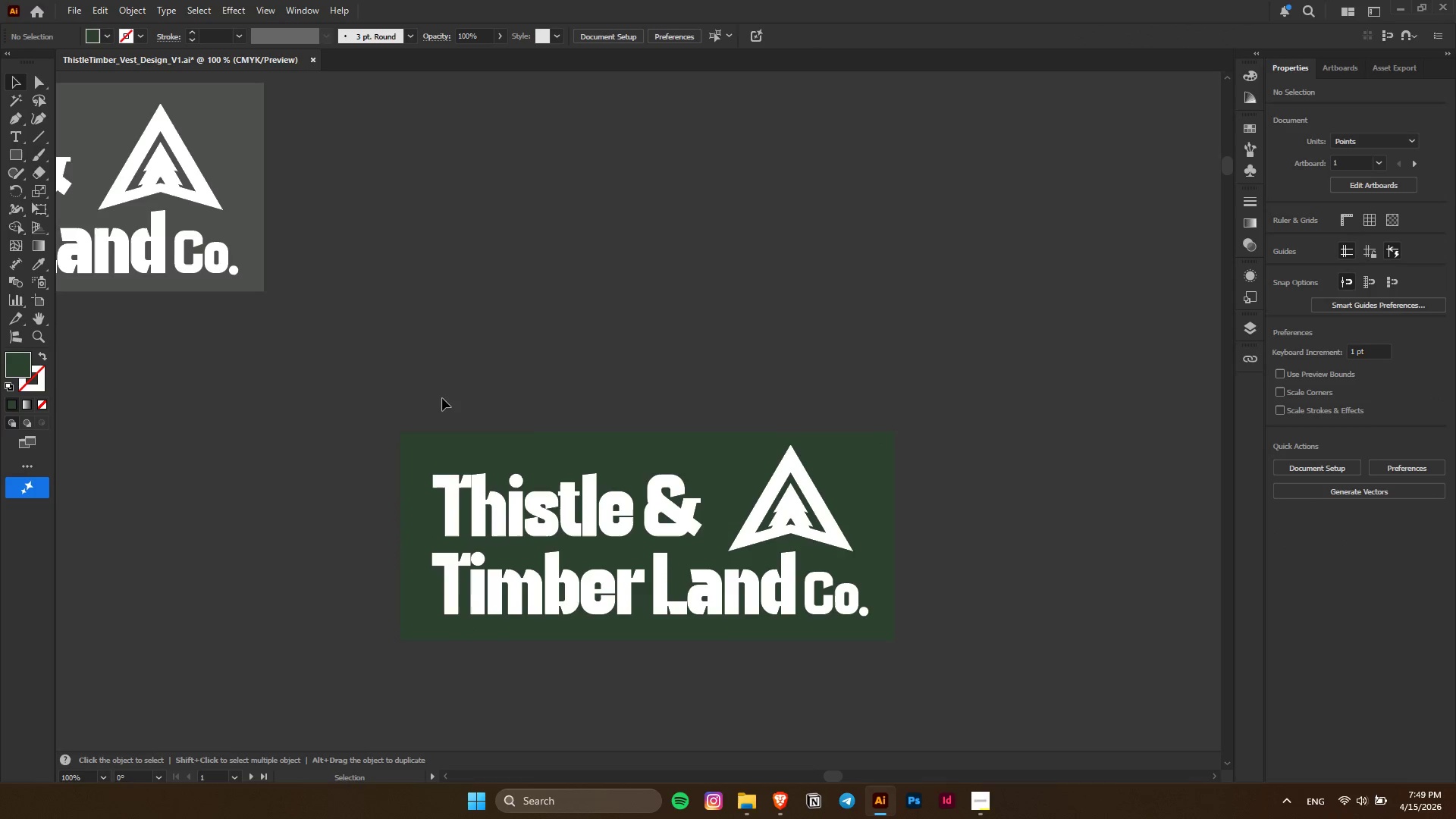 
left_click_drag(start_coordinate=[442, 397], to_coordinate=[925, 671])
 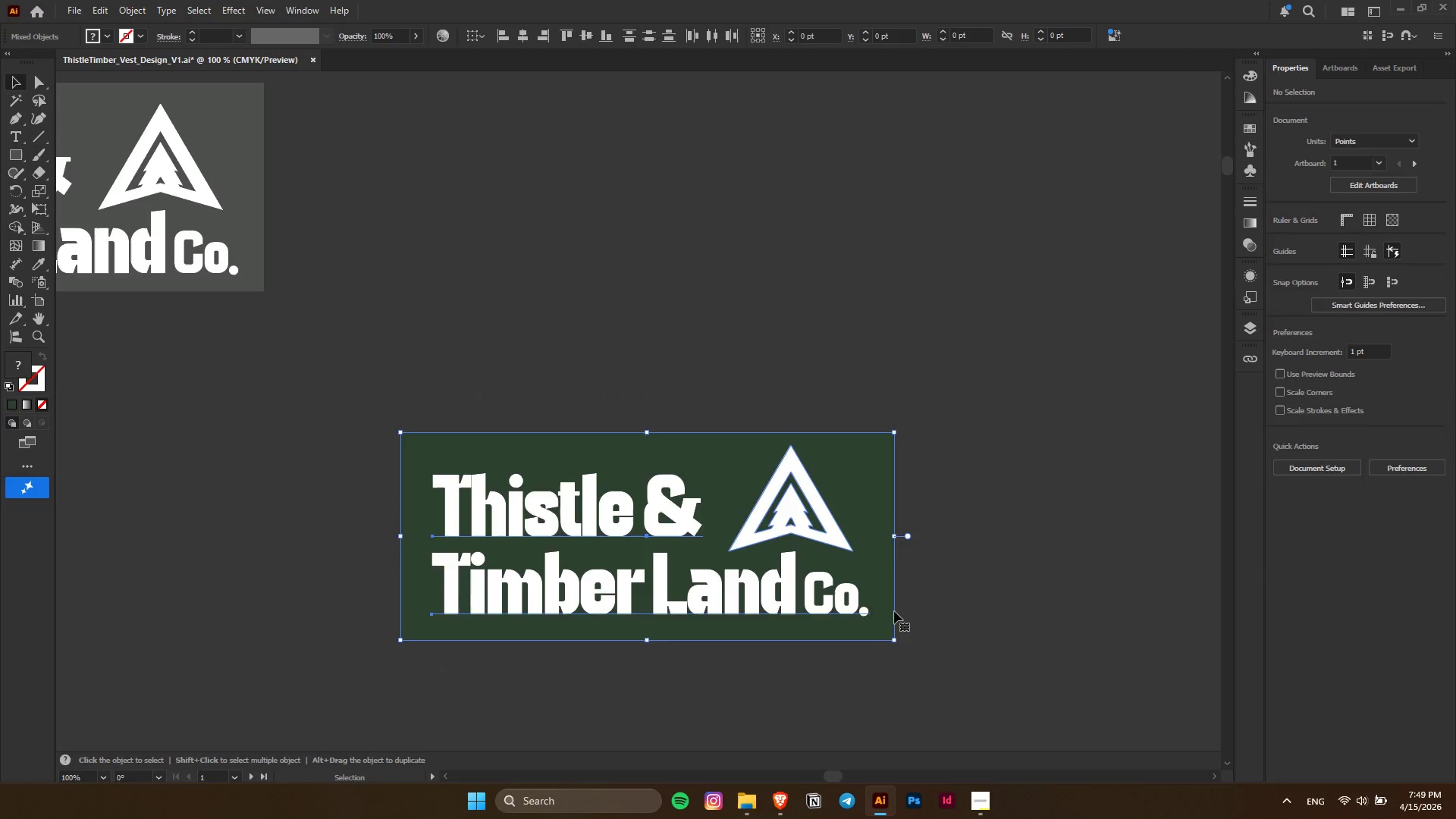 
hold_key(key=ShiftLeft, duration=0.5)
left_click([872, 507])
 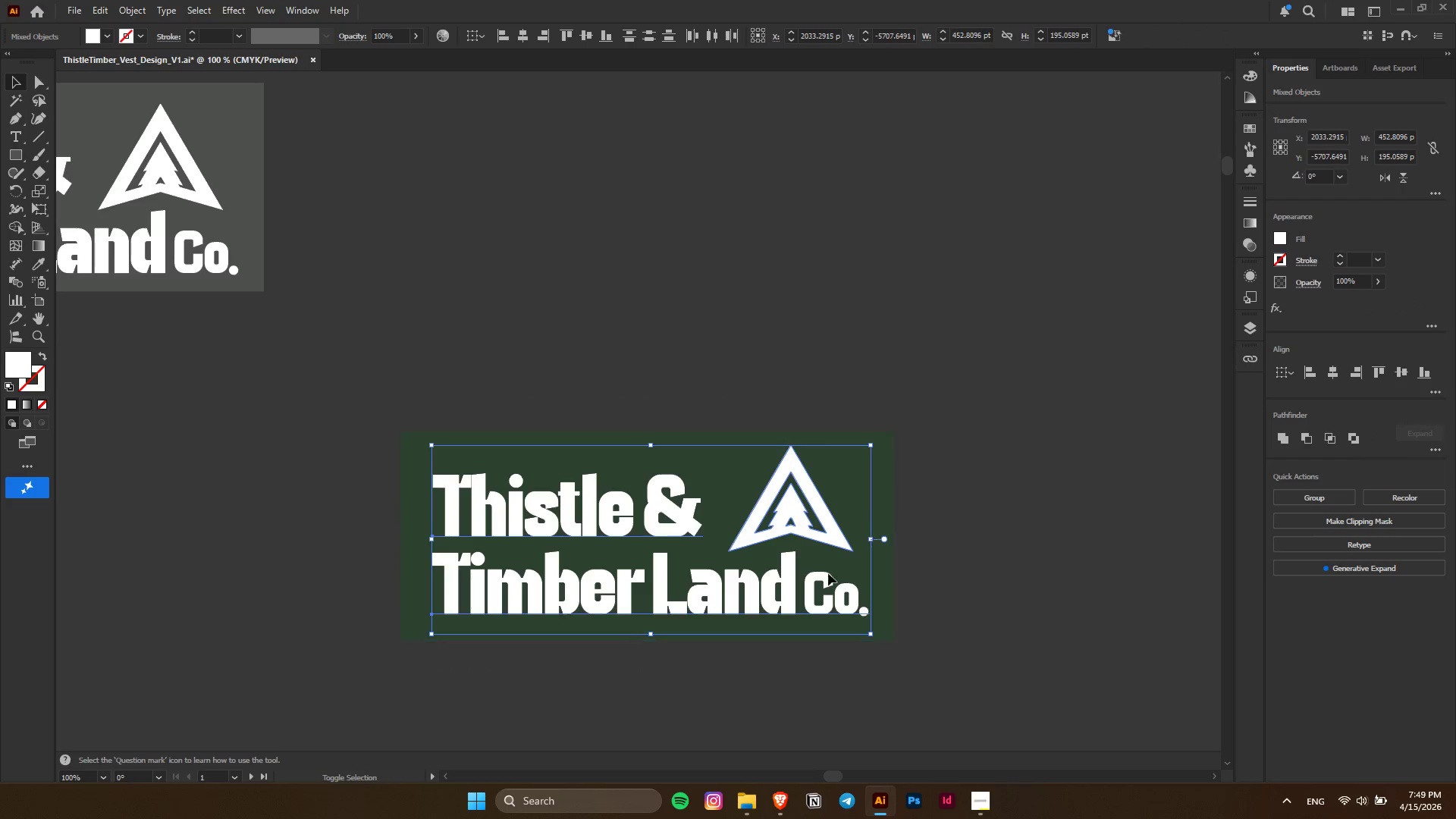 
key(Alt+AltLeft)
 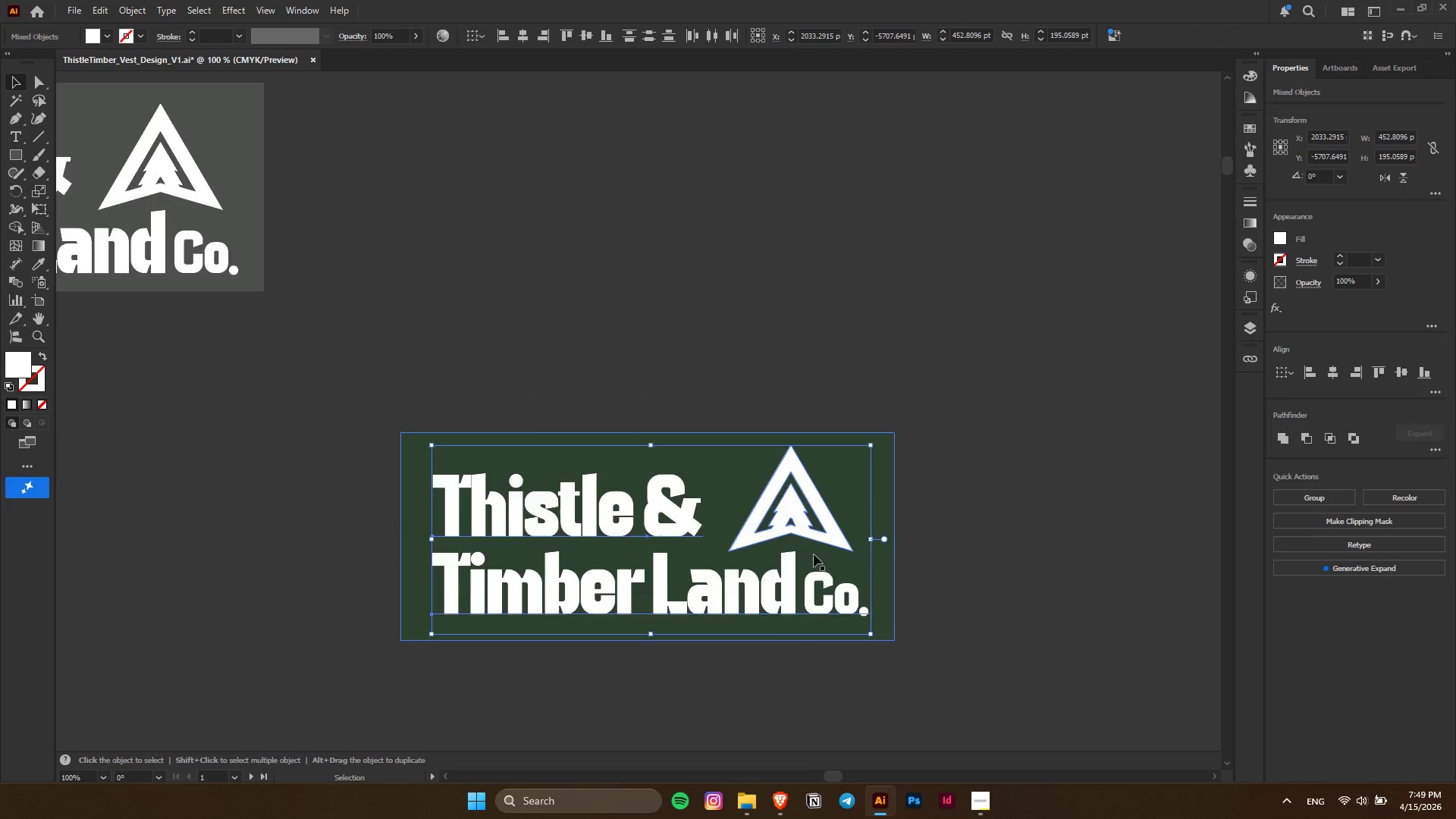 
scroll: coordinate [814, 554], scroll_direction: up, amount: 1.0
 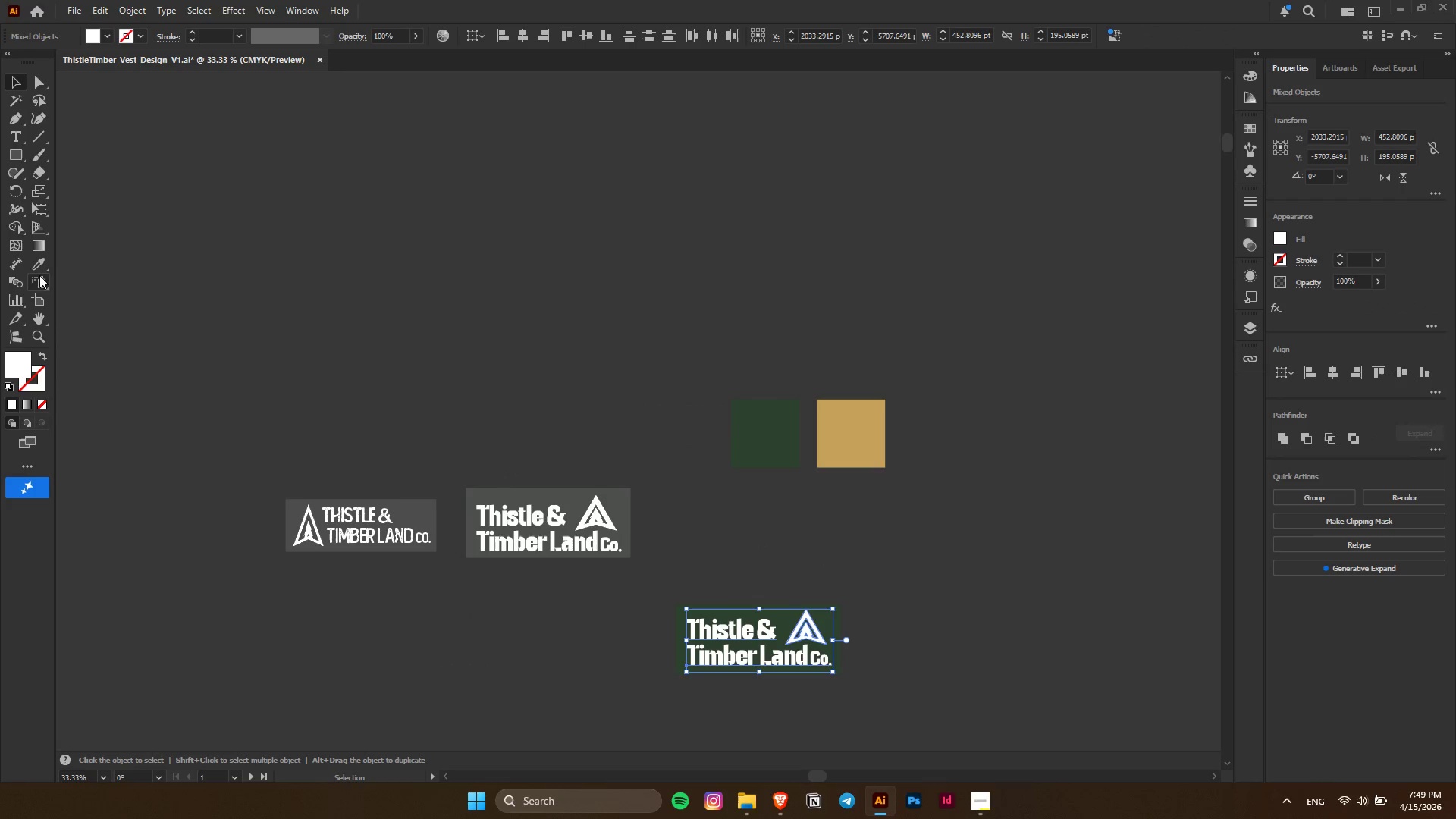 
left_click([39, 265])
 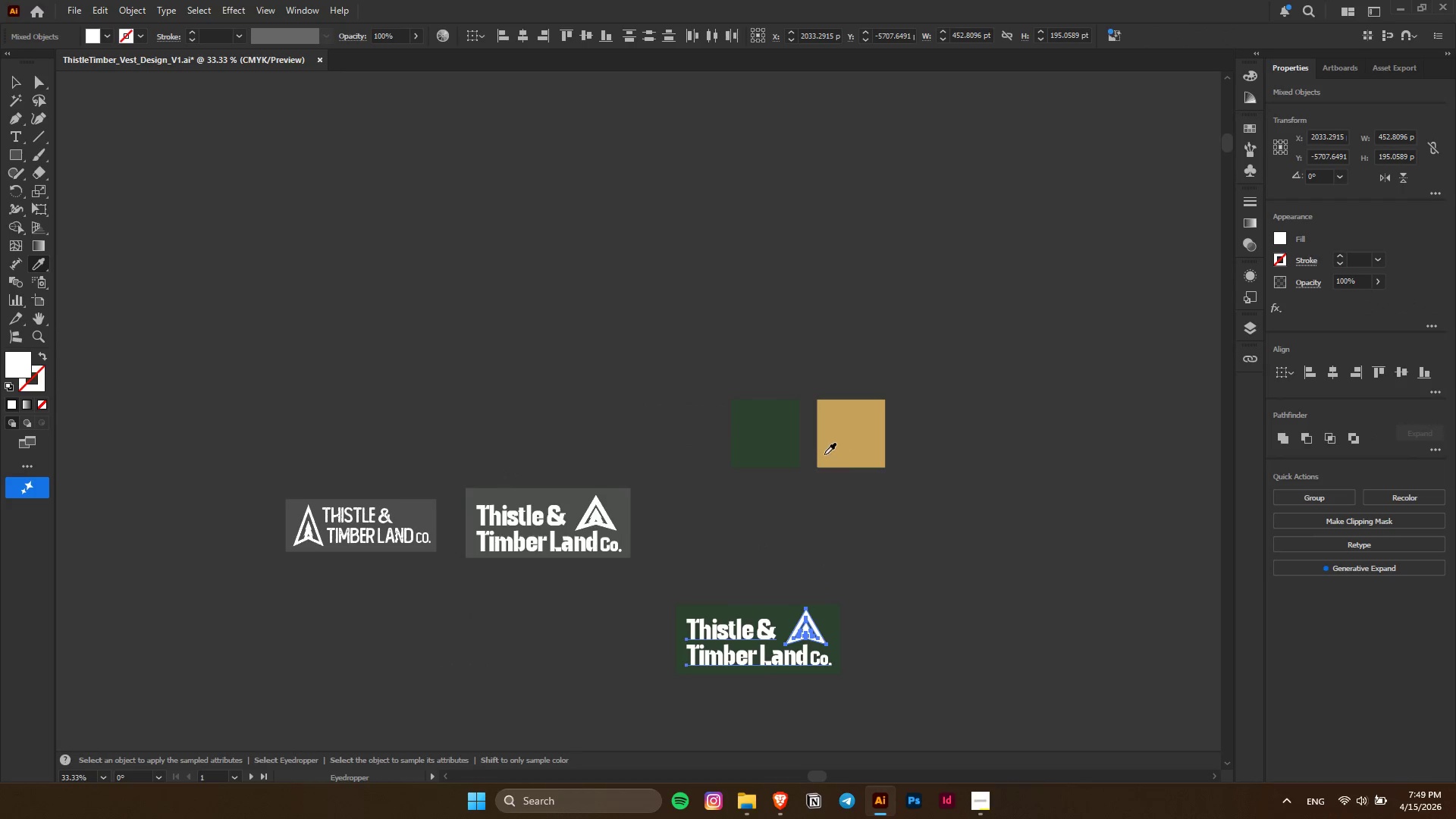 
left_click([824, 454])
 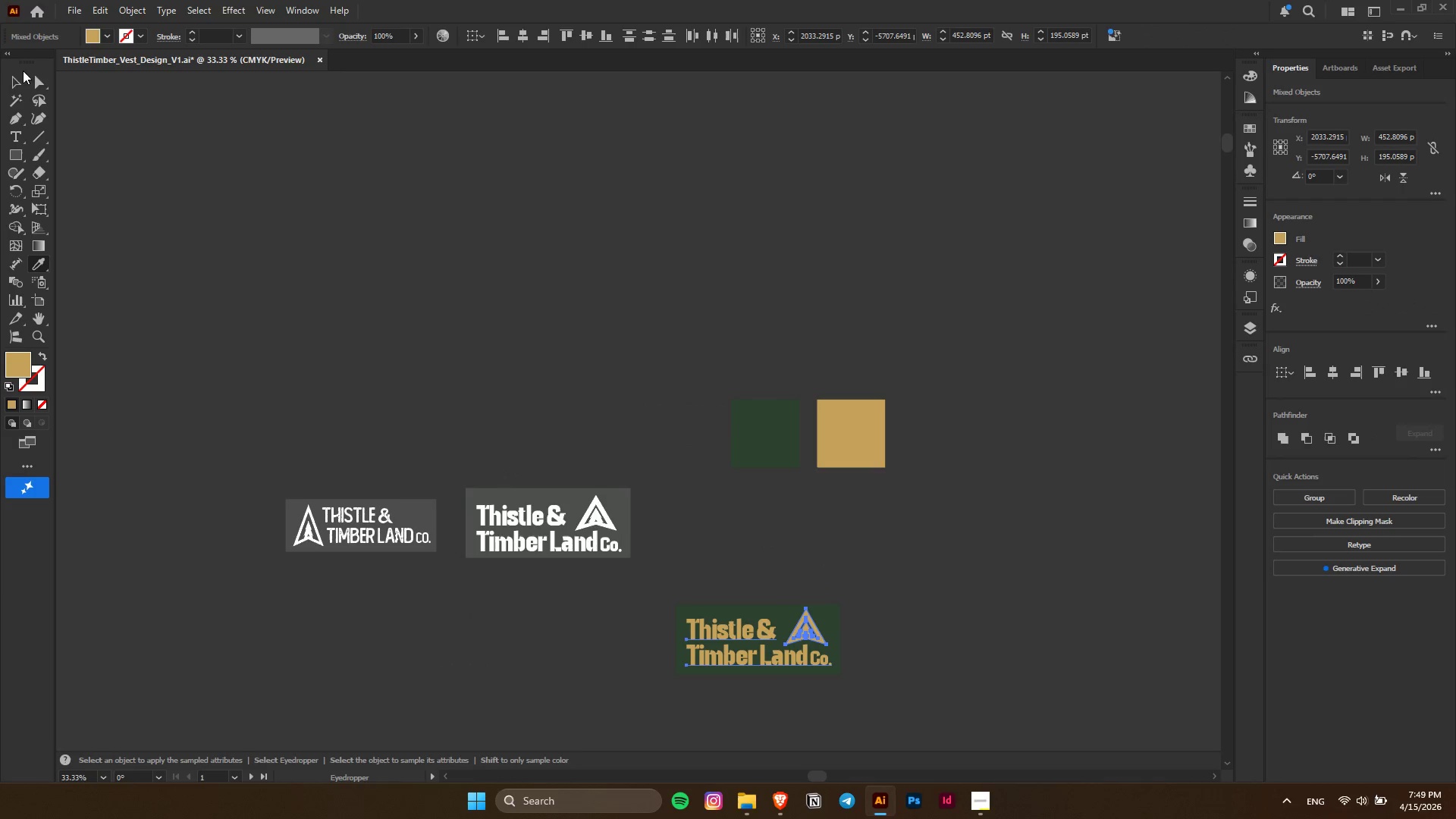 
left_click_drag(start_coordinate=[14, 80], to_coordinate=[33, 85])
 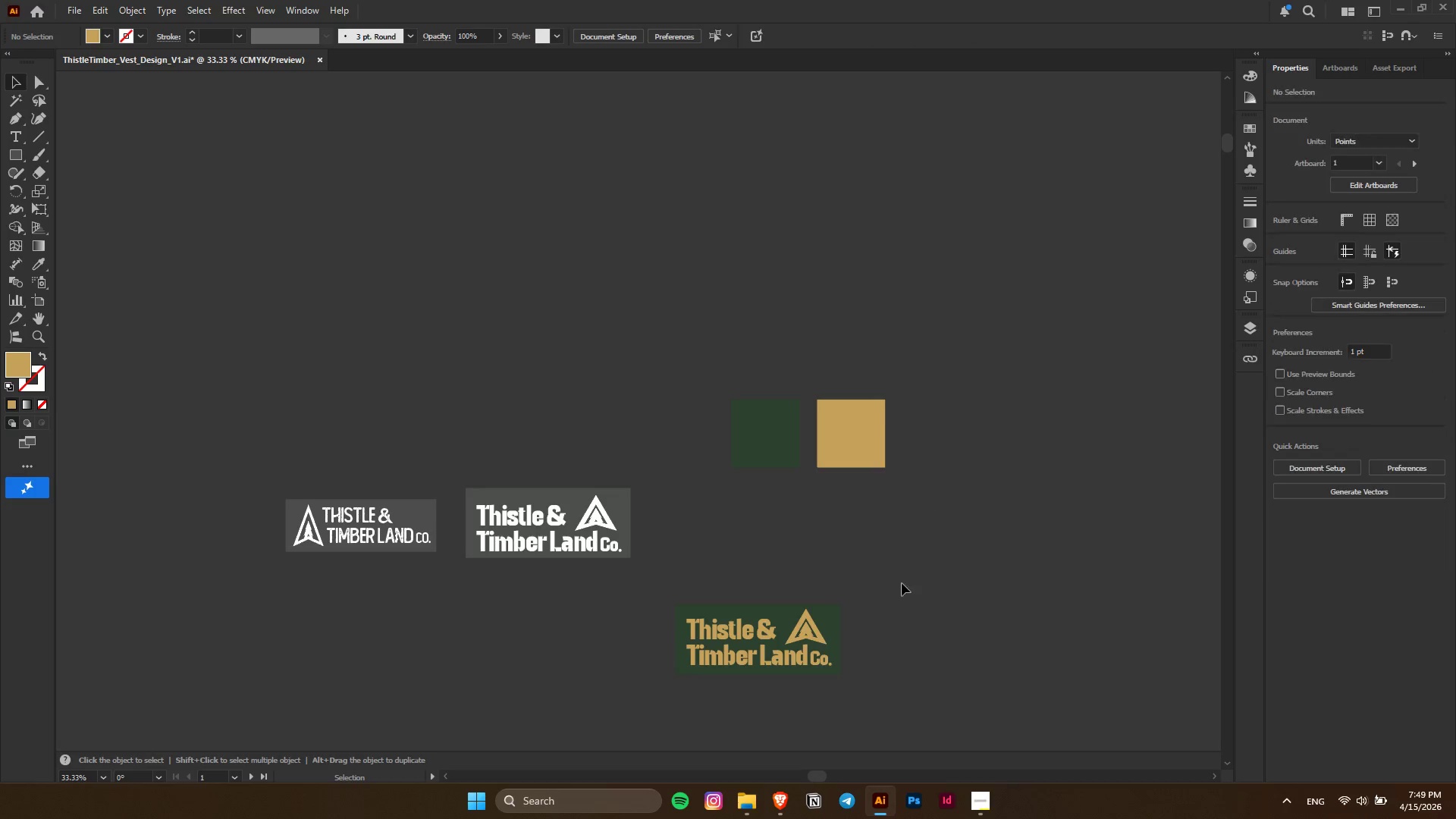 
hold_key(key=AltLeft, duration=0.36)
scroll: coordinate [783, 663], scroll_direction: up, amount: 3.0
 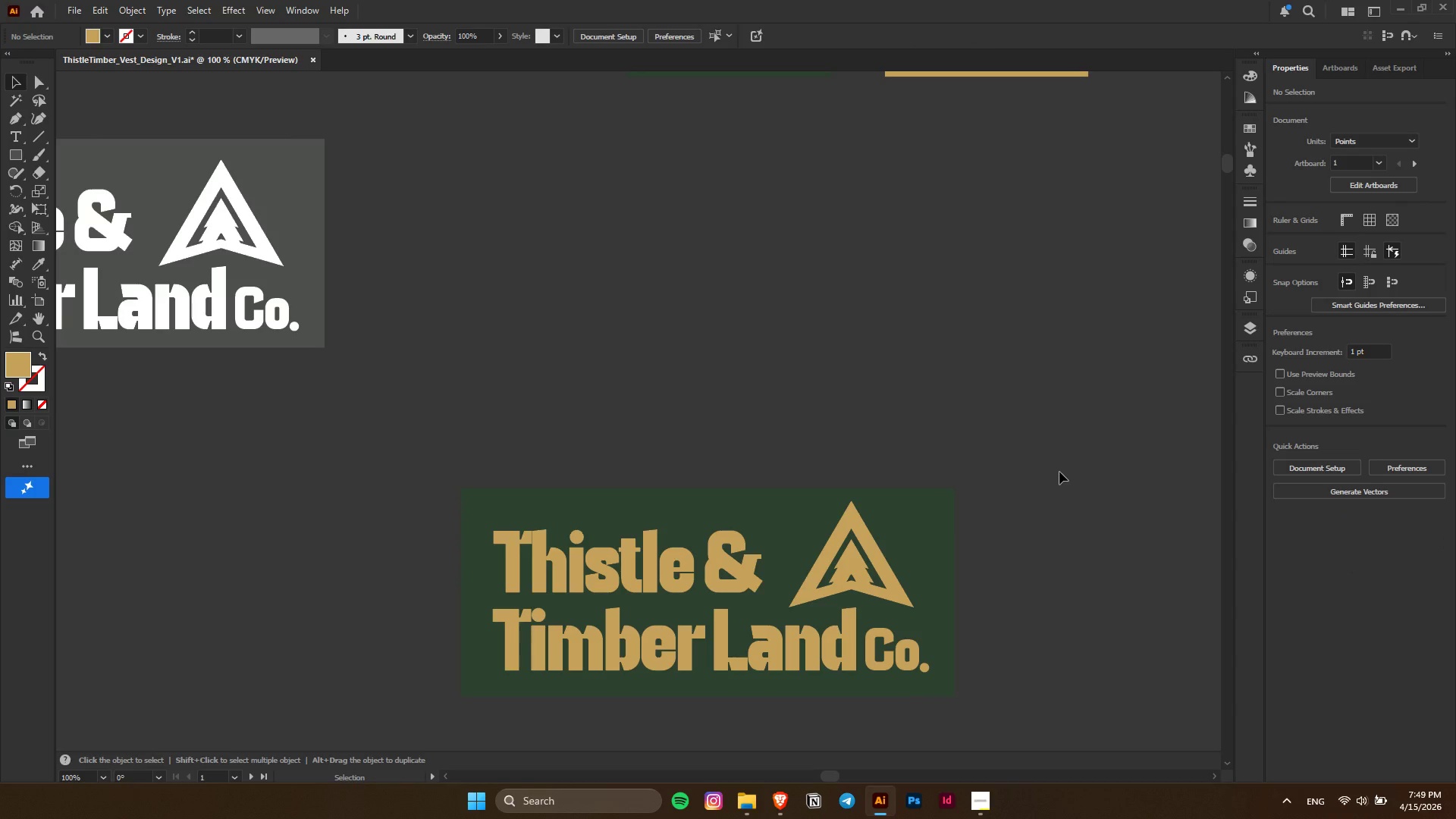 
hold_key(key=AltLeft, duration=0.47)
 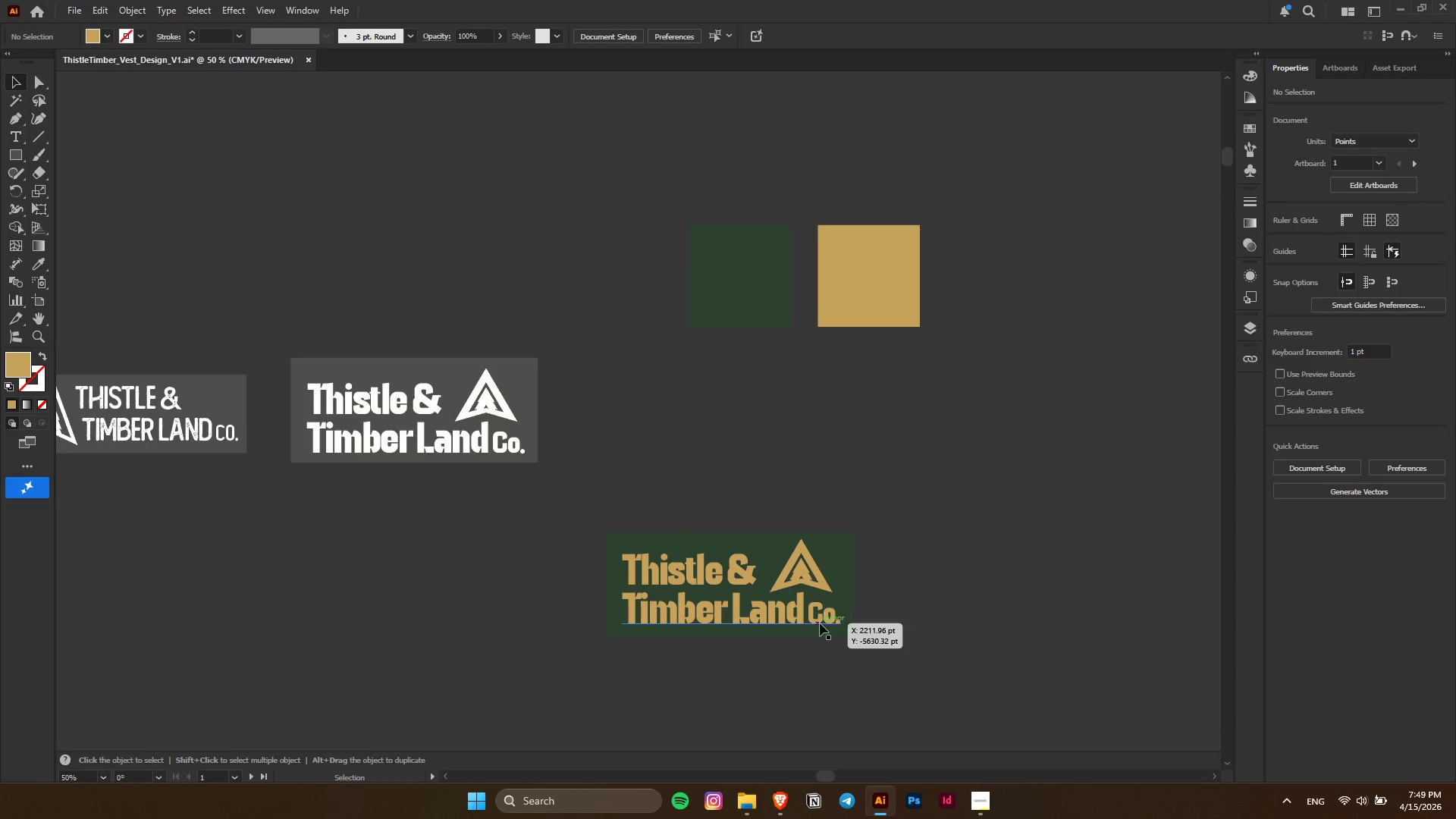 
key(Alt+AltLeft)
 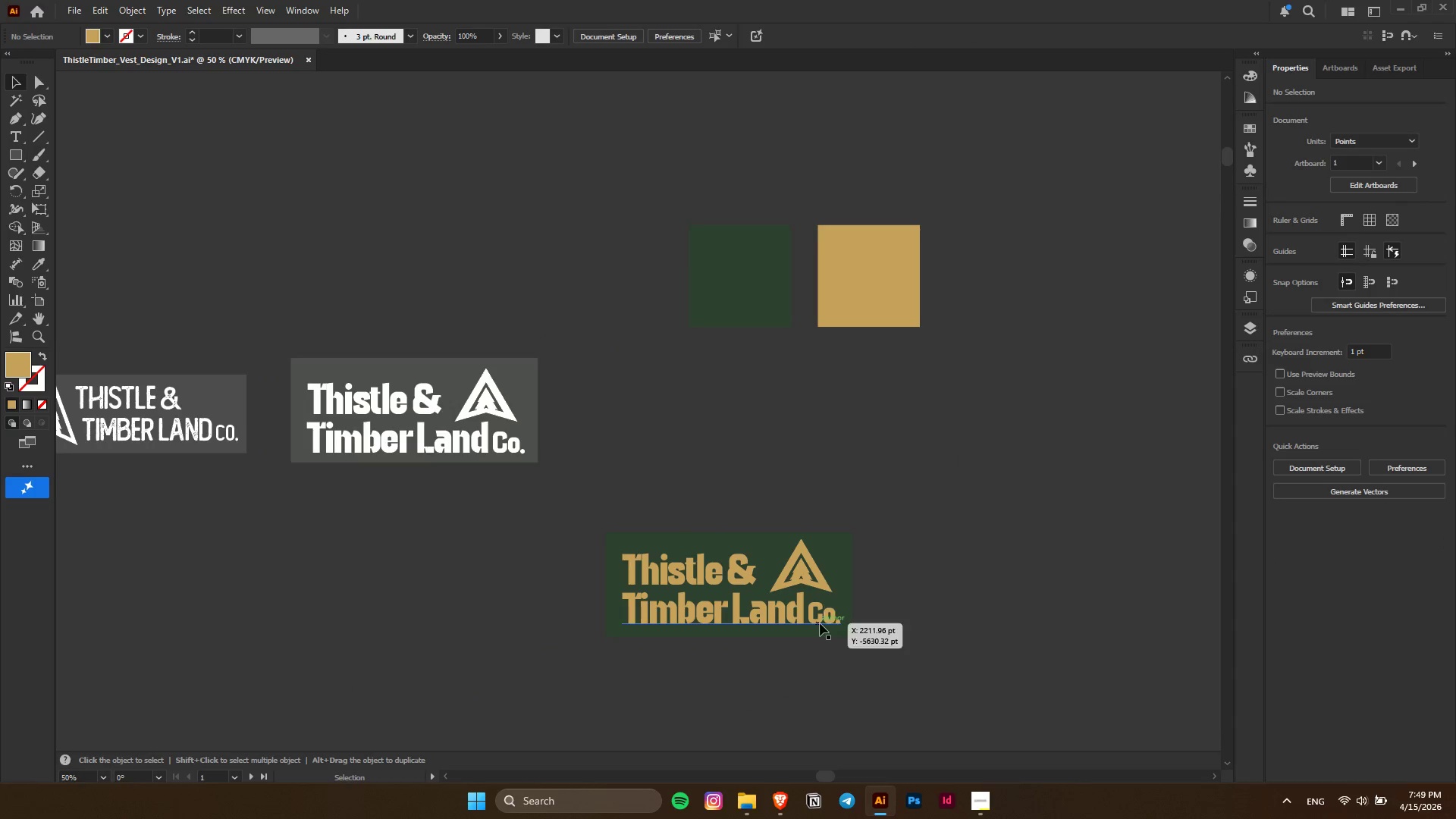 
left_click([820, 623])
 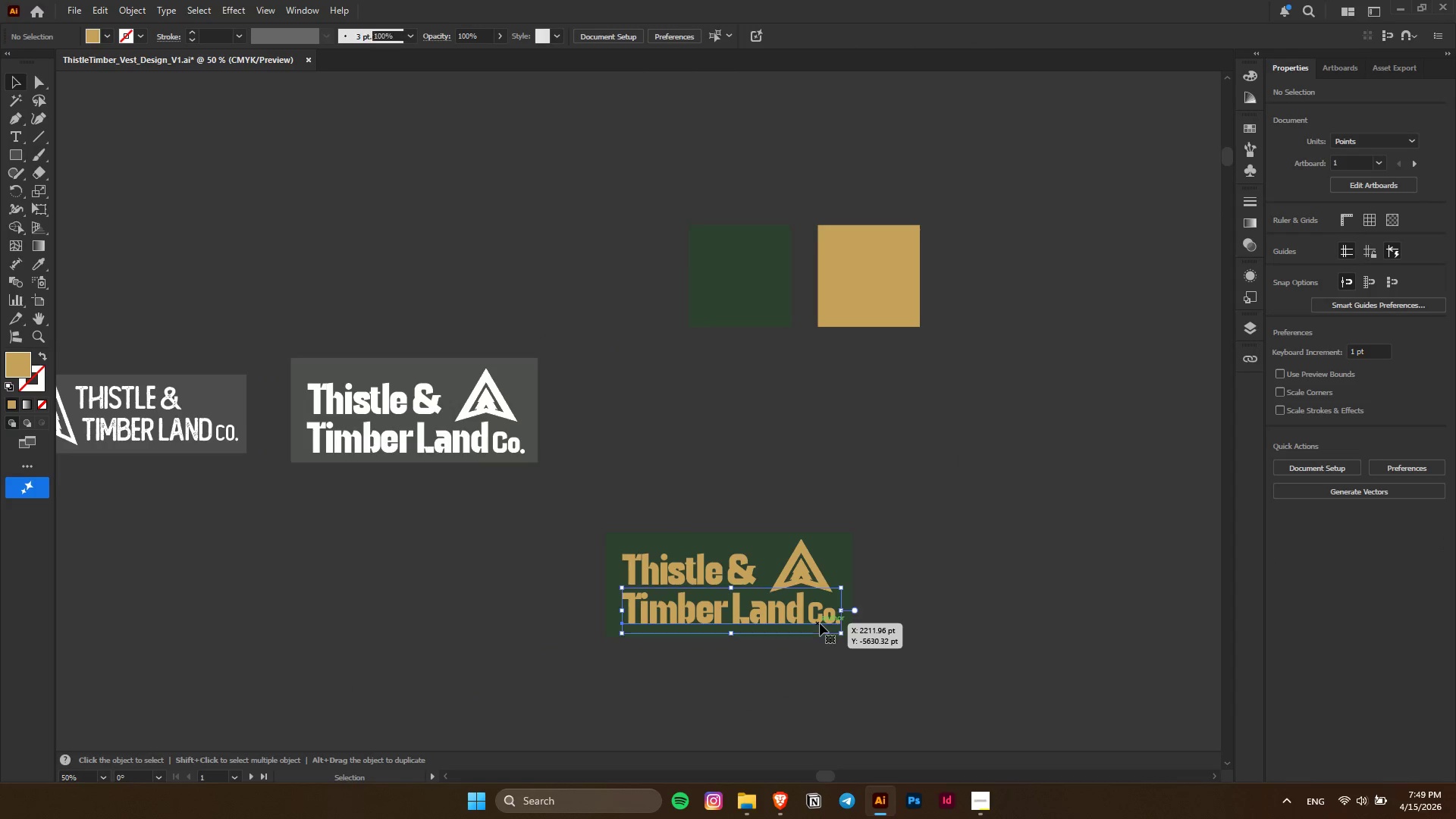 
scroll: coordinate [829, 599], scroll_direction: down, amount: 1.0
 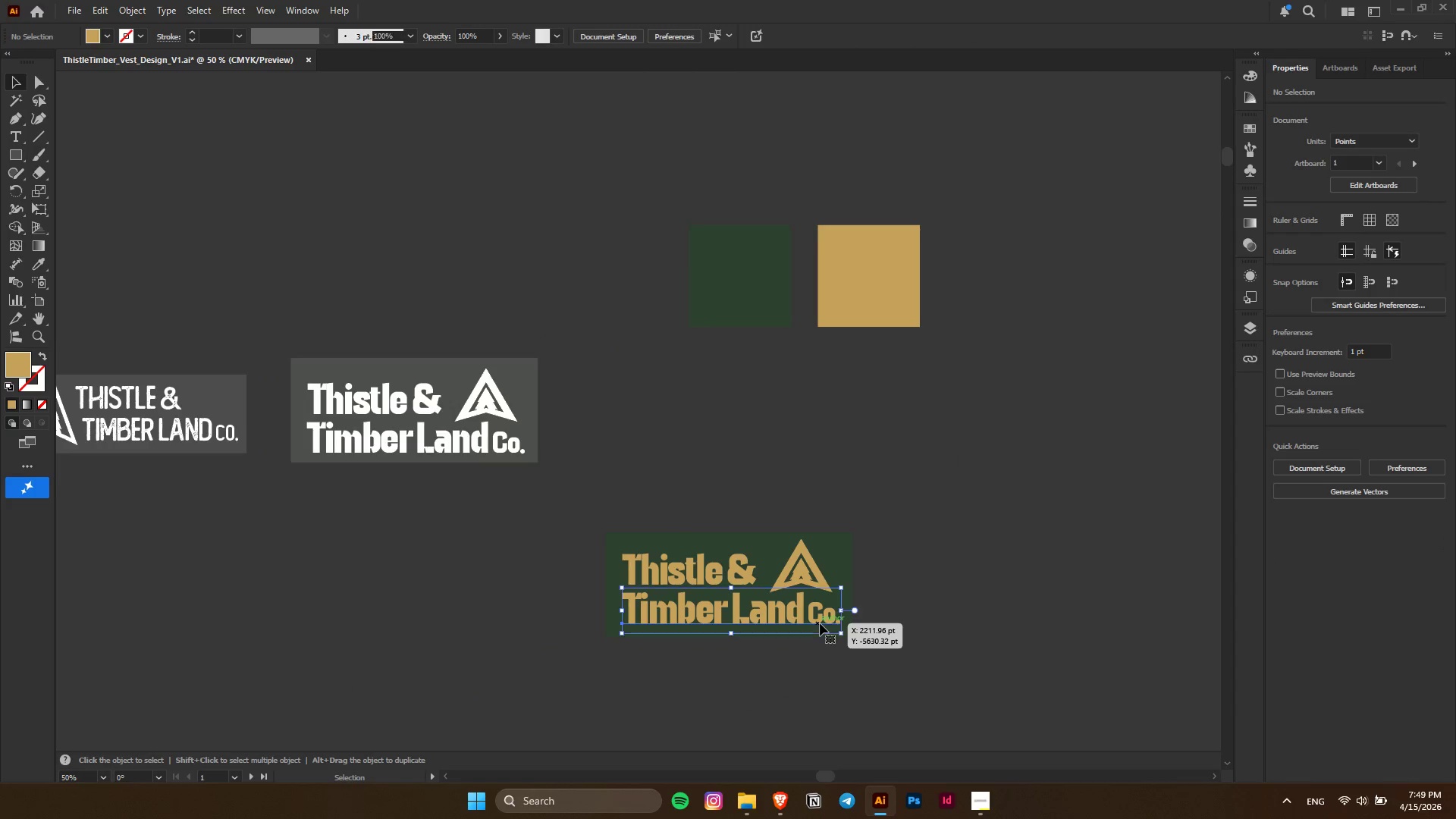 
key(Alt+AltLeft)
 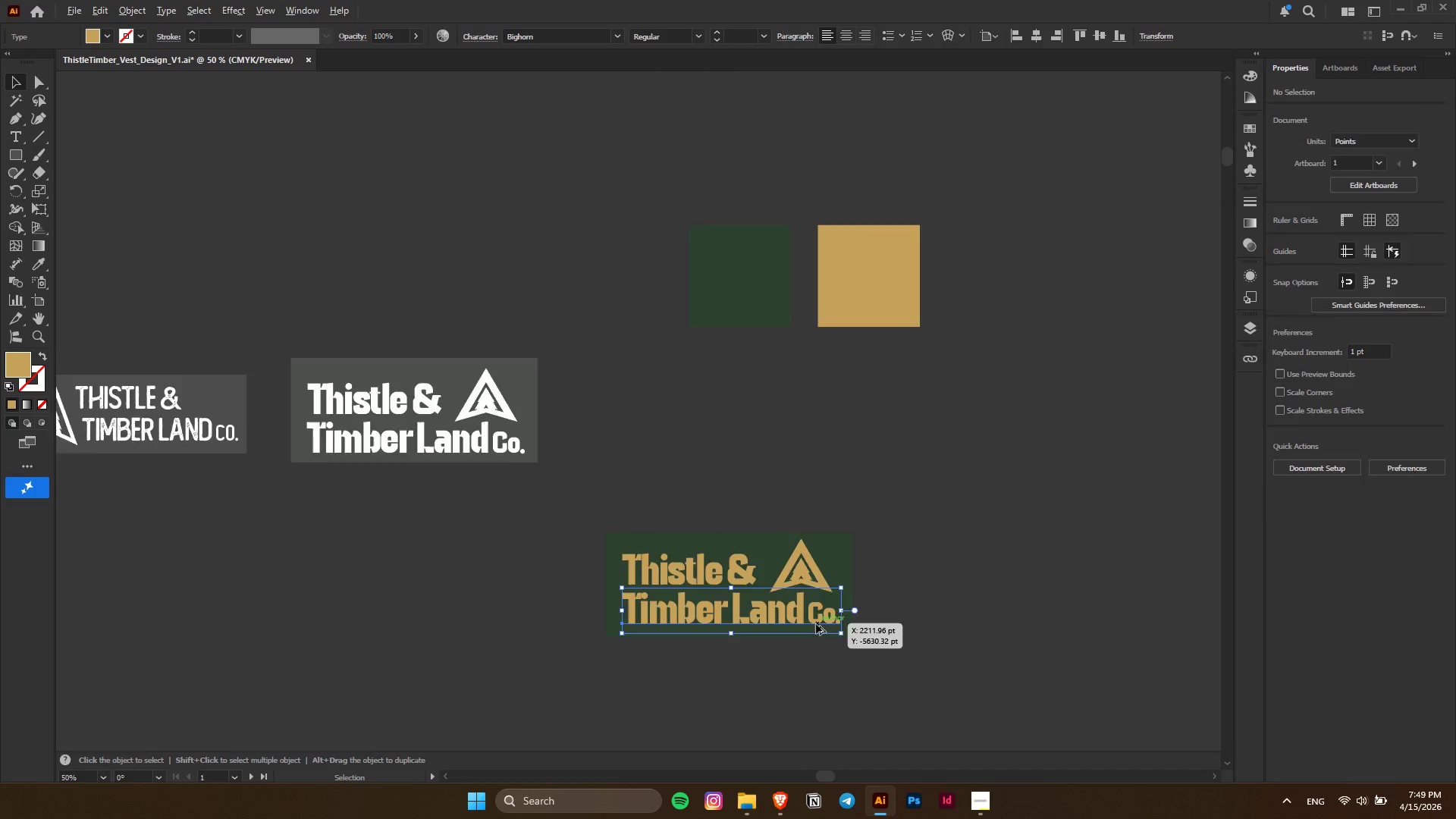 
scroll: coordinate [785, 615], scroll_direction: up, amount: 4.0
 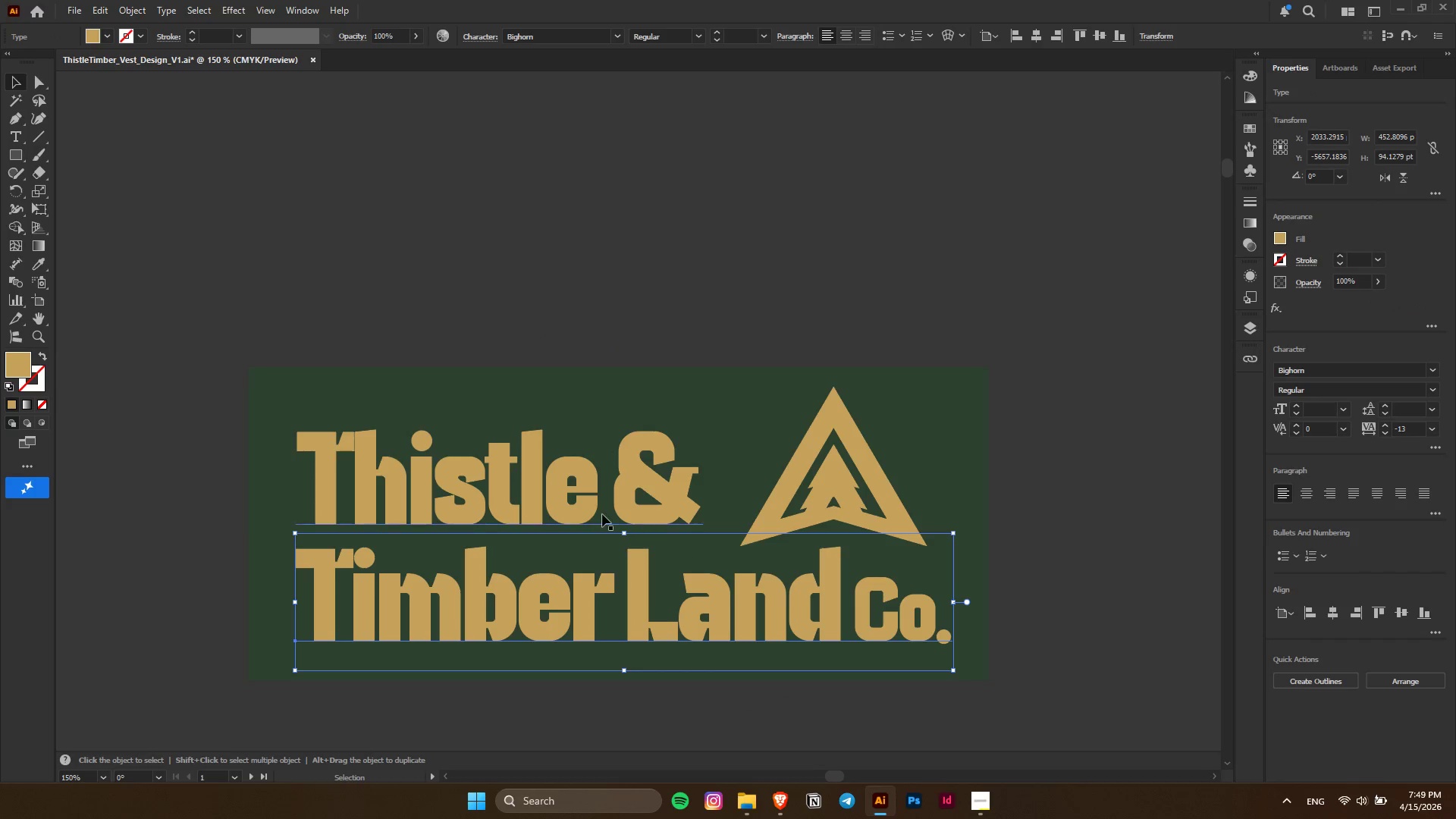 
hold_key(key=ShiftLeft, duration=0.59)
 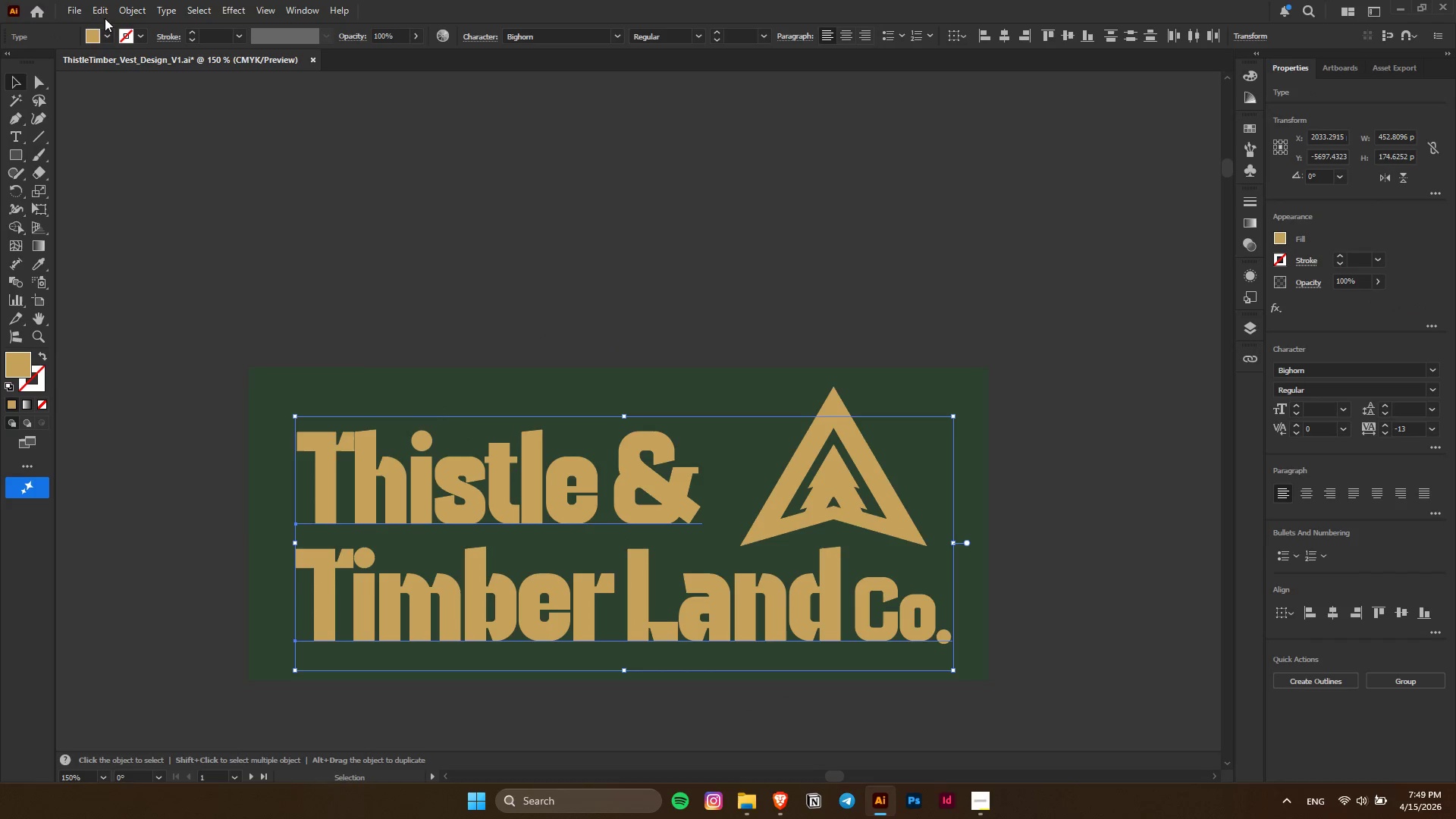 
left_click([119, 7])
 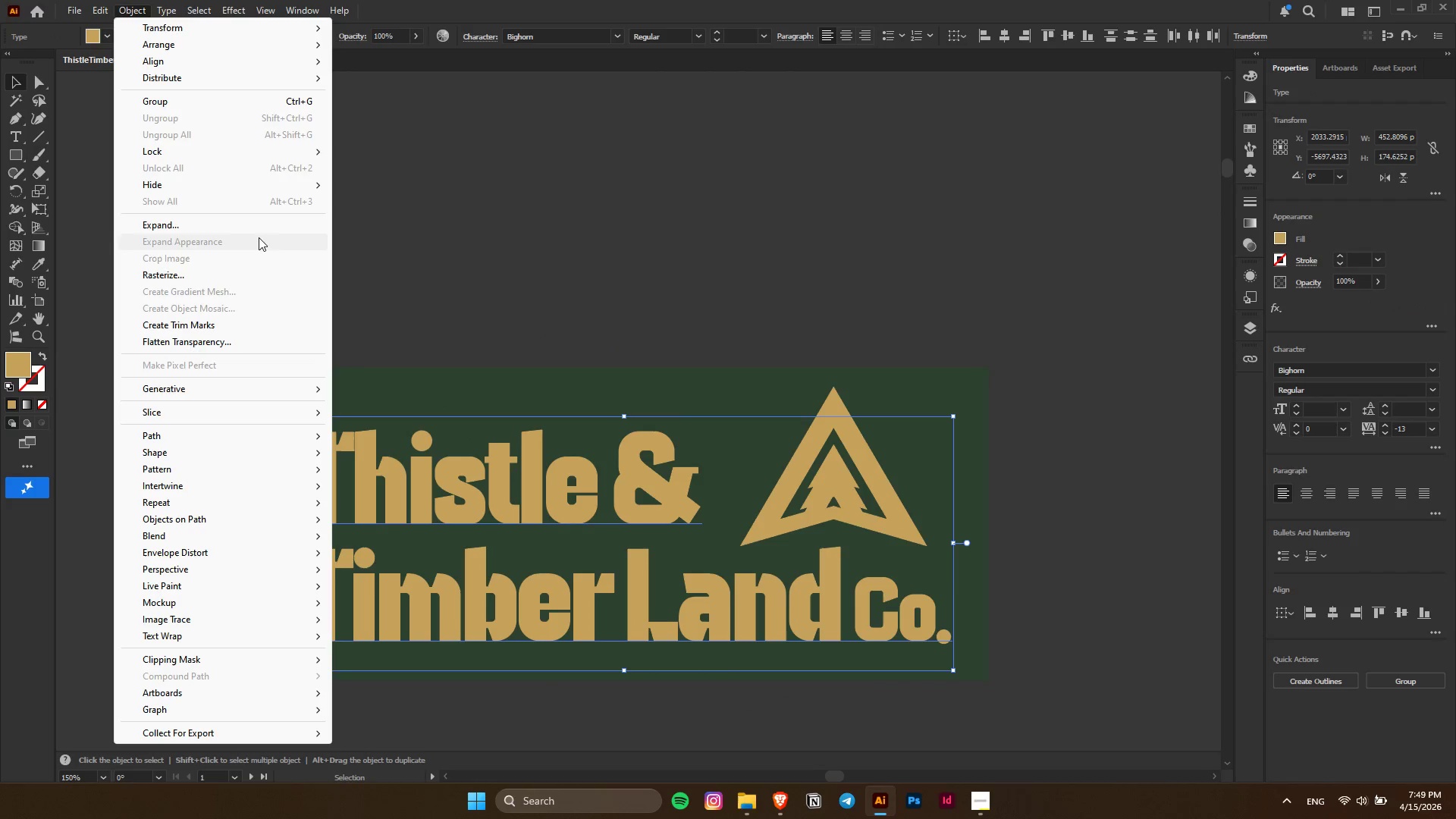 
left_click([254, 226])
 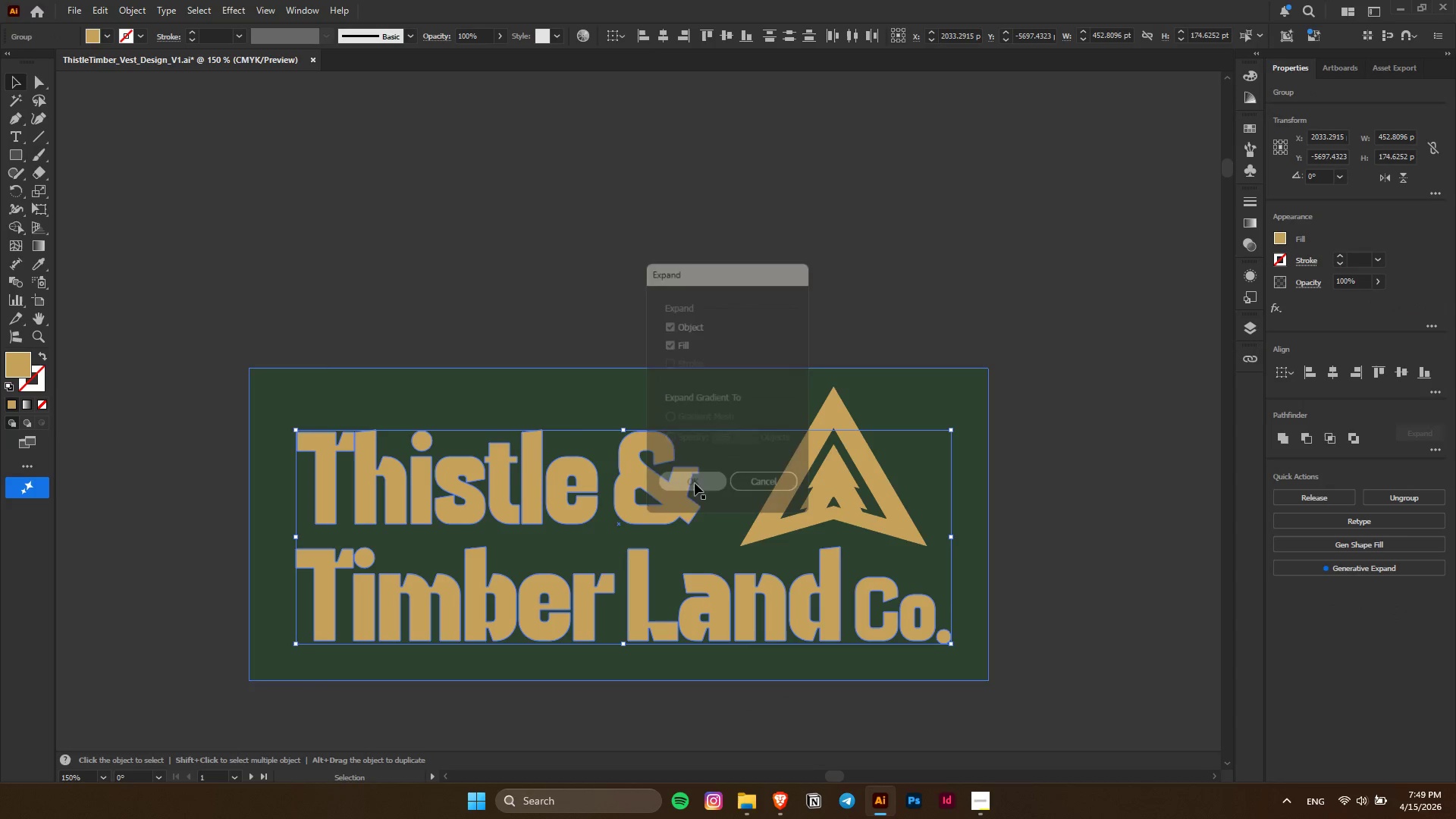 
left_click([685, 331])
 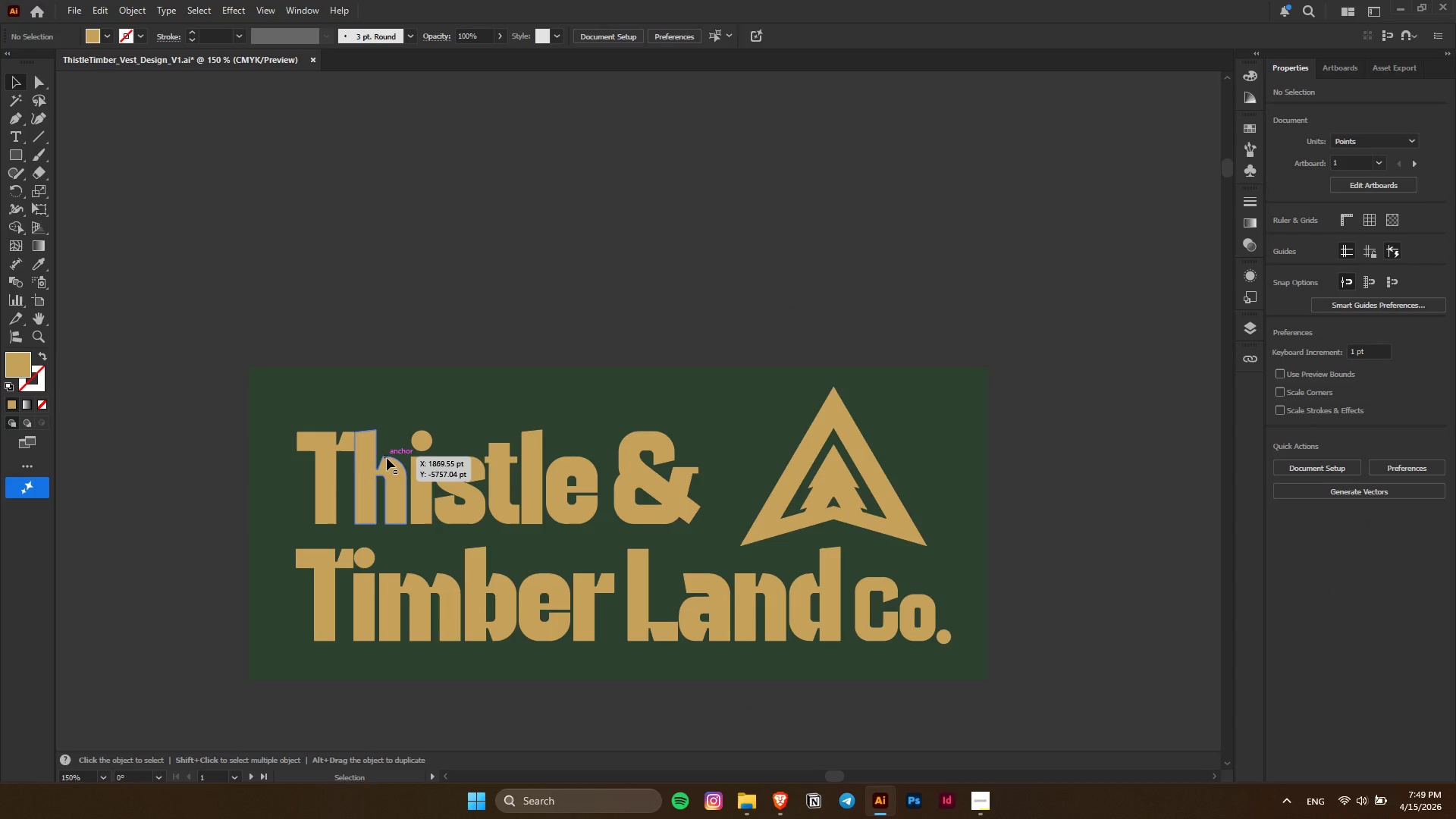 
key(Alt+AltLeft)
 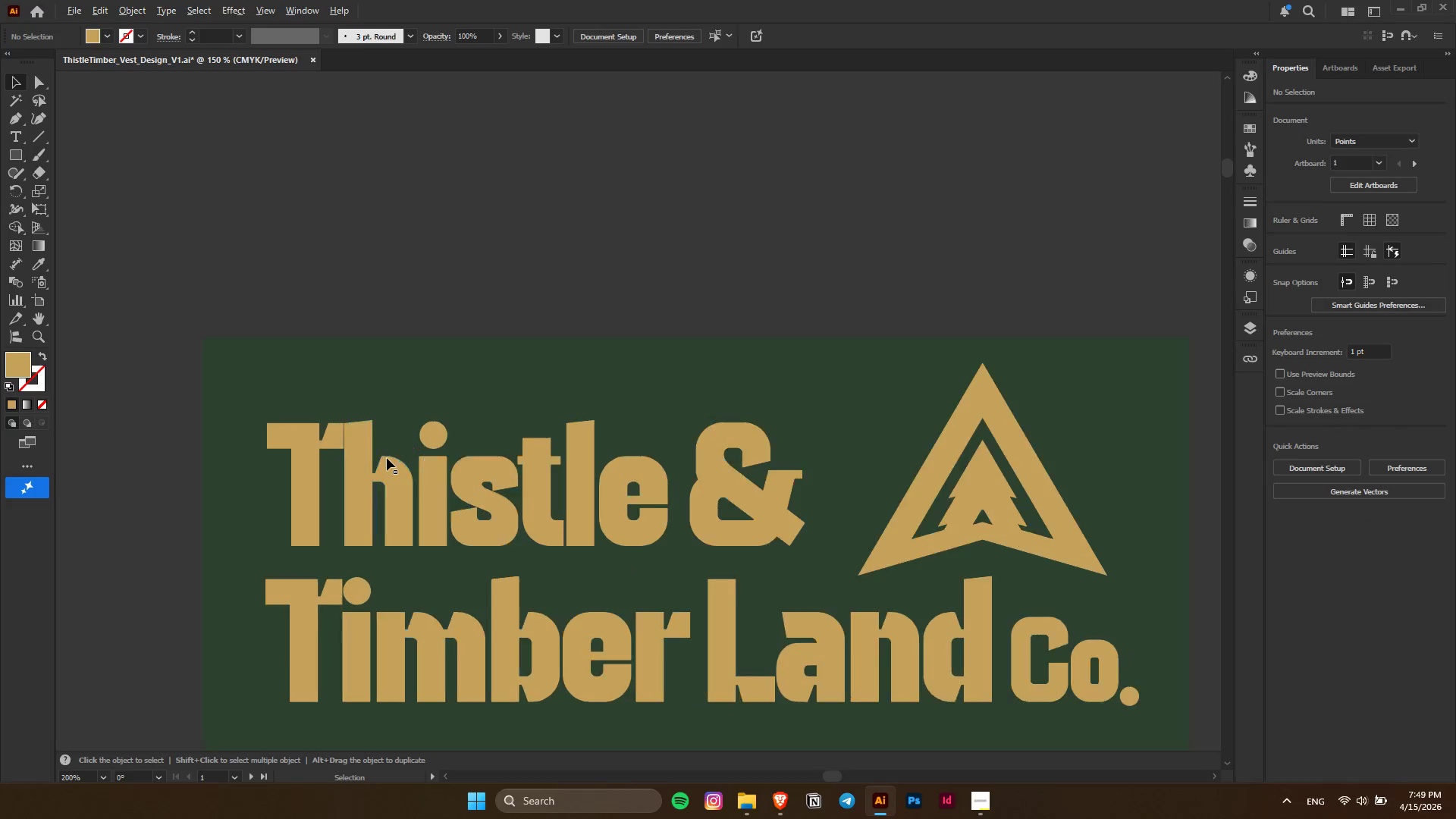 
key(Control+ControlLeft)
 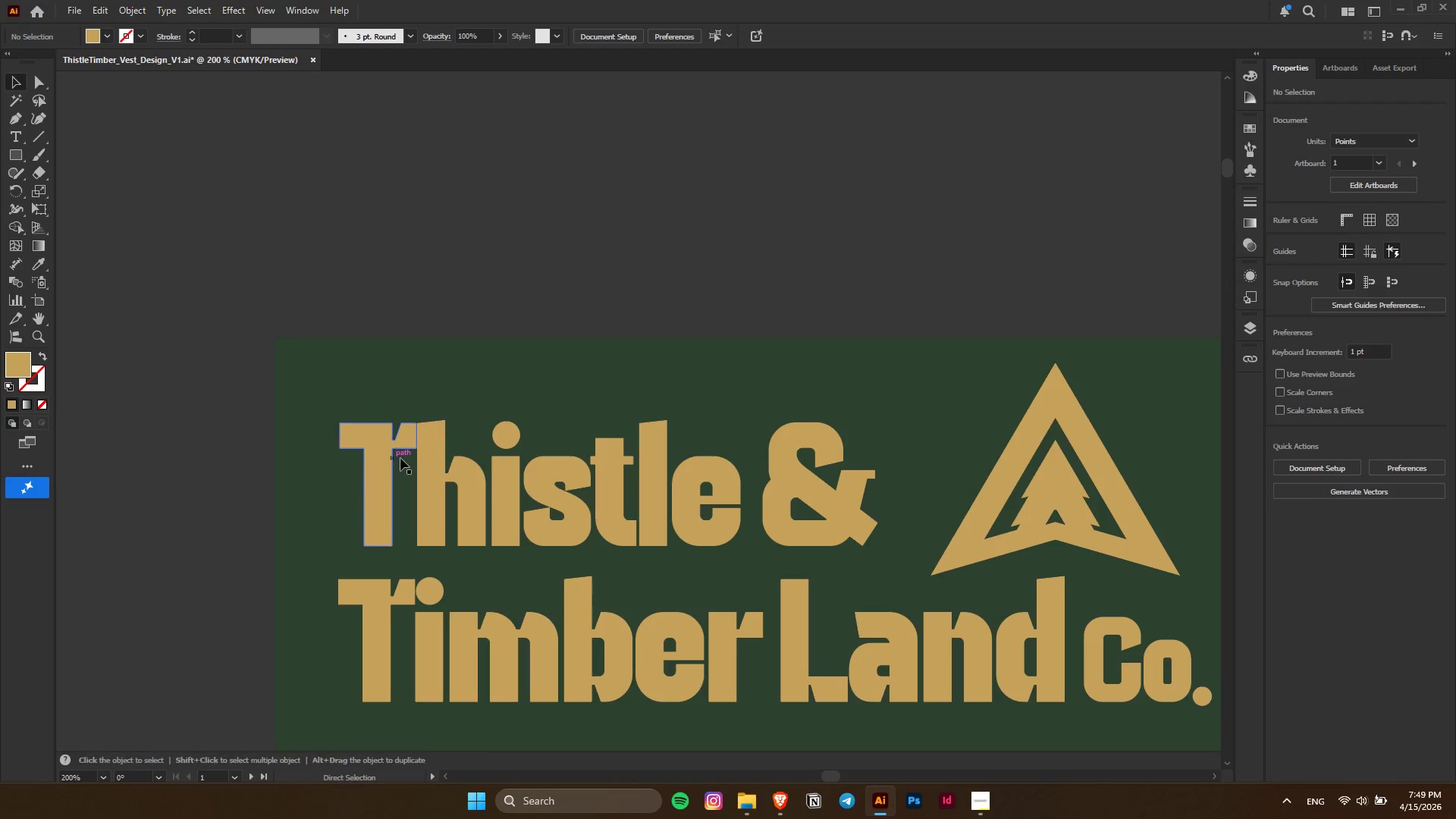 
key(Alt+AltLeft)
 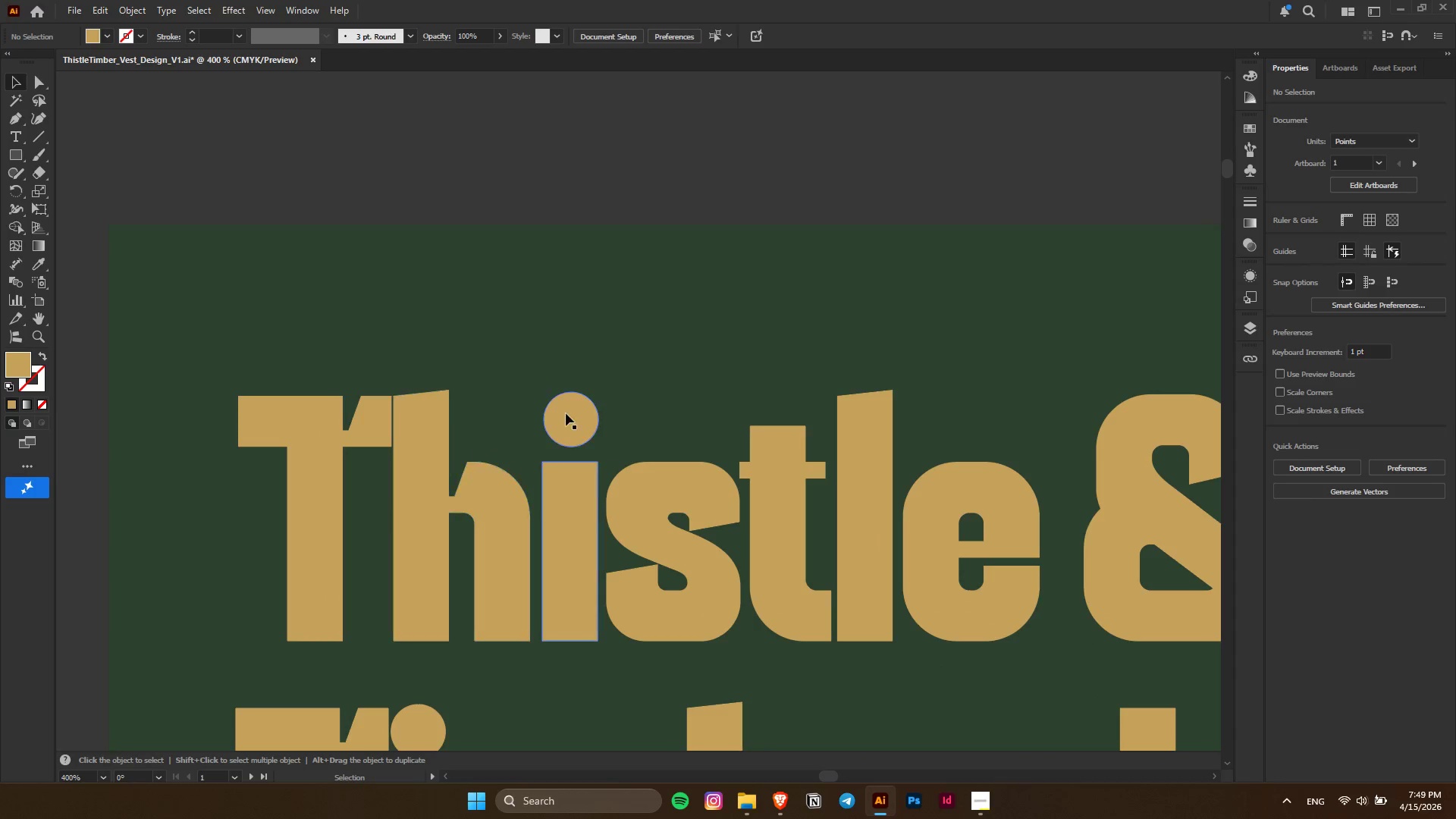 
left_click([574, 408])
 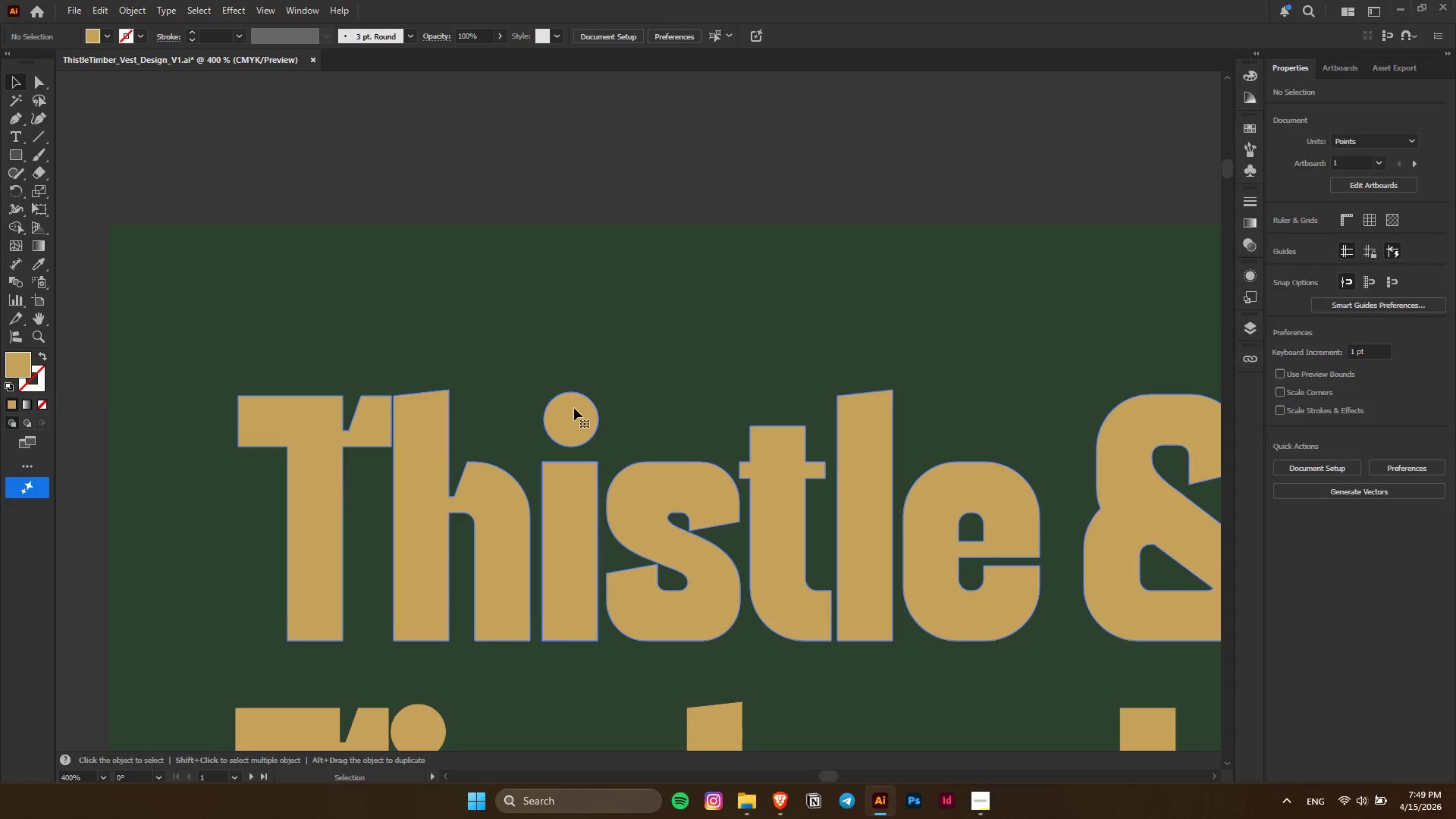 
scroll: coordinate [441, 450], scroll_direction: up, amount: 7.0
 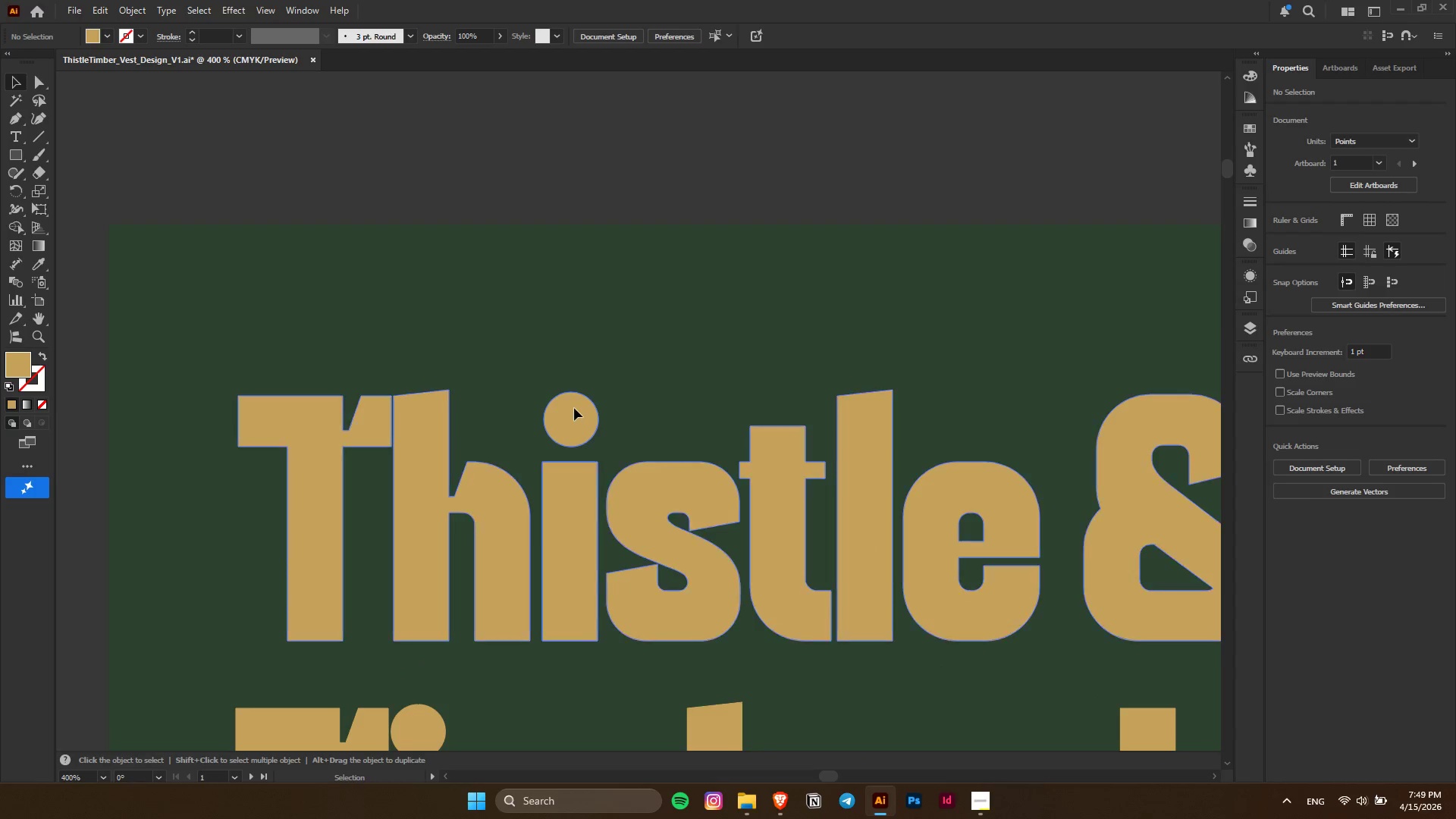 
double_click([574, 408])
 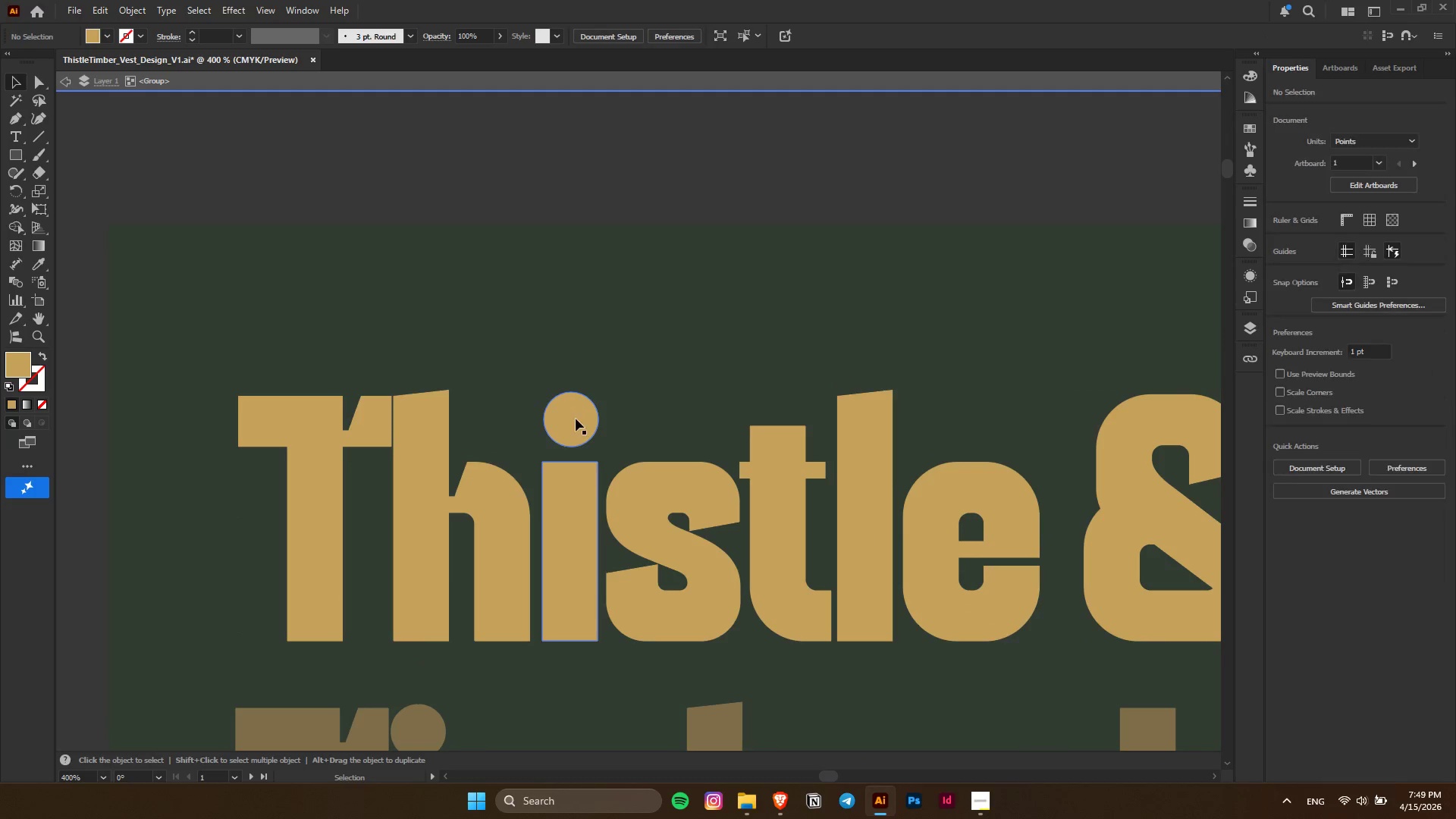 
triple_click([576, 421])
 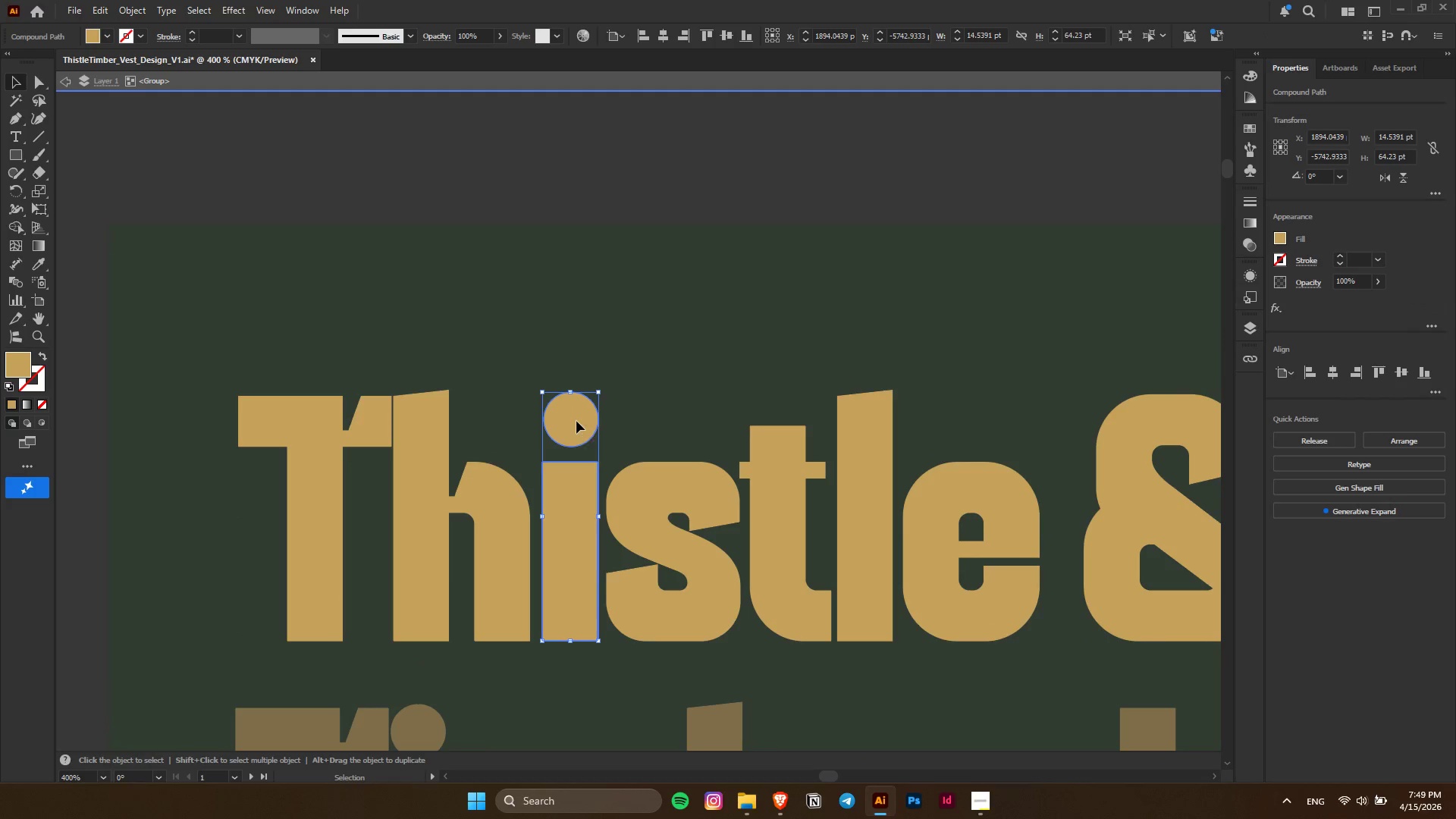 
double_click([576, 421])
 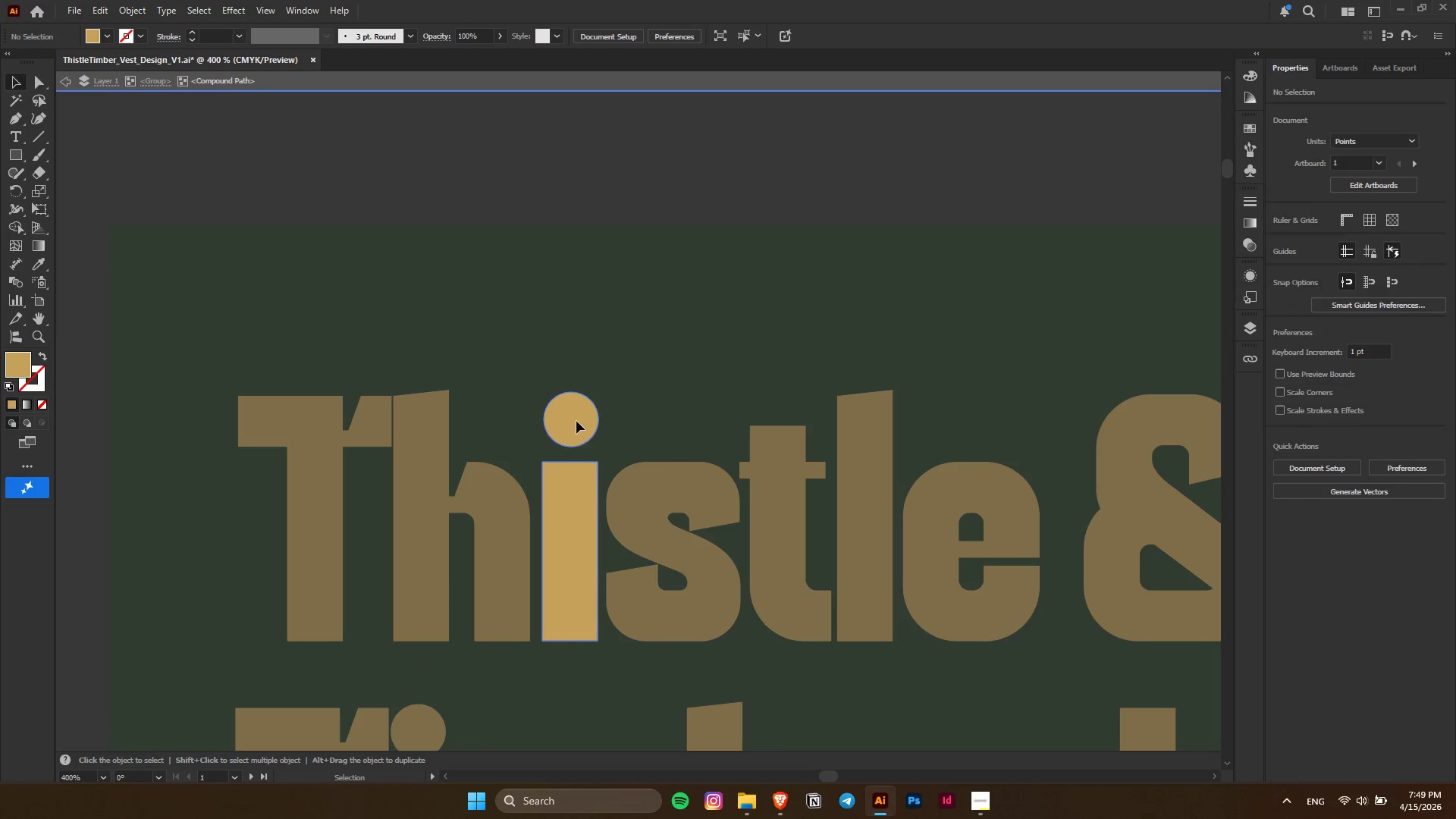 
triple_click([576, 421])
 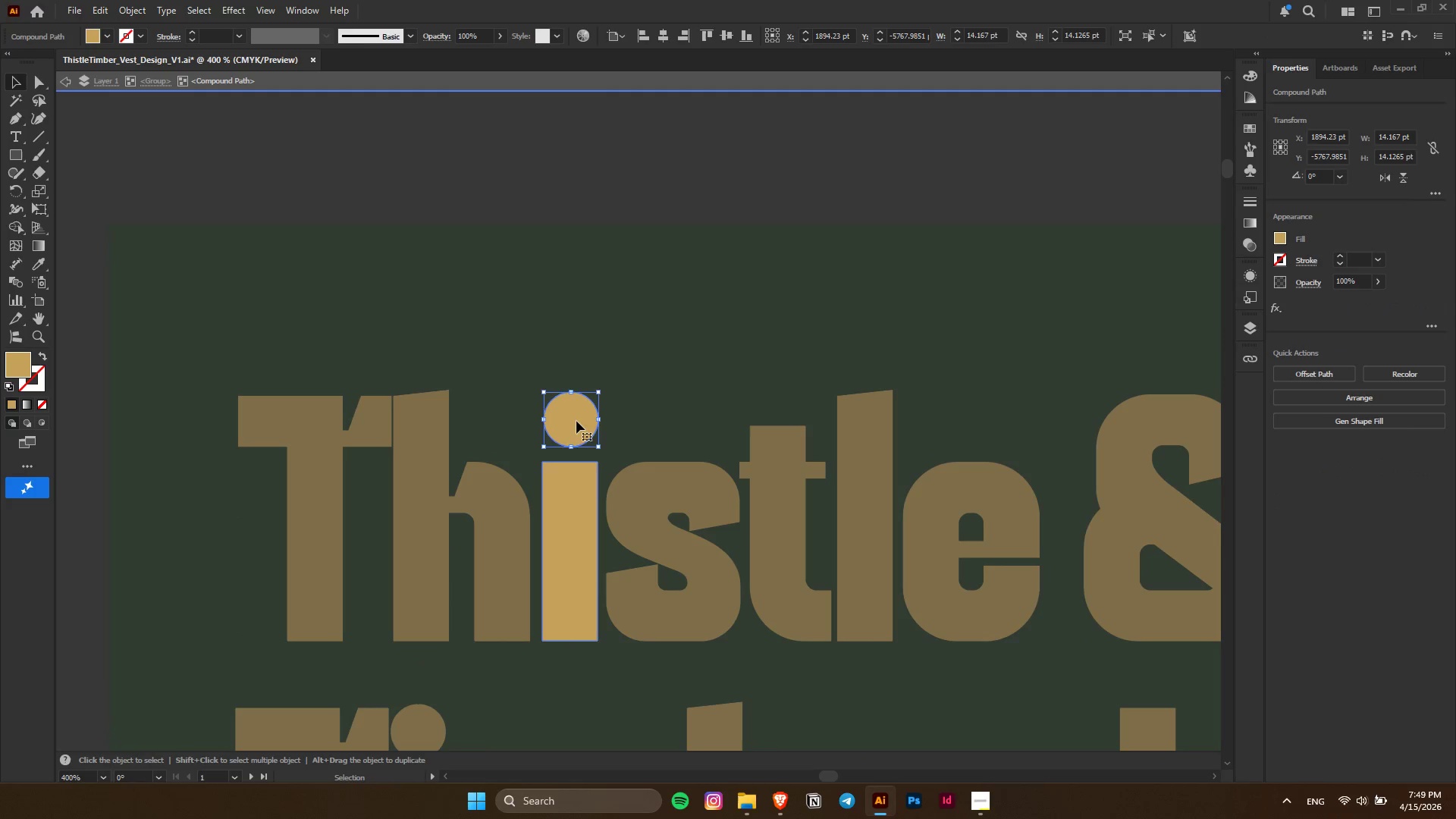 
key(Delete)
 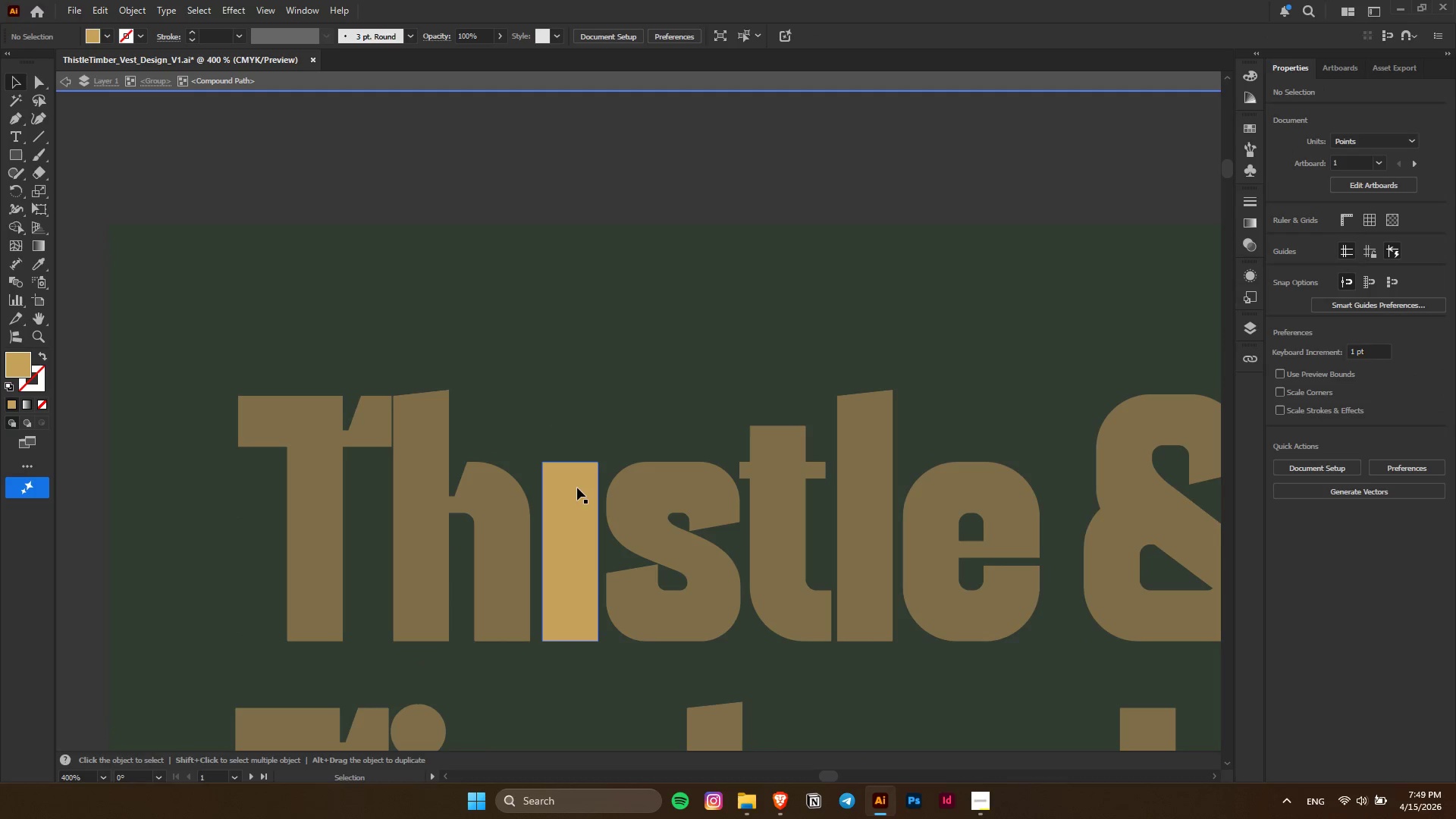 
left_click([576, 492])
 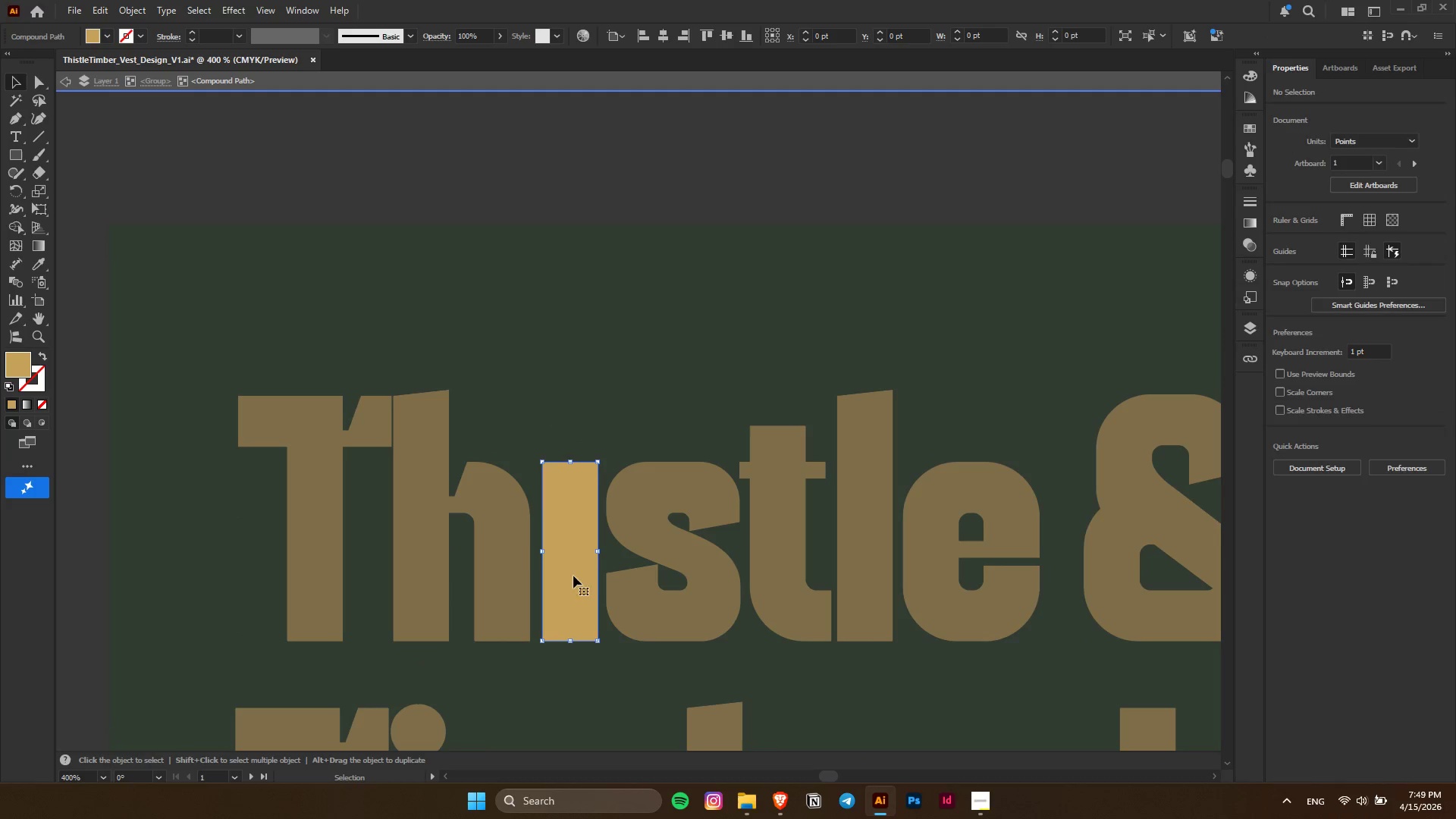 
hold_key(key=AltLeft, duration=0.66)
left_click_drag(start_coordinate=[573, 576], to_coordinate=[573, 530])
 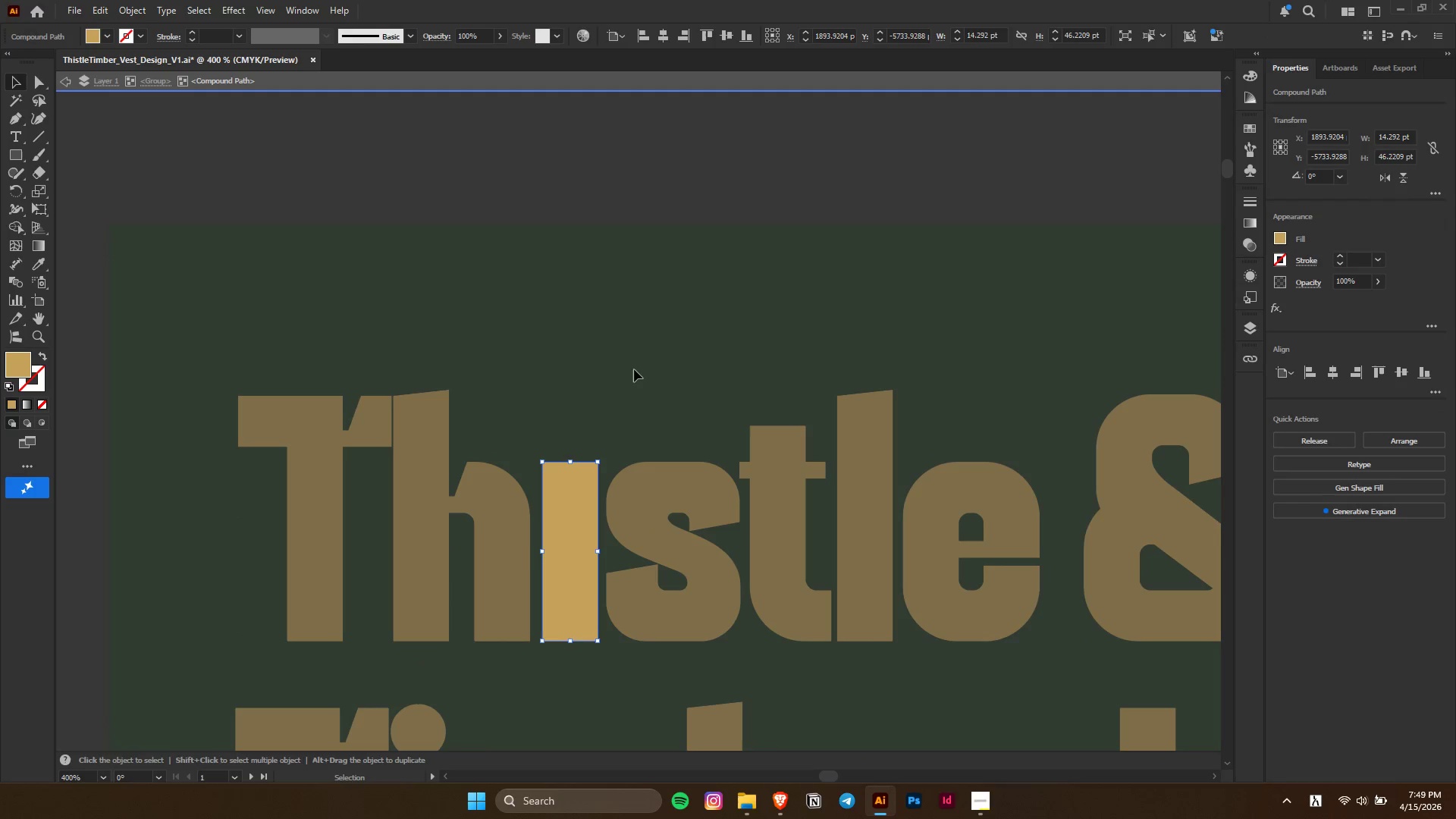 
hold_key(key=ShiftLeft, duration=0.39)
 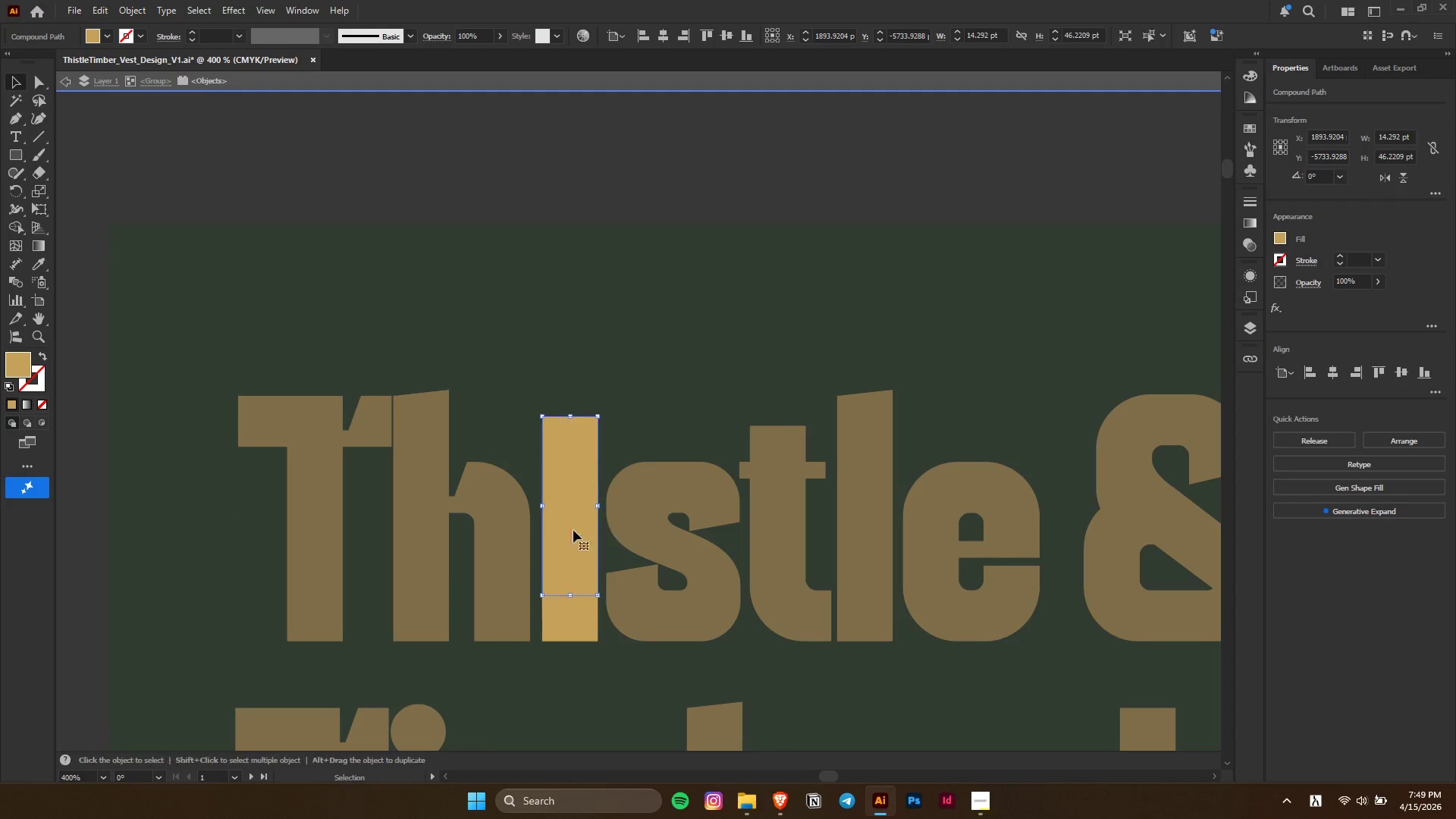 
key(Control+ControlLeft)
 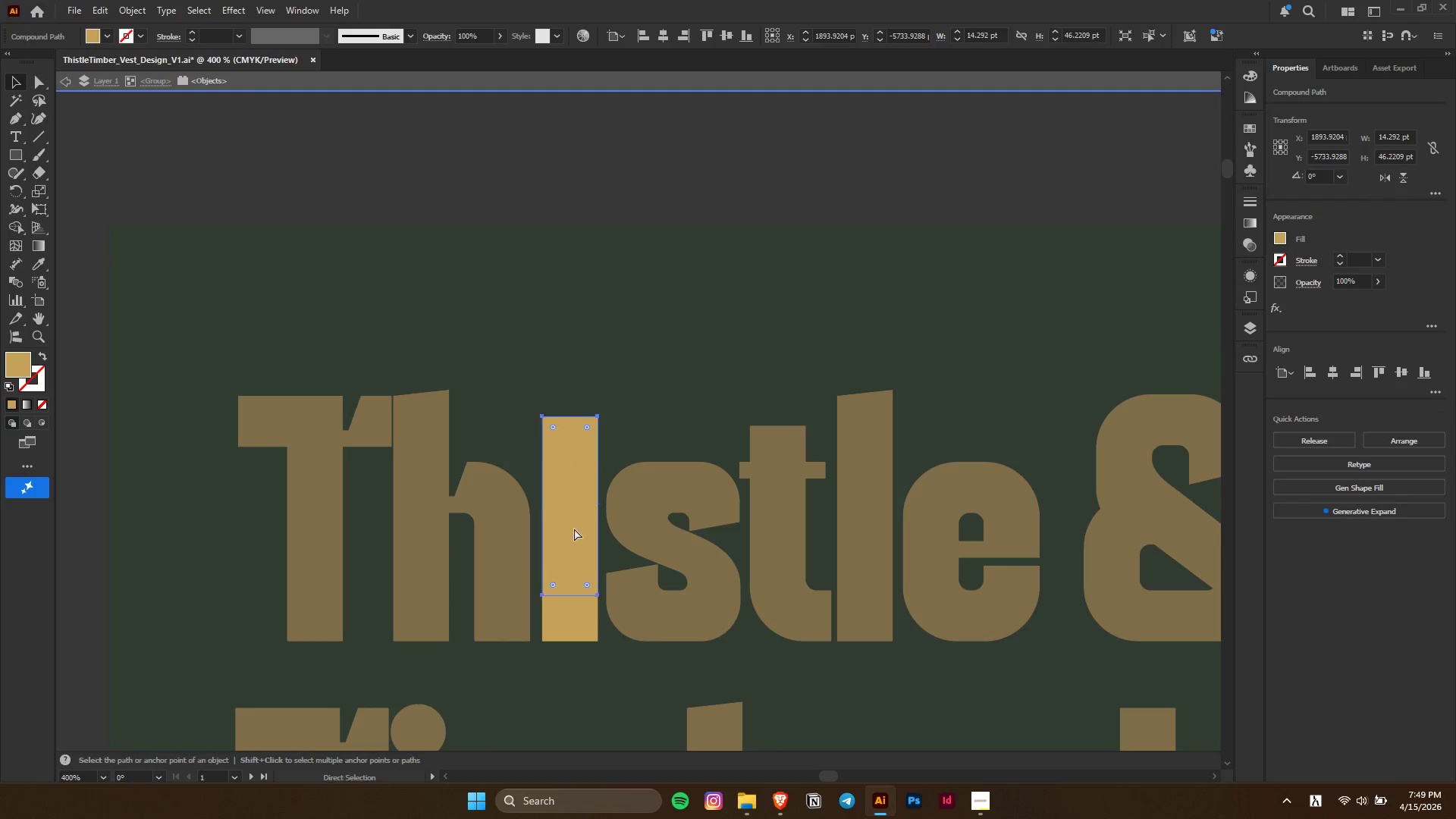 
key(Control+Z)
 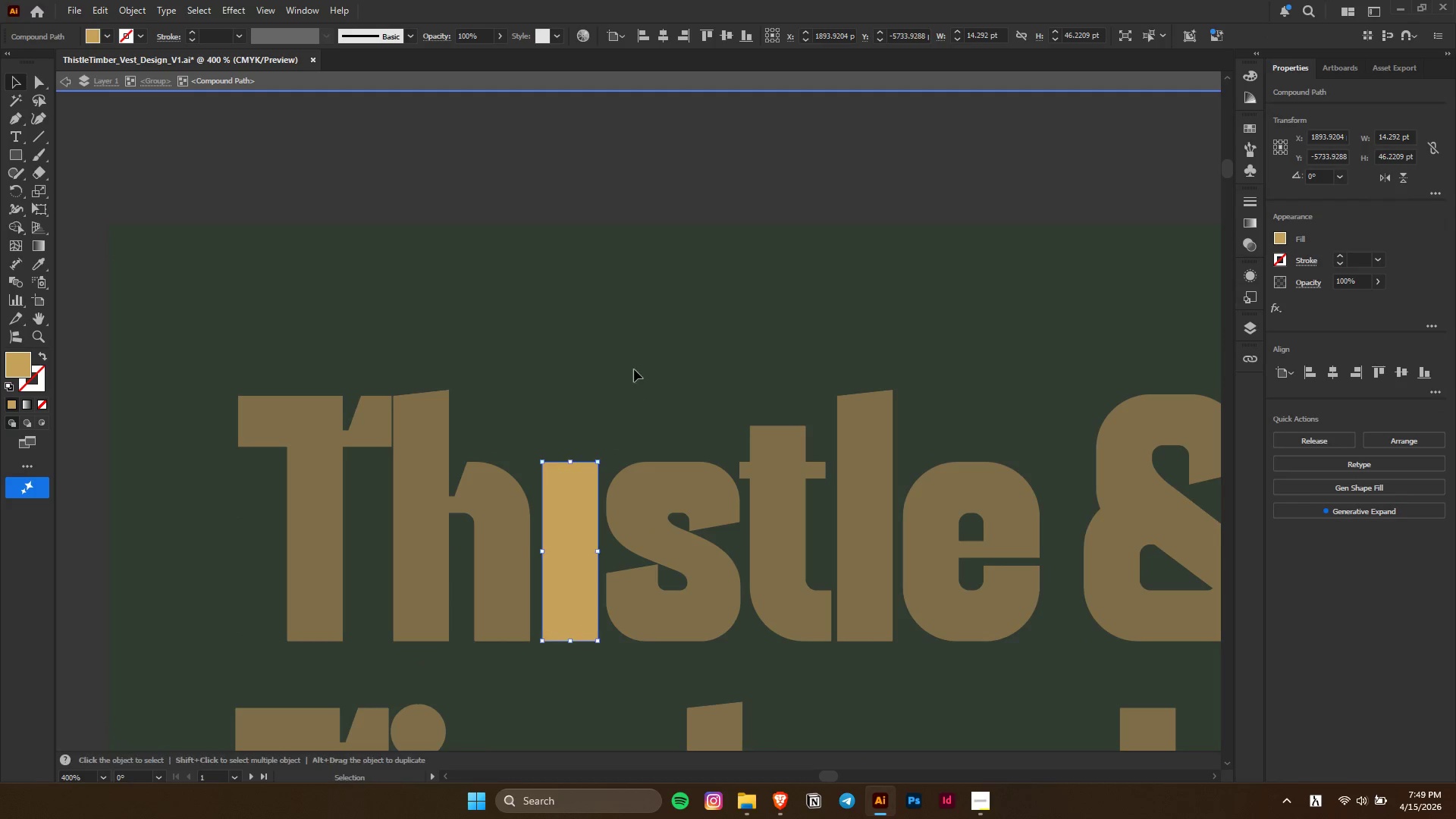 
left_click([634, 369])
 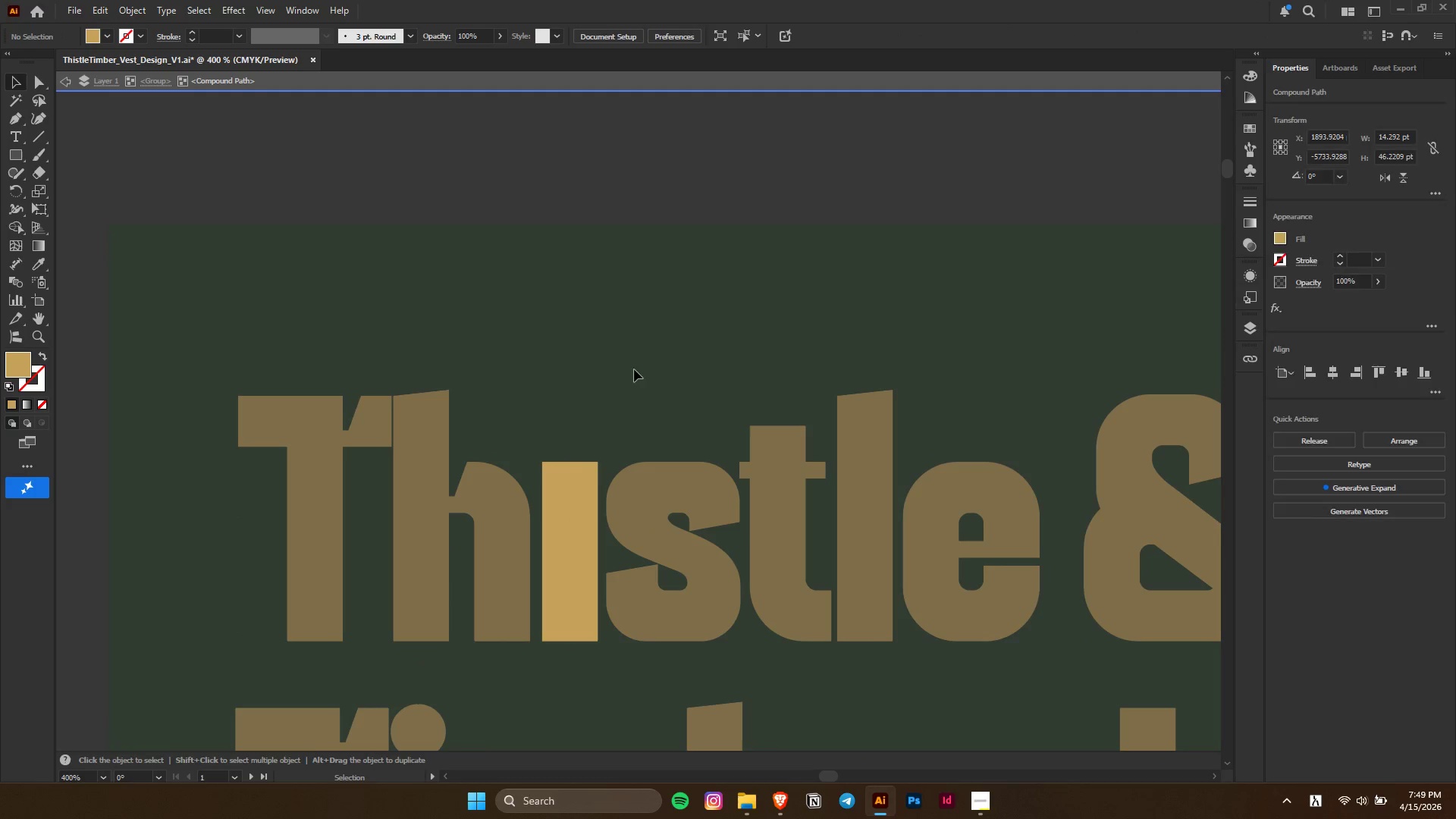 
key(Control+ControlLeft)
 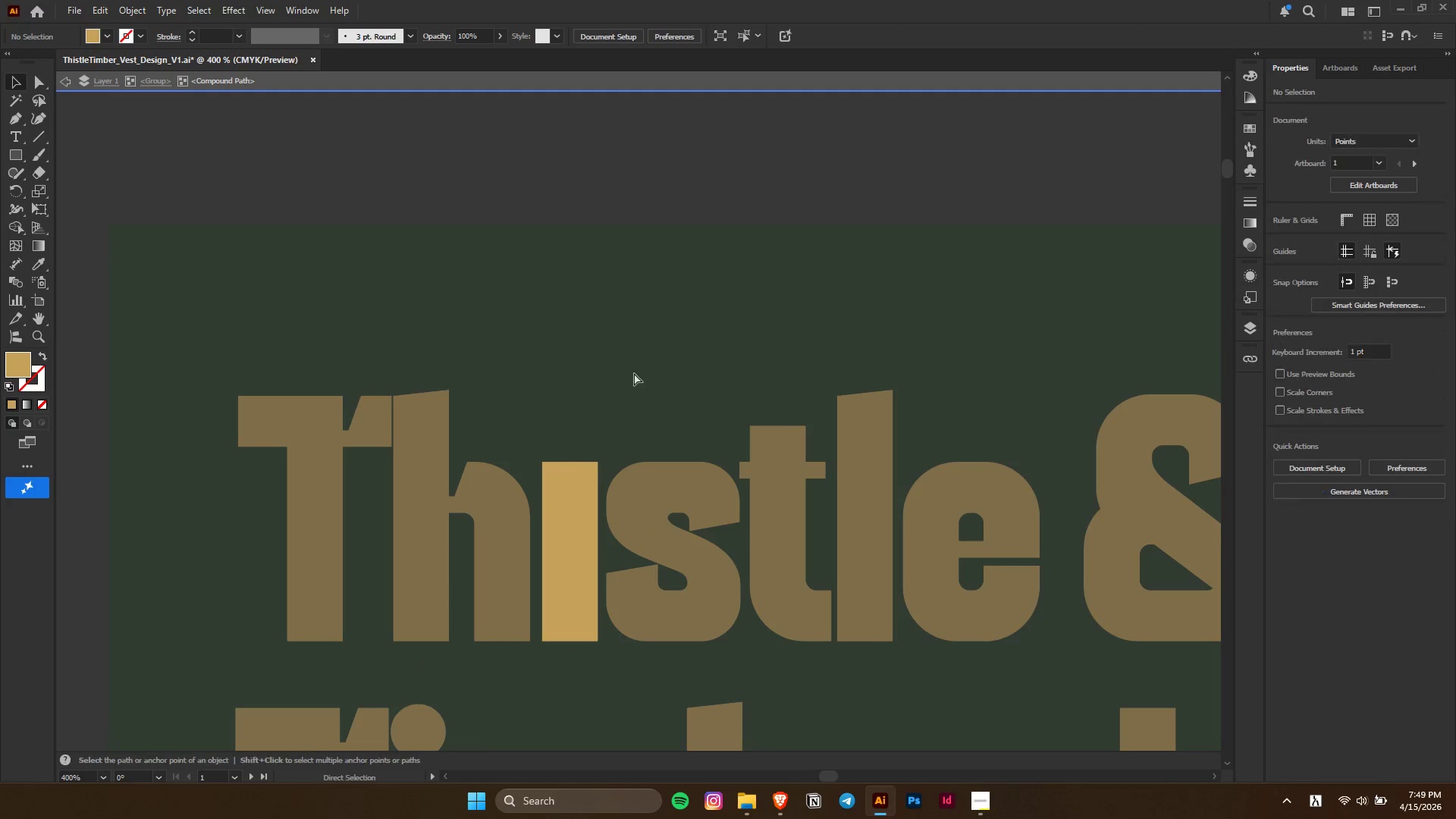 
key(Control+Z)
 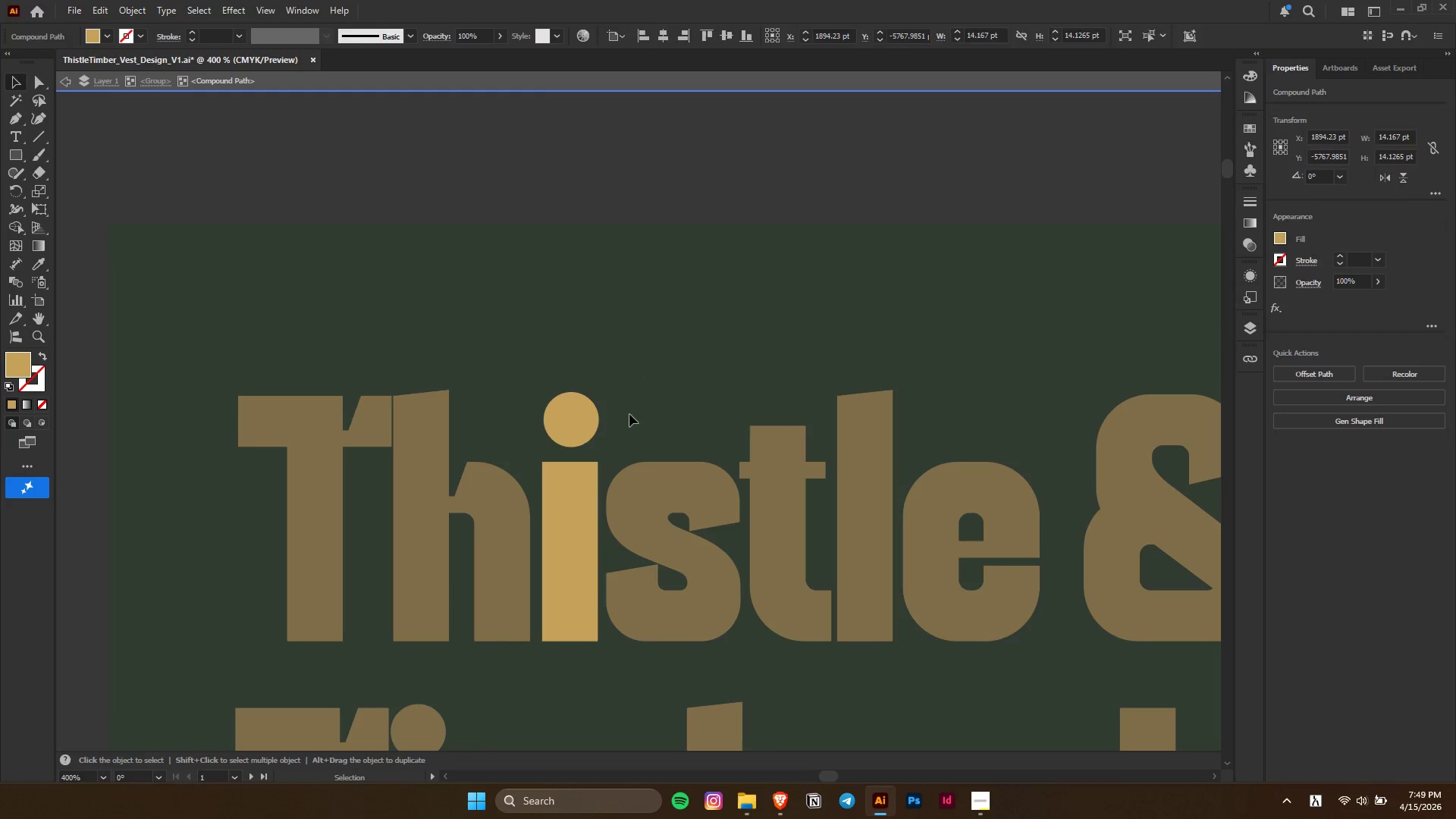 
double_click([548, 569])
 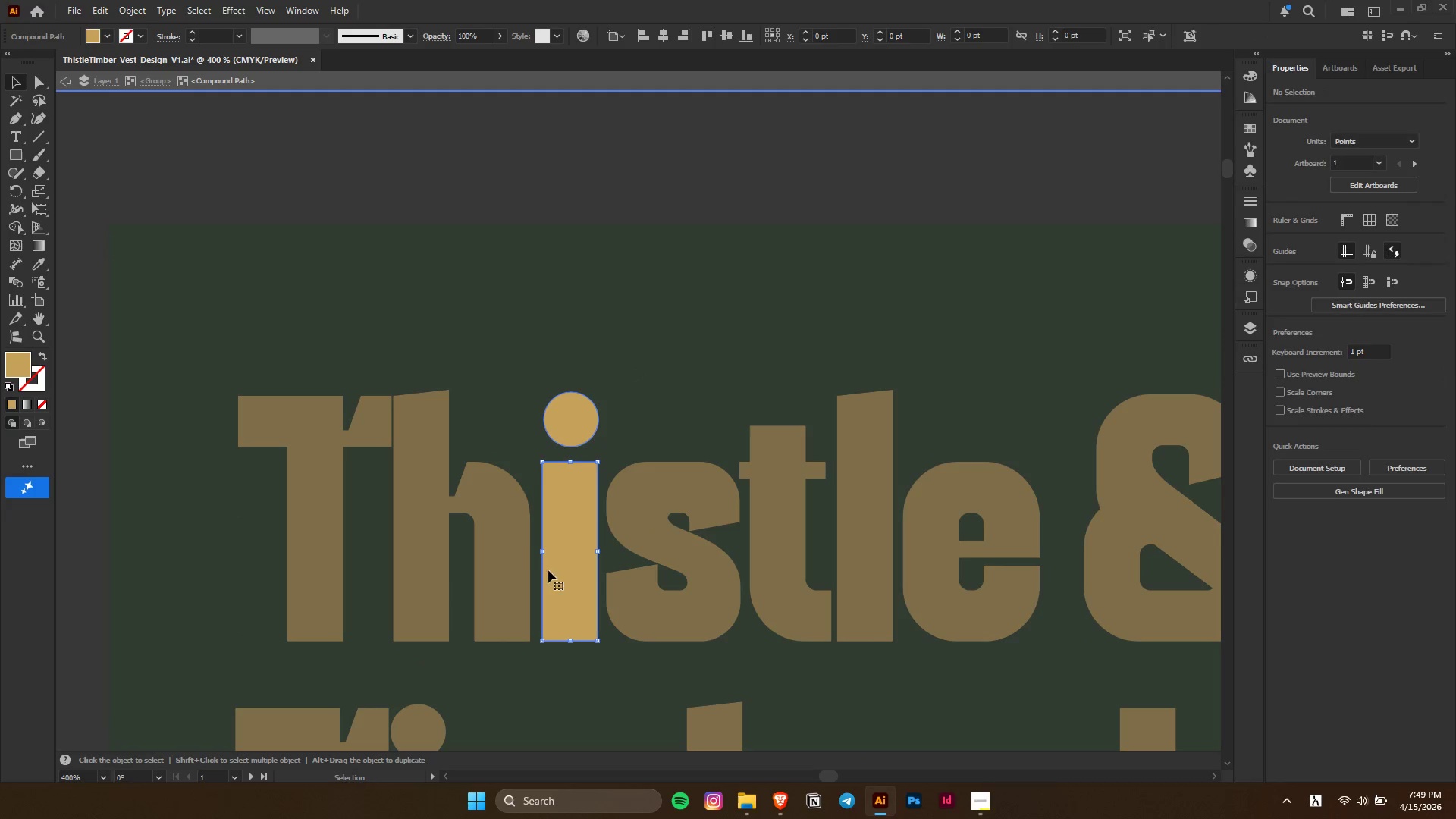 
hold_key(key=AltLeft, duration=1.59)
left_click_drag(start_coordinate=[576, 585], to_coordinate=[582, 515])
 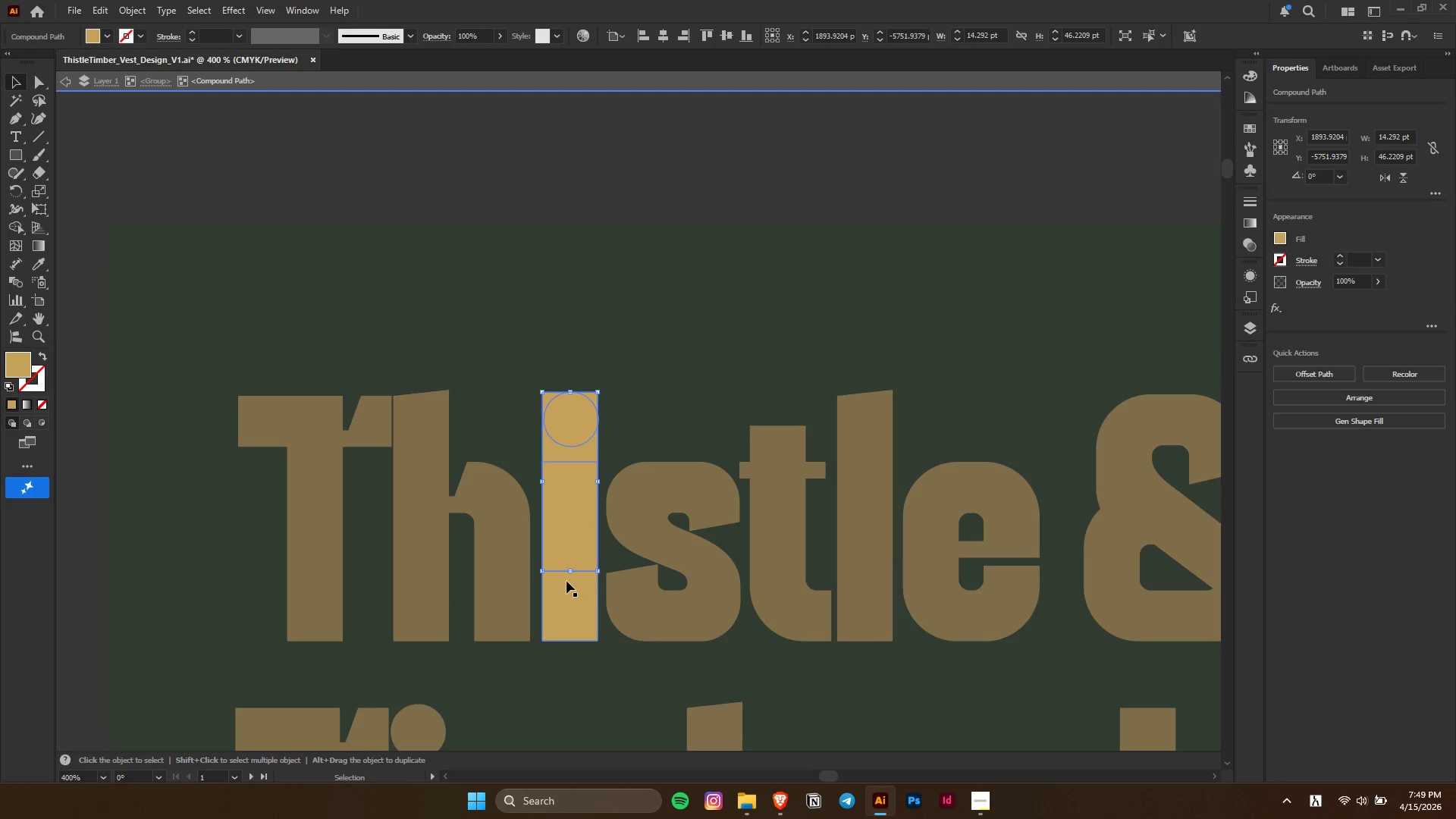 
hold_key(key=ShiftLeft, duration=1.44)
 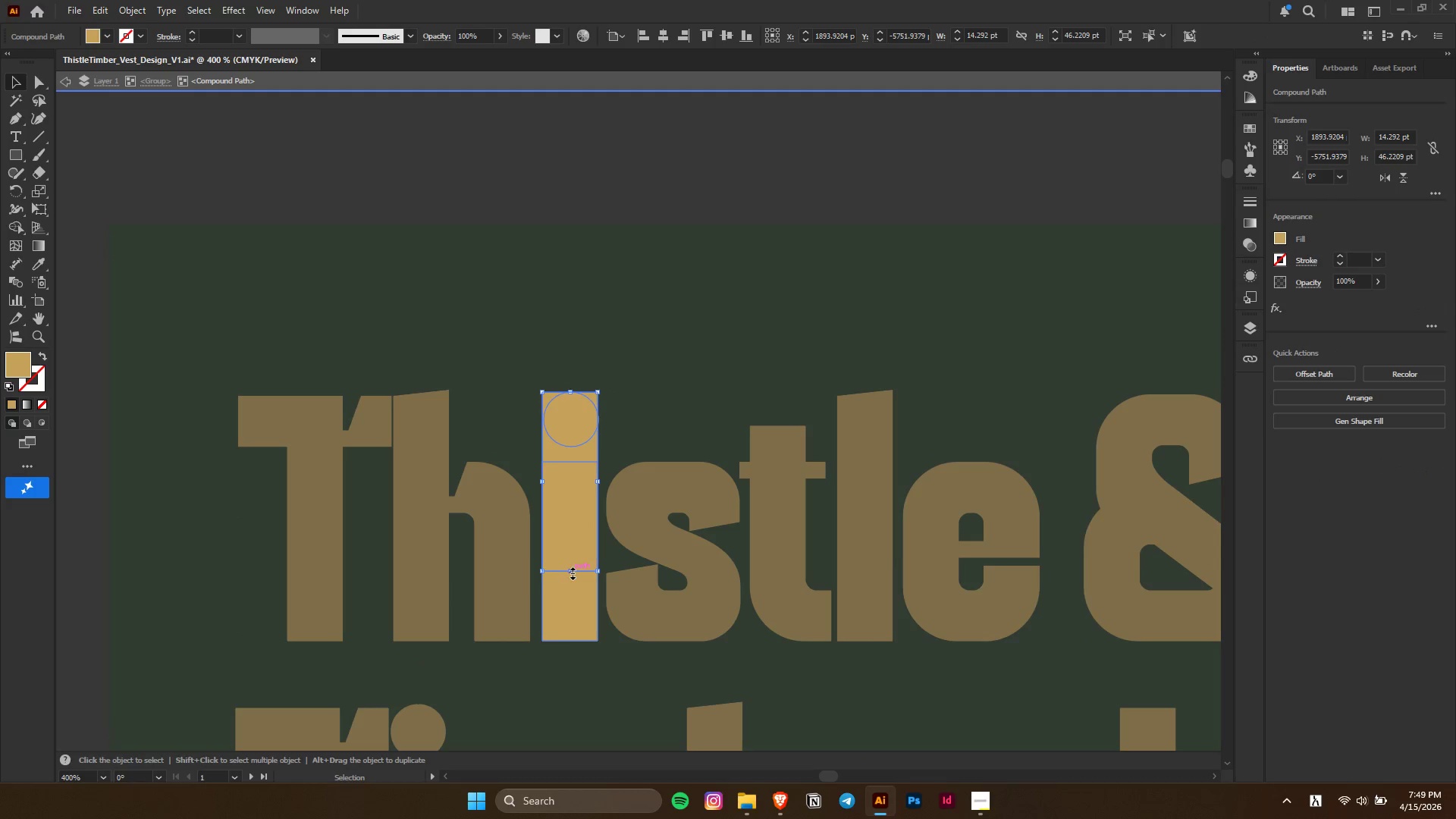 
left_click_drag(start_coordinate=[571, 572], to_coordinate=[572, 444])
 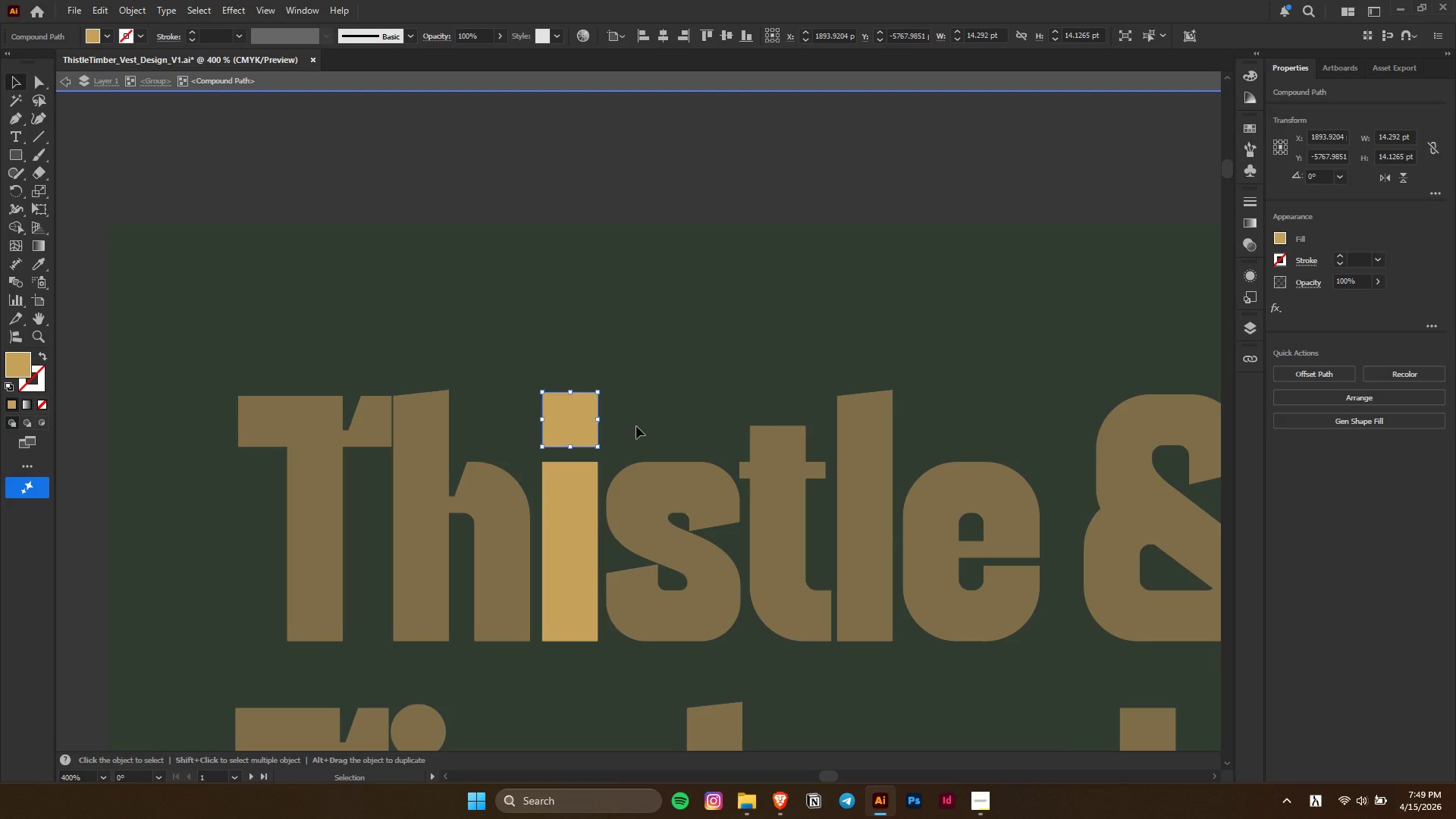 
left_click([636, 426])
 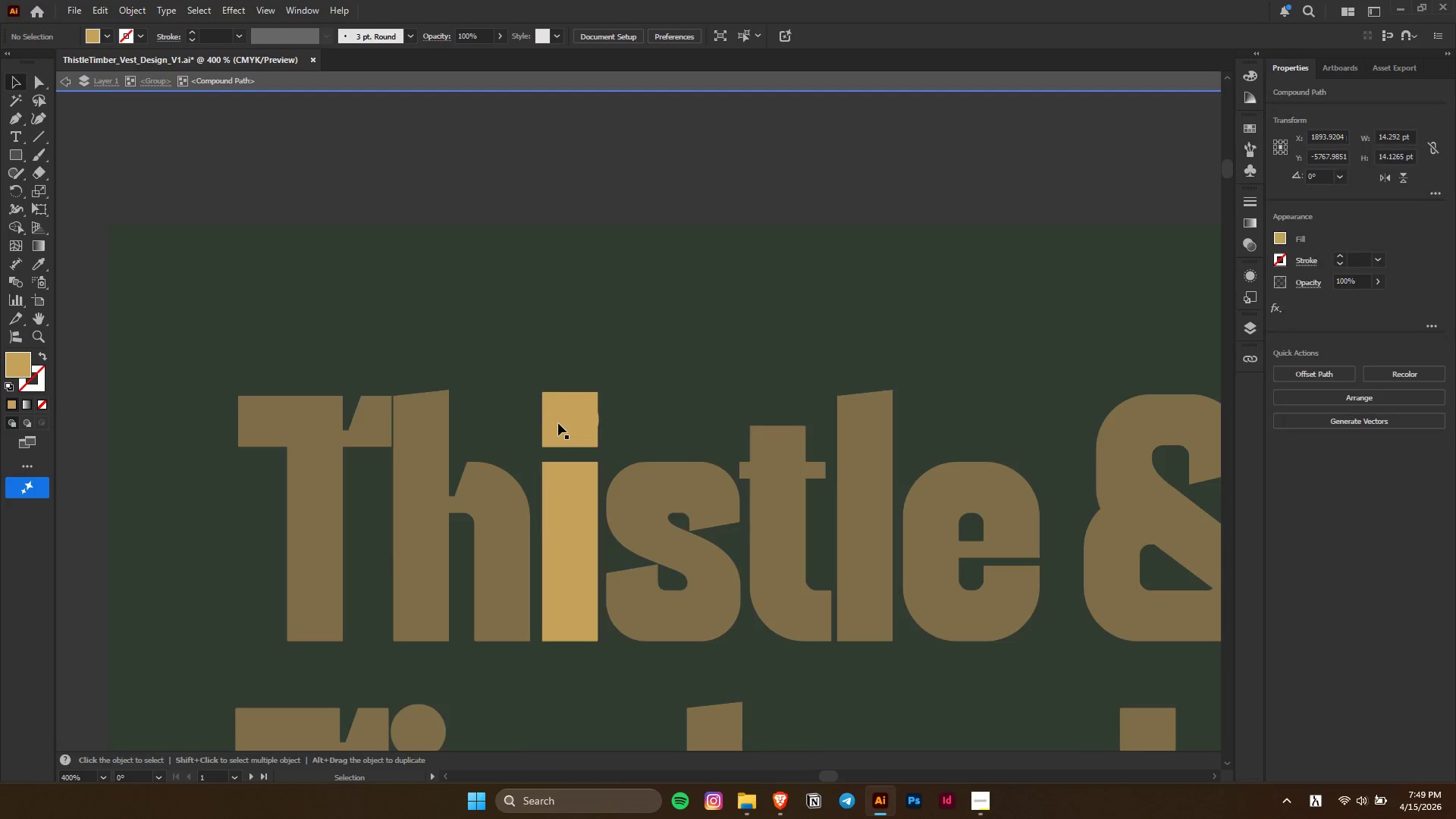 
key(Alt+AltLeft)
 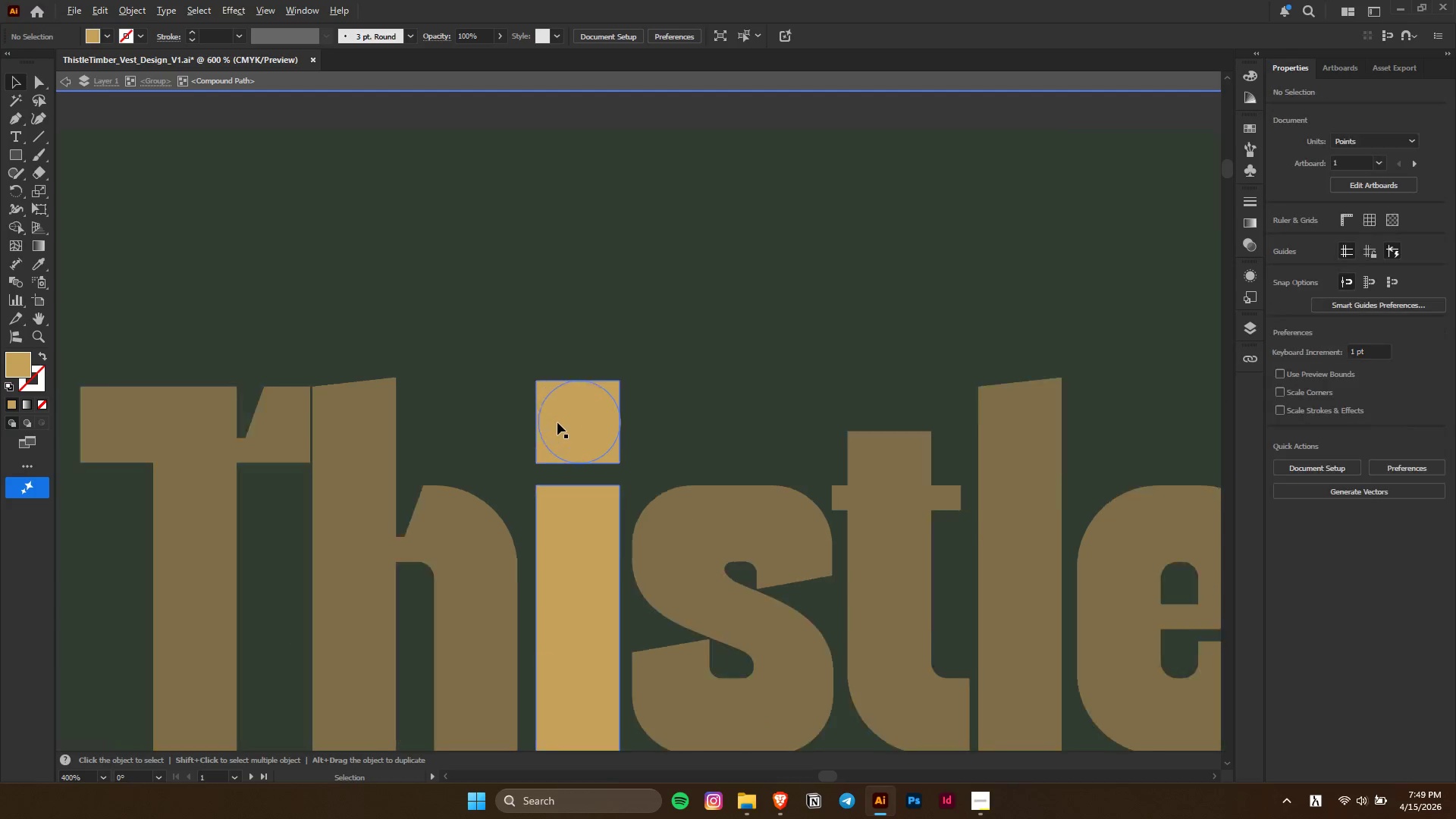 
left_click([574, 425])
 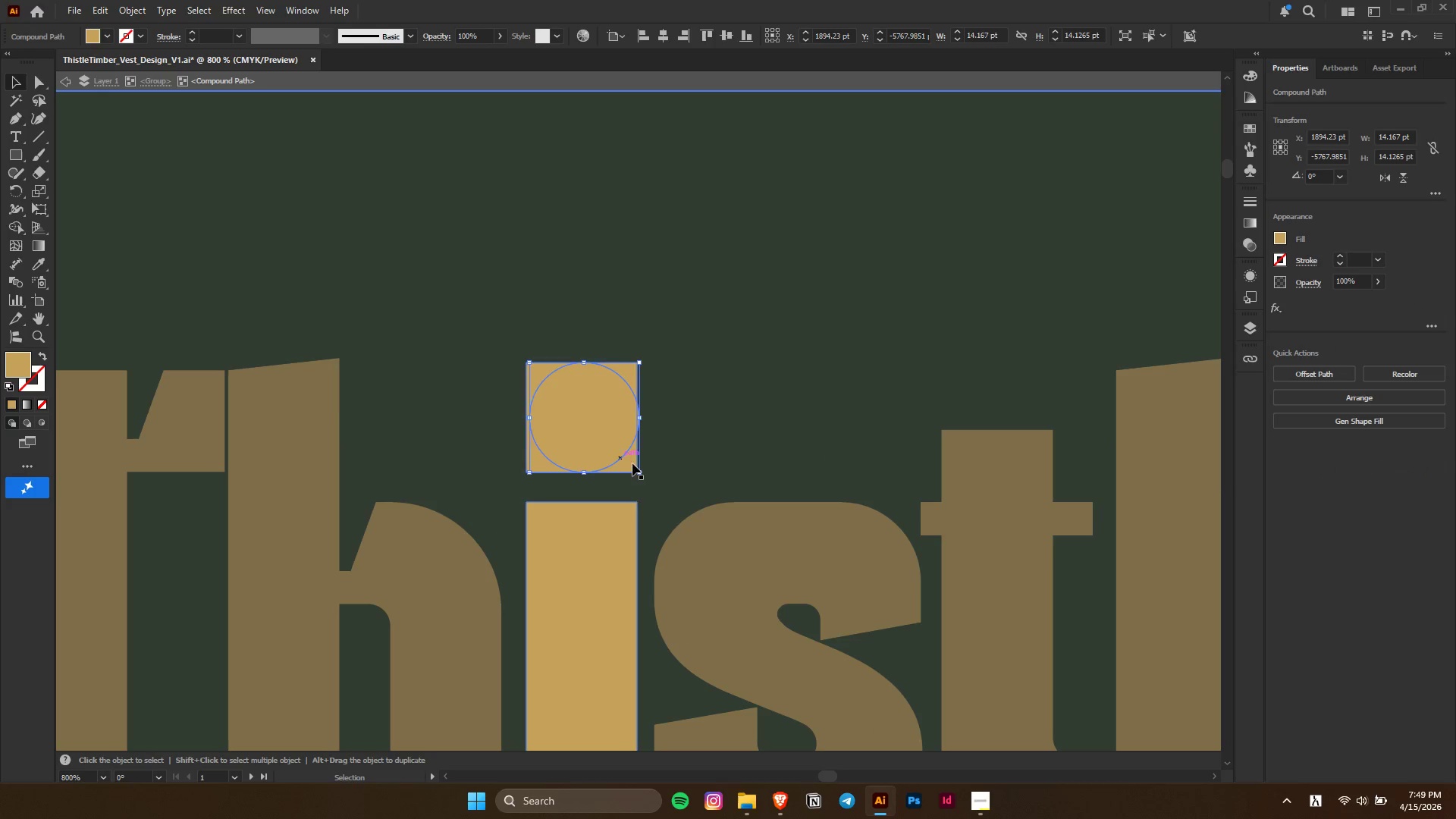 
scroll: coordinate [557, 422], scroll_direction: up, amount: 2.0
 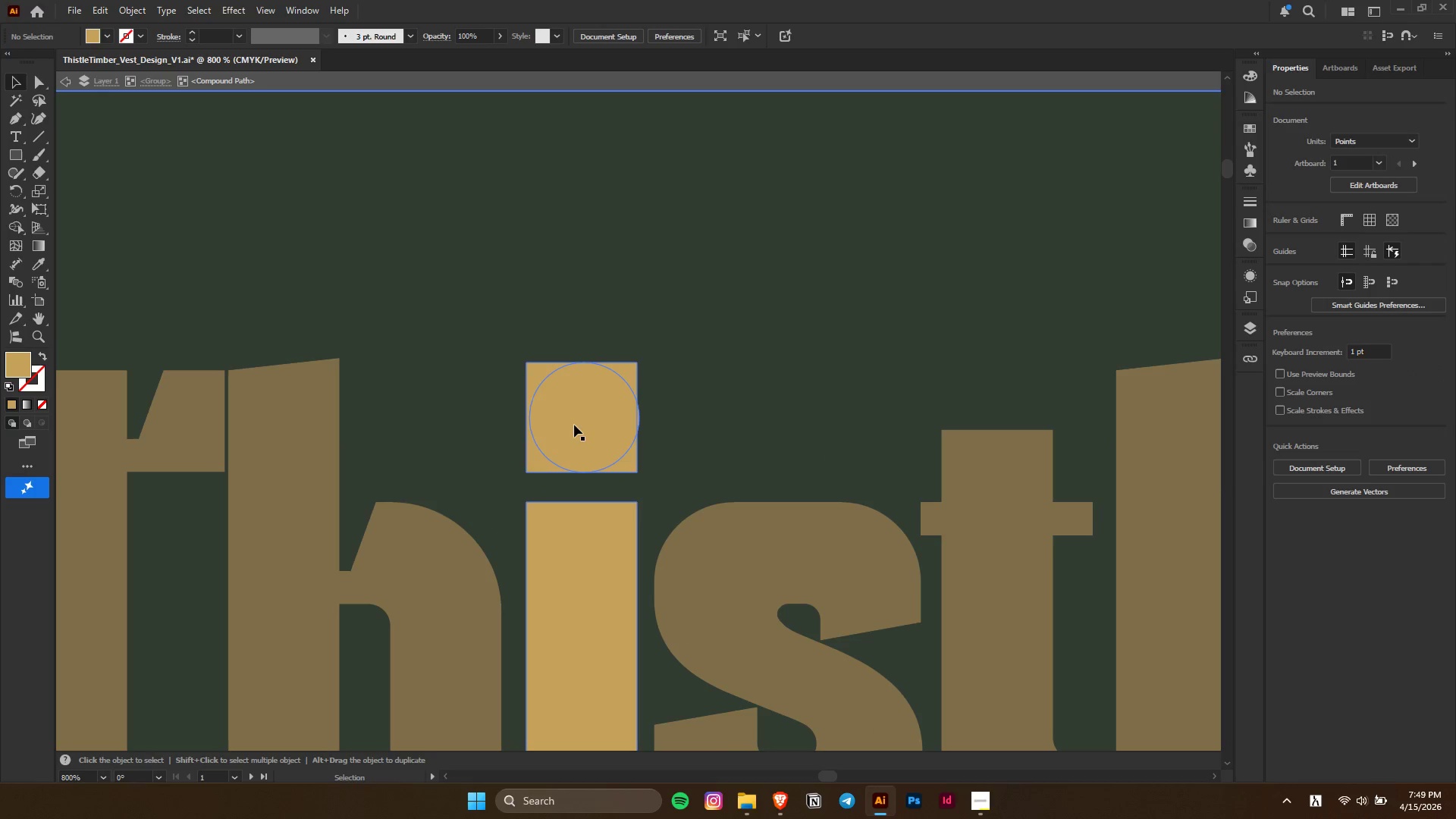 
left_click([652, 461])
 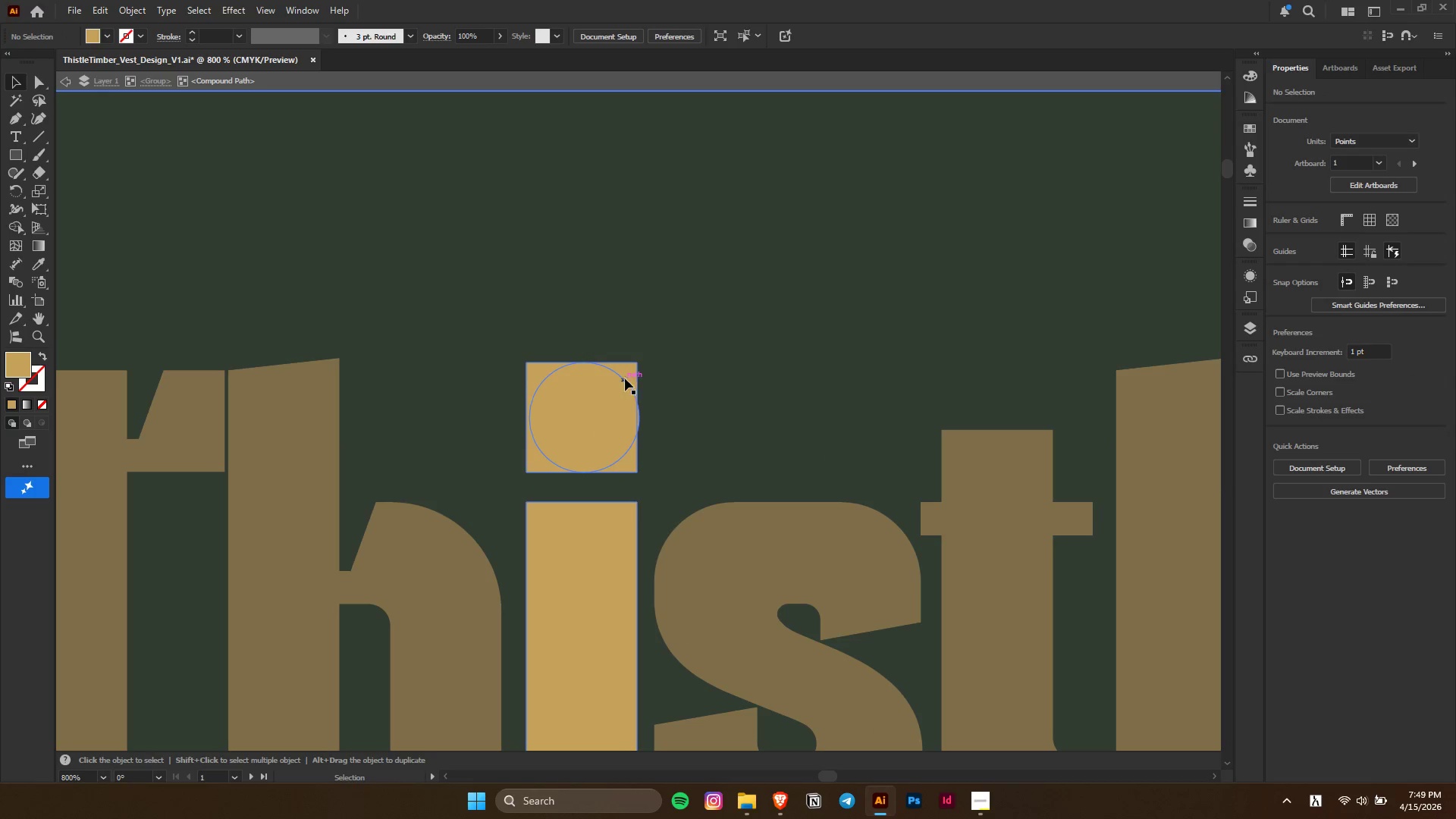 
left_click([629, 366])
 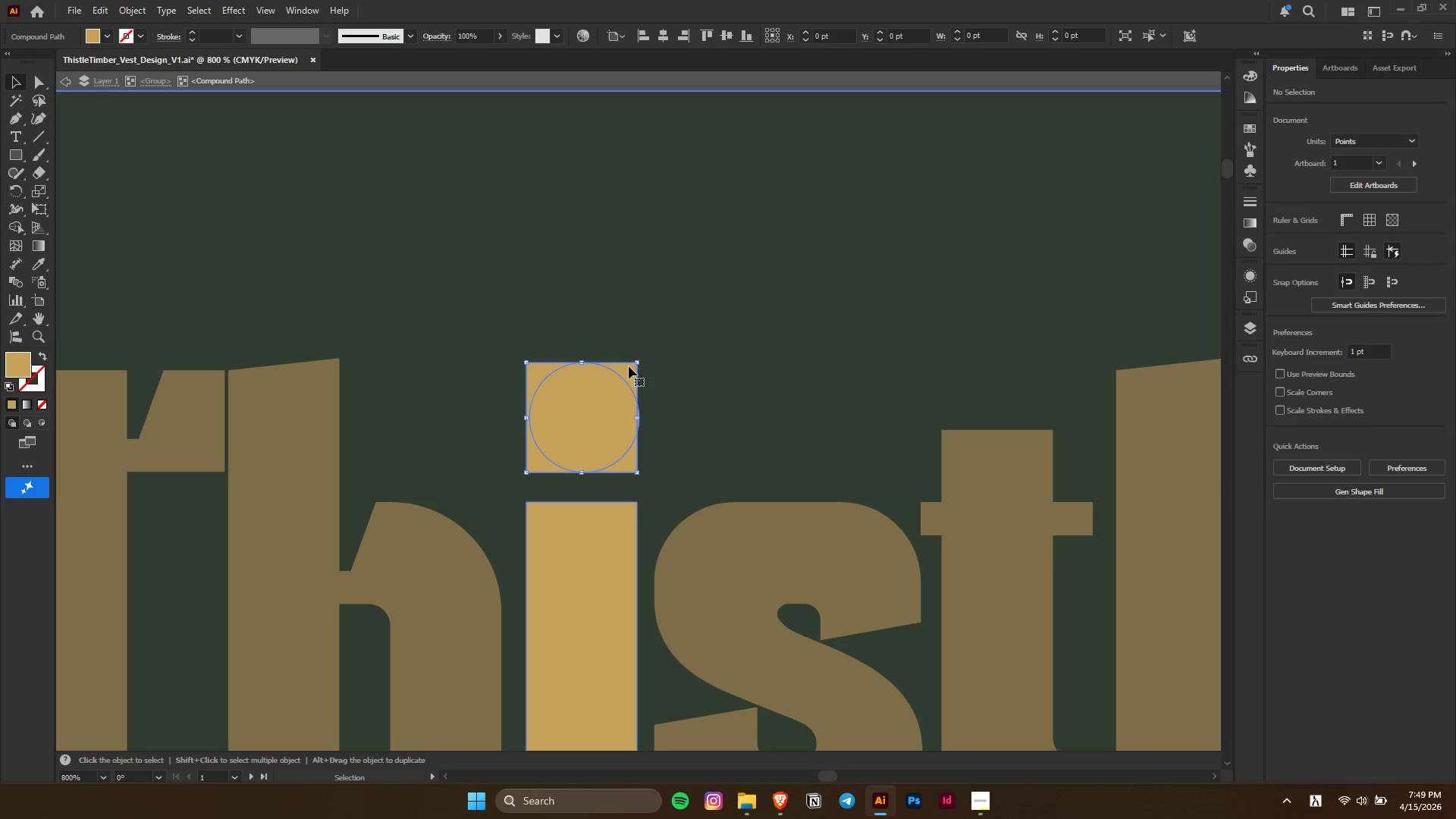 
key(Shift+ShiftLeft)
 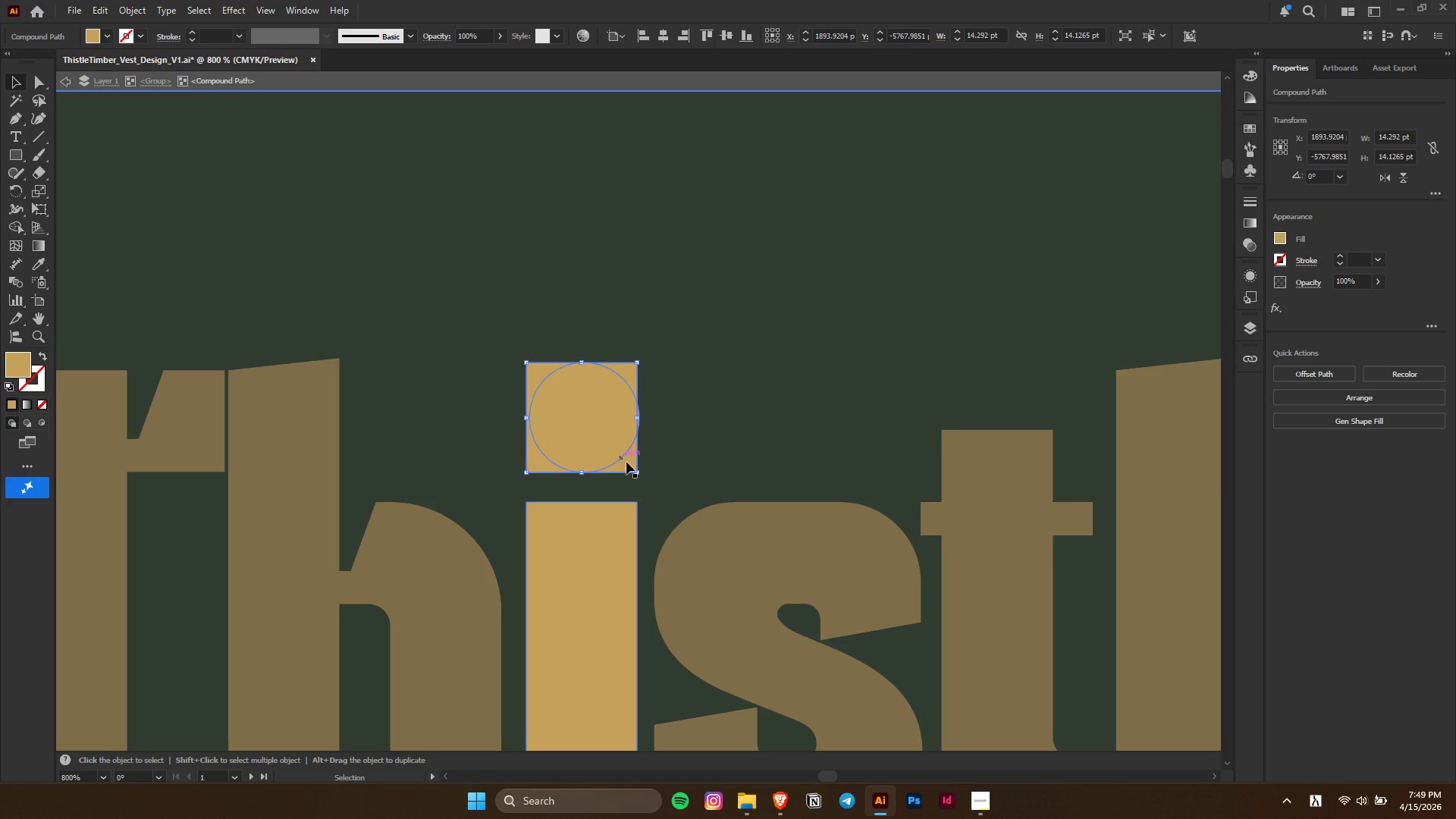 
left_click([617, 438])
 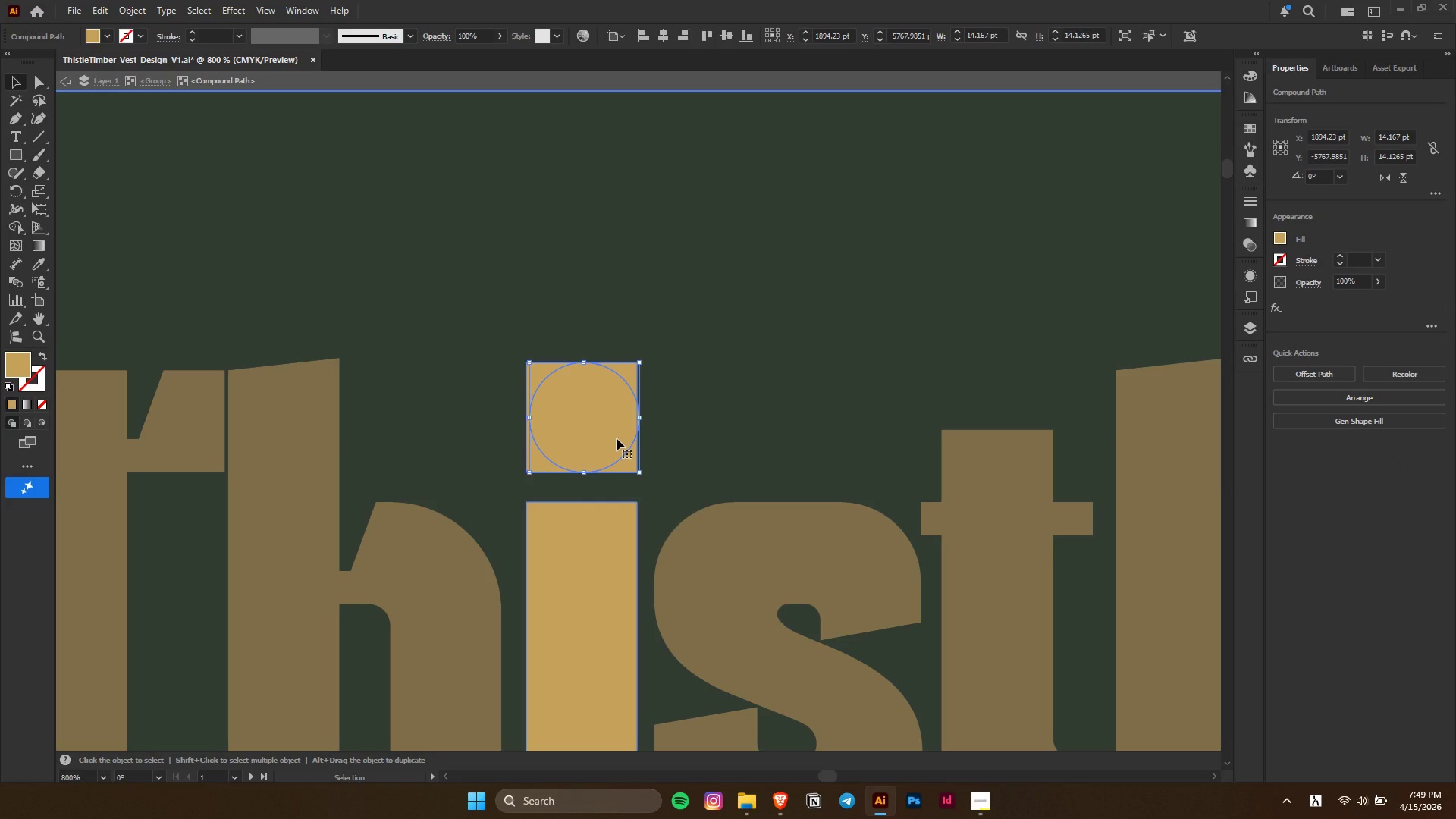 
key(Delete)
 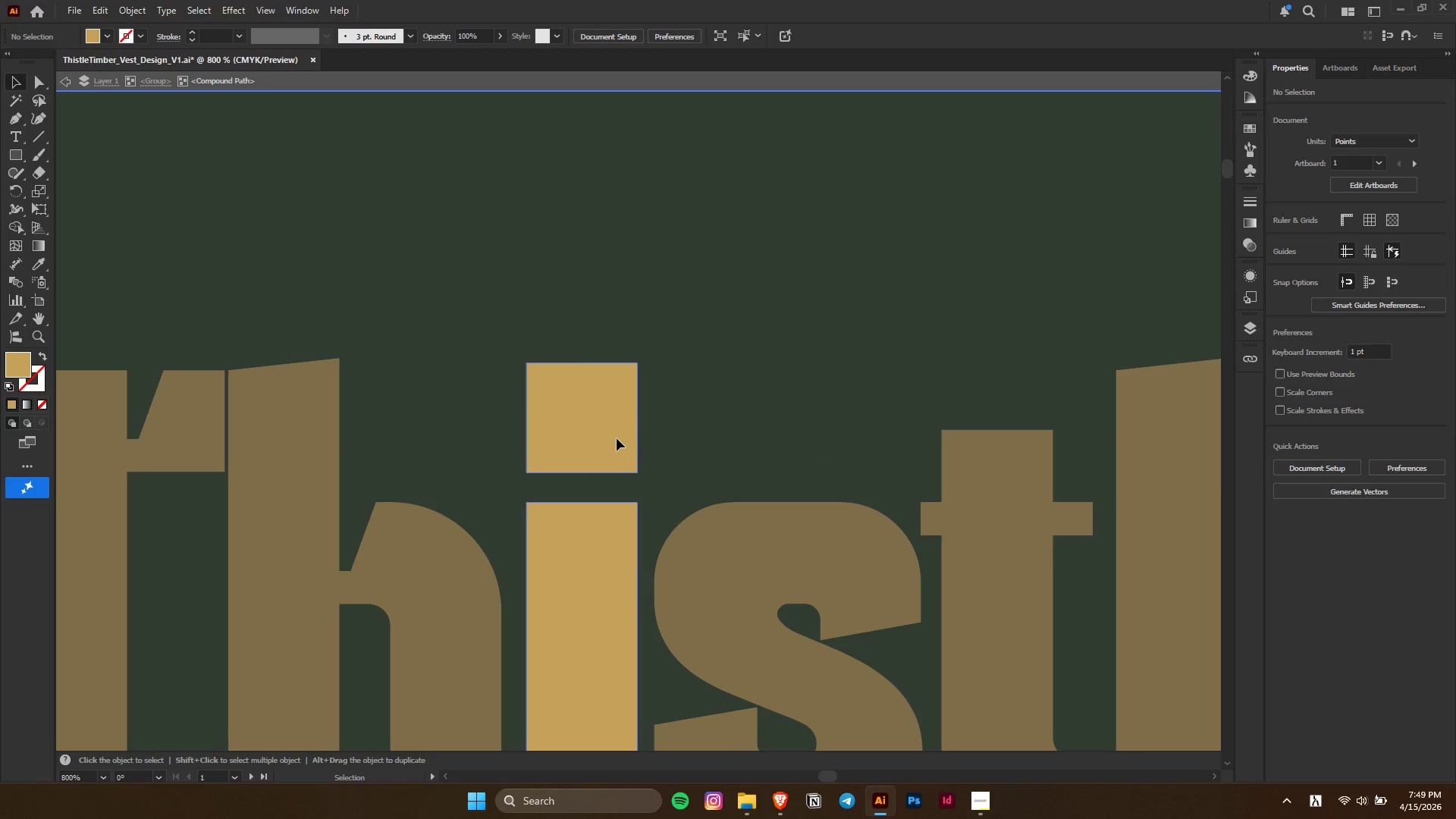 
left_click([617, 438])
 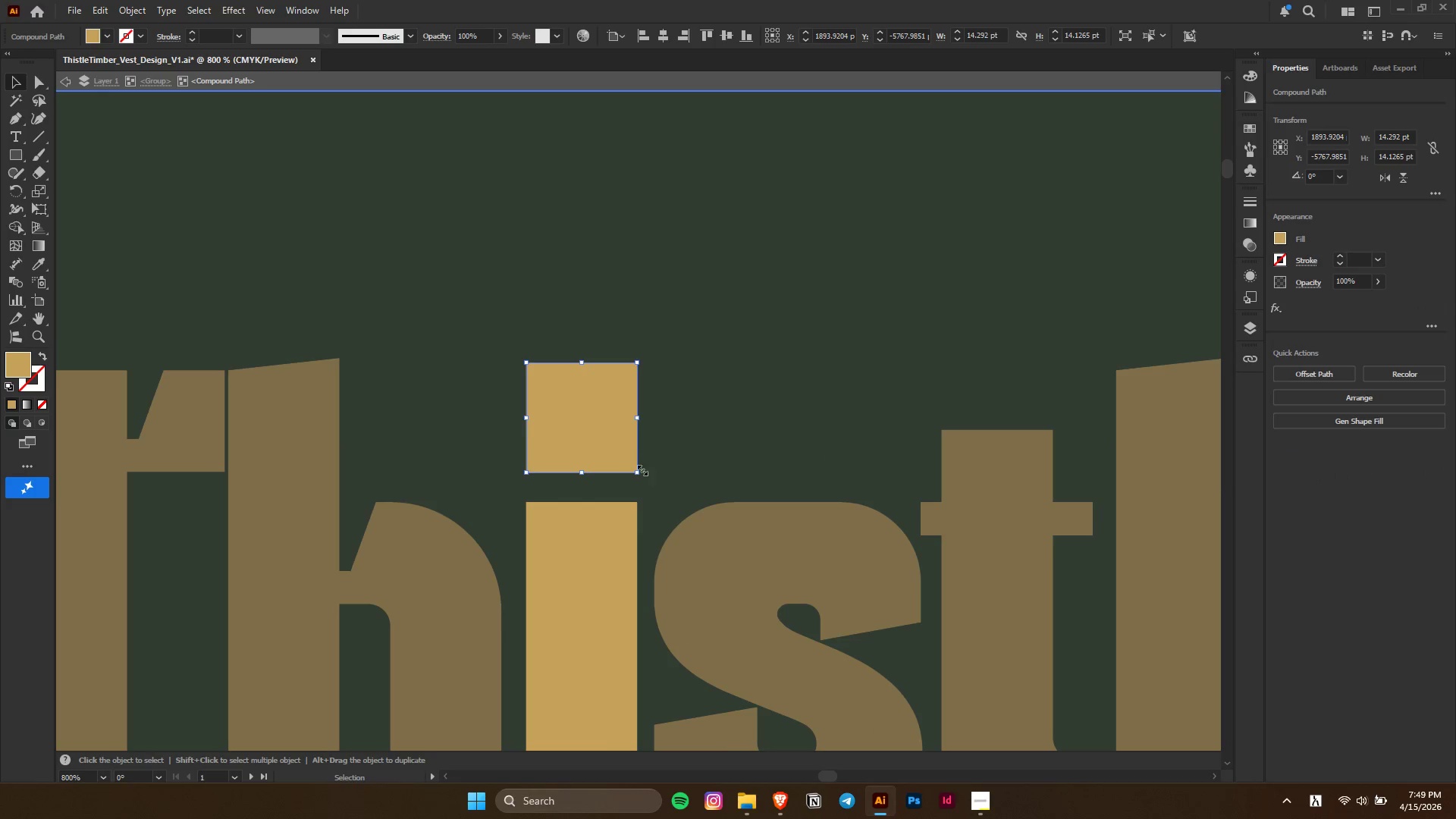 
hold_key(key=ShiftLeft, duration=0.42)
 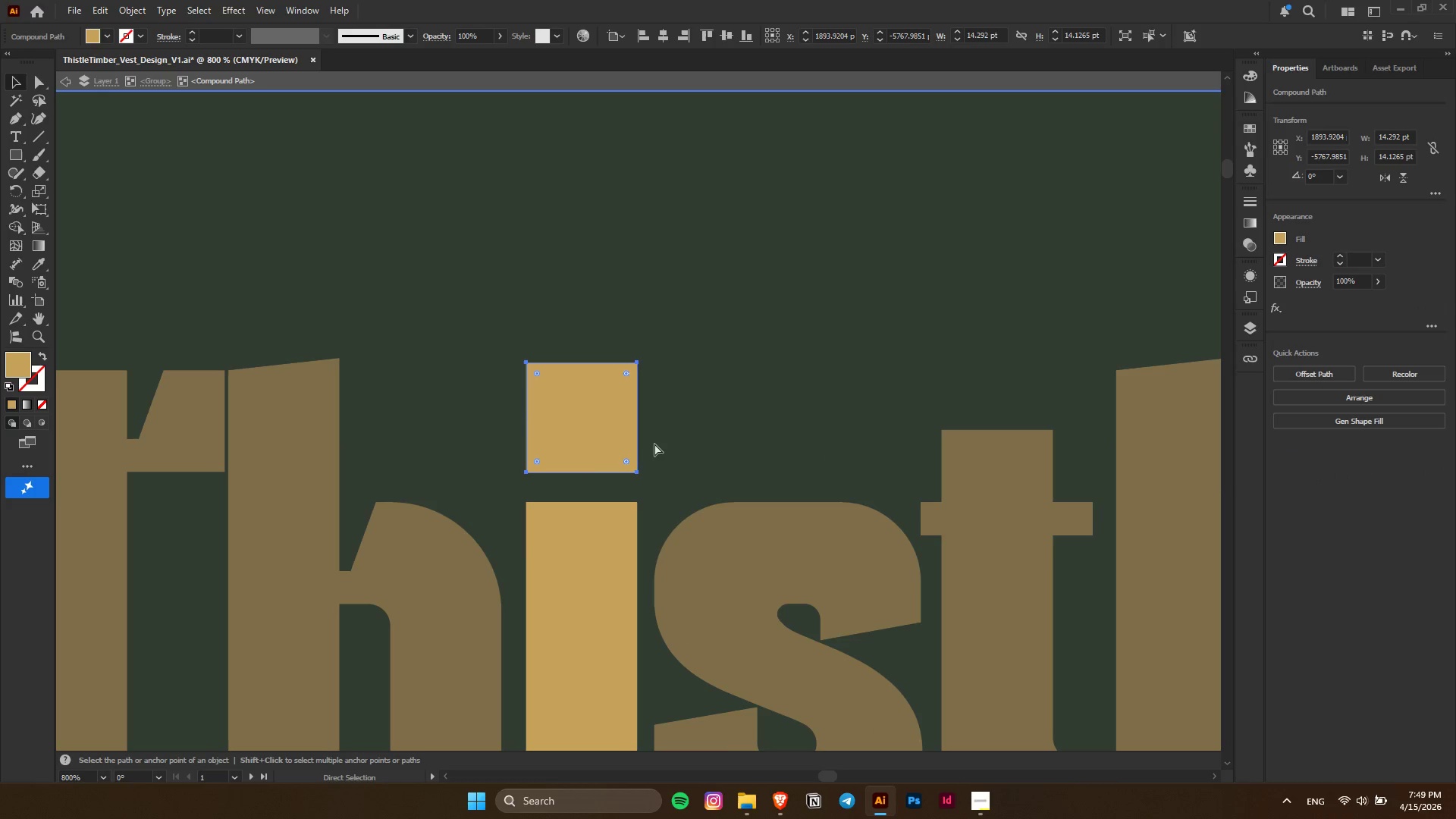 
key(Alt+Shift+AltLeft)
 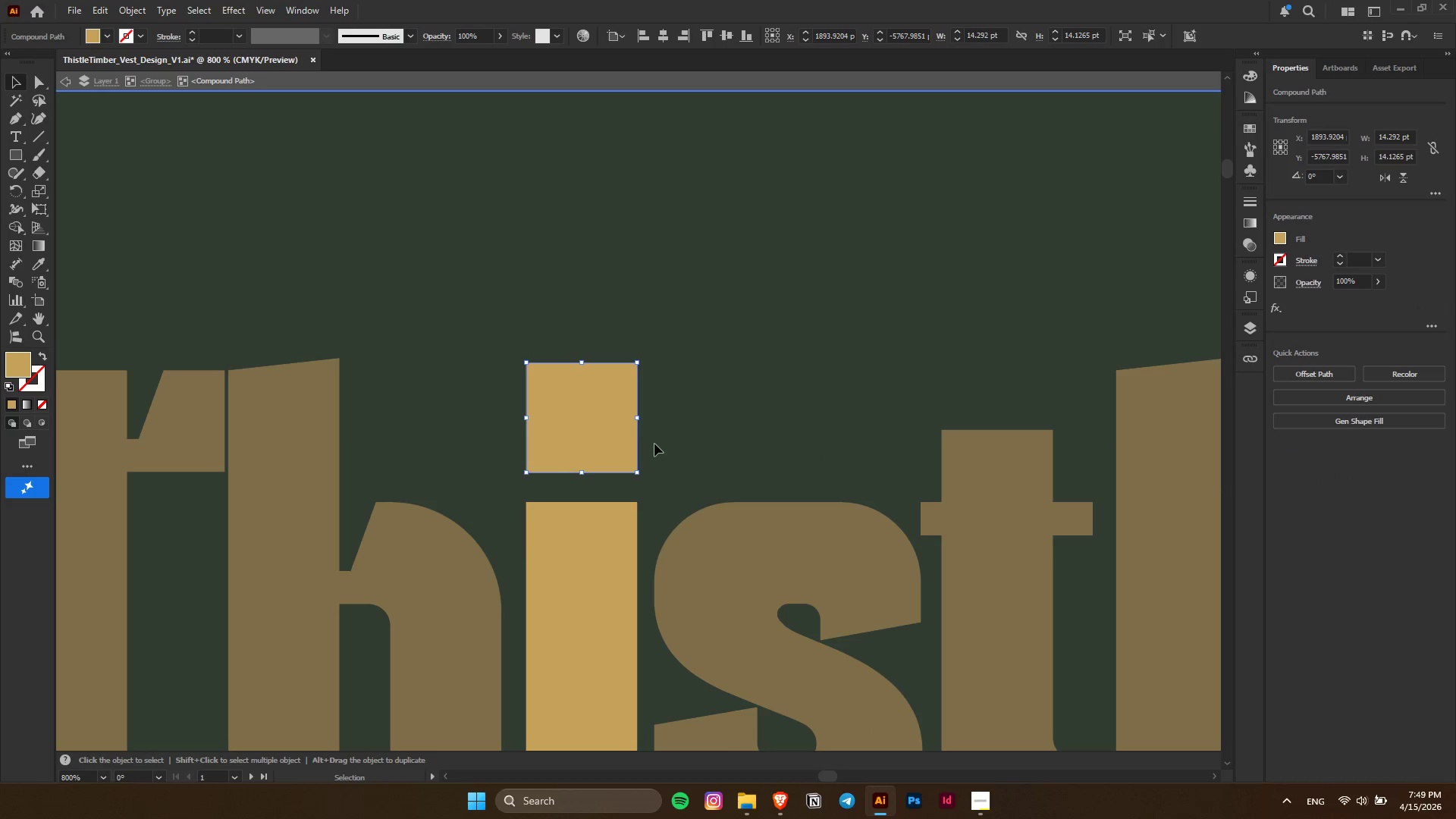 
key(Control+C)
 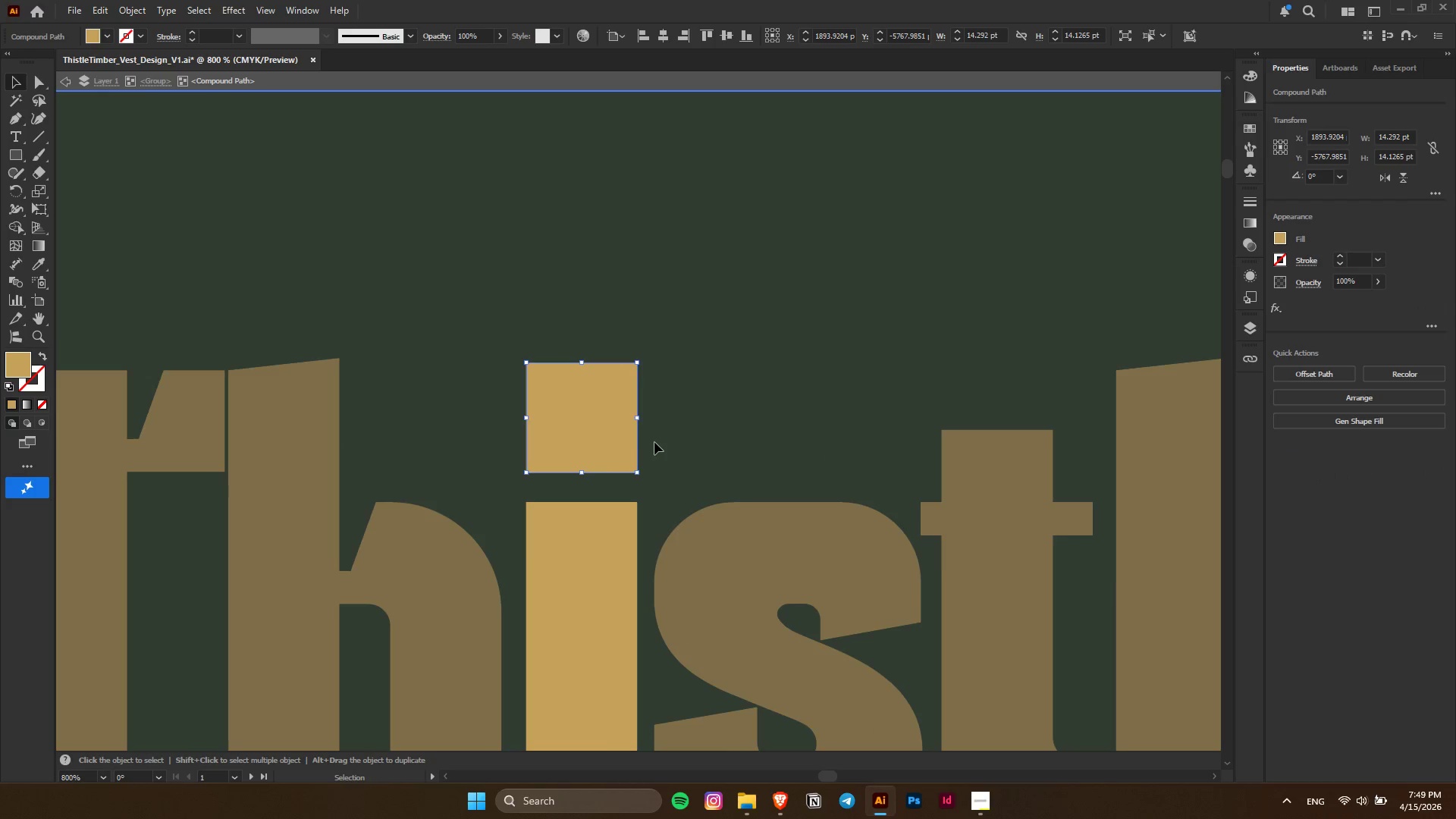 
key(Alt+AltLeft)
 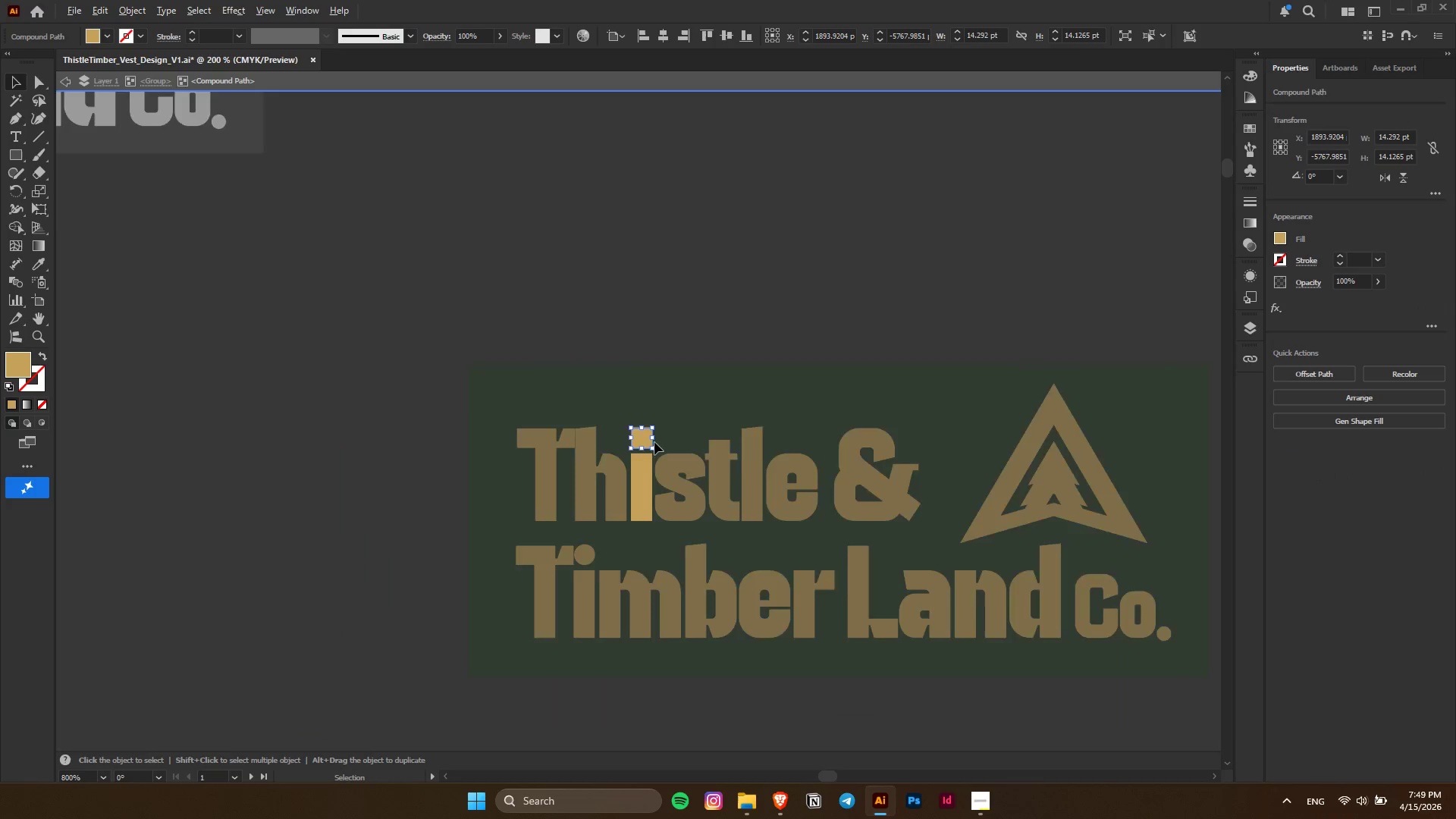 
key(Control+ControlLeft)
 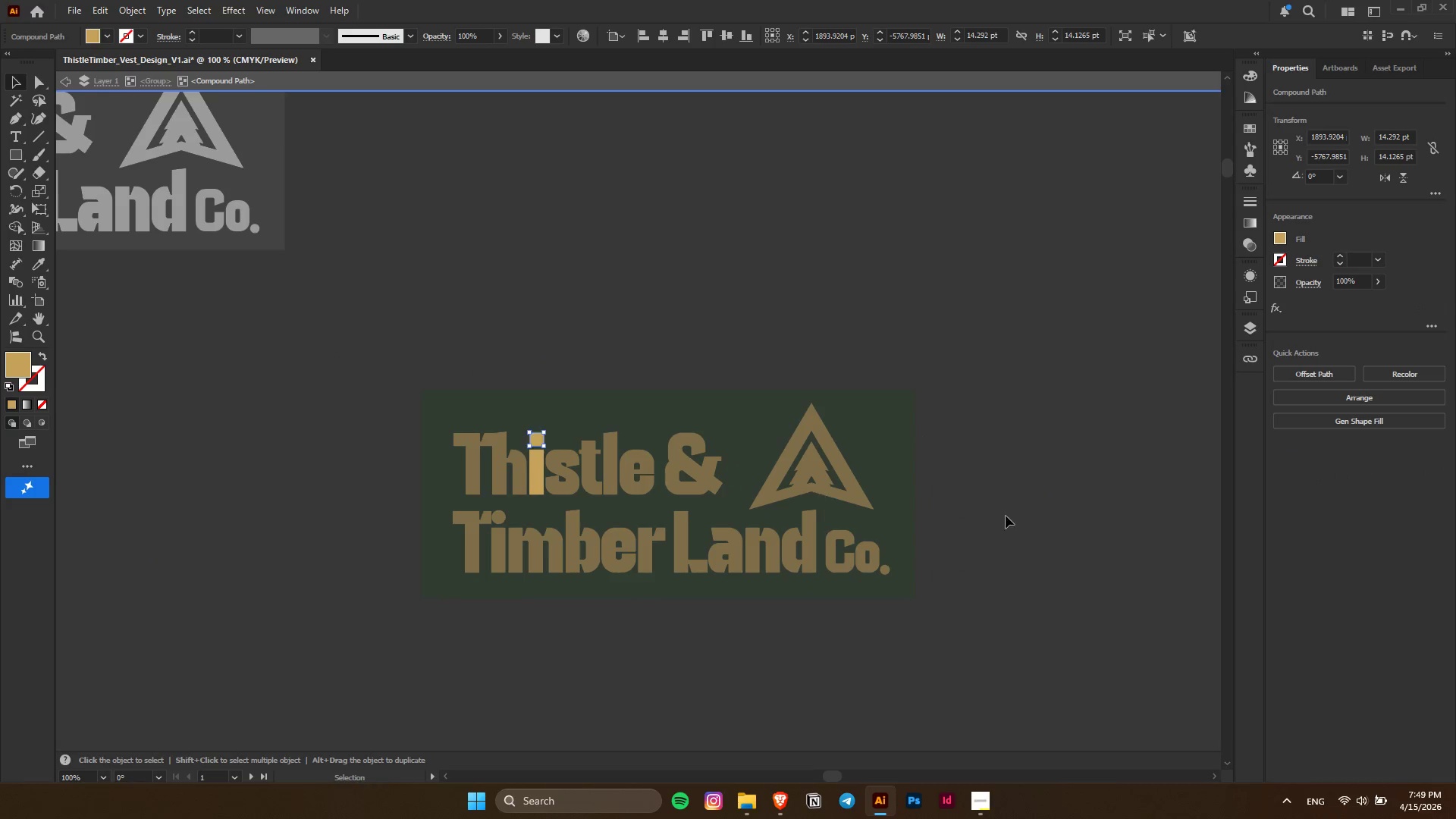 
left_click([1010, 514])
 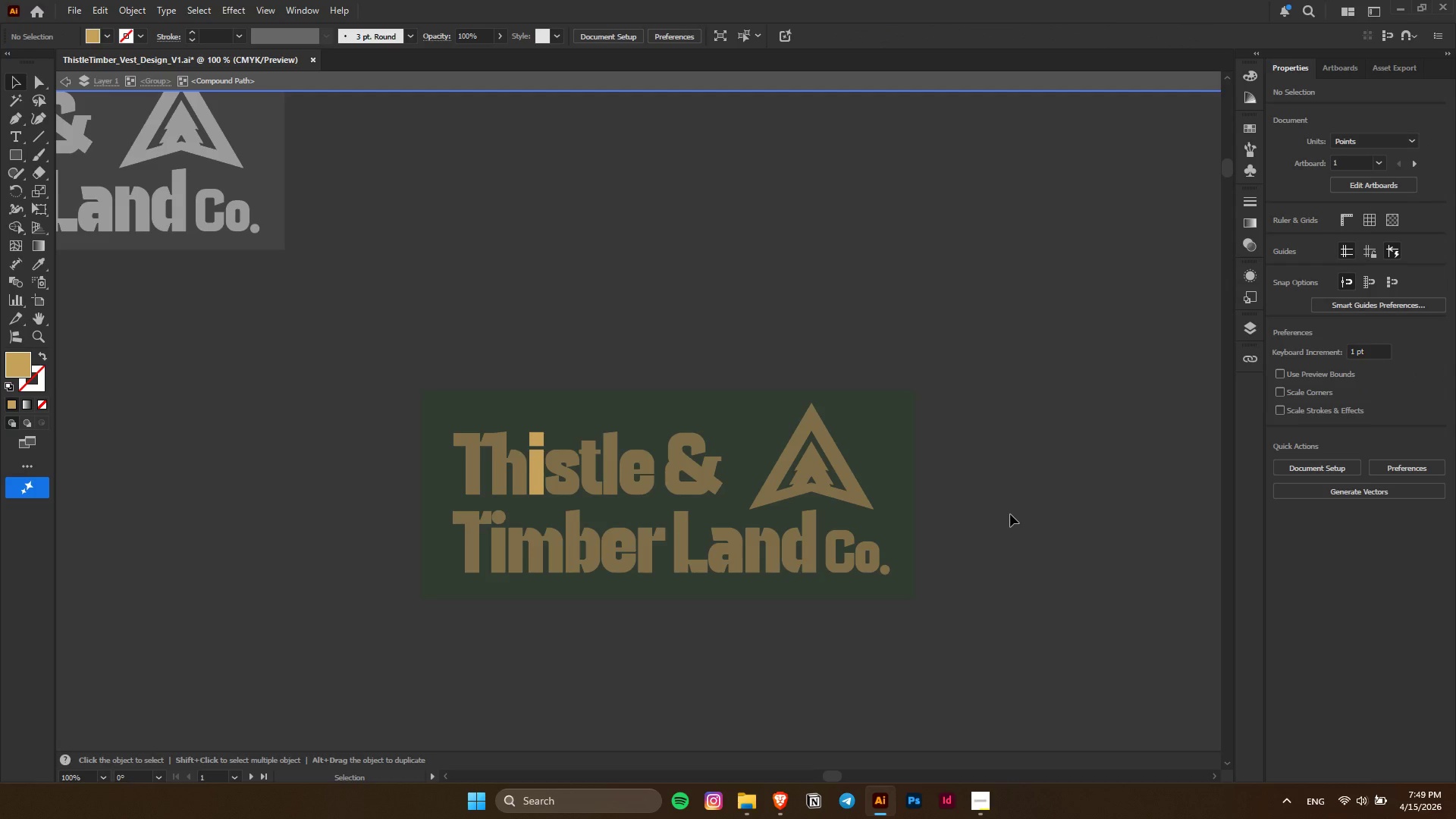 
scroll: coordinate [654, 442], scroll_direction: down, amount: 11.0
 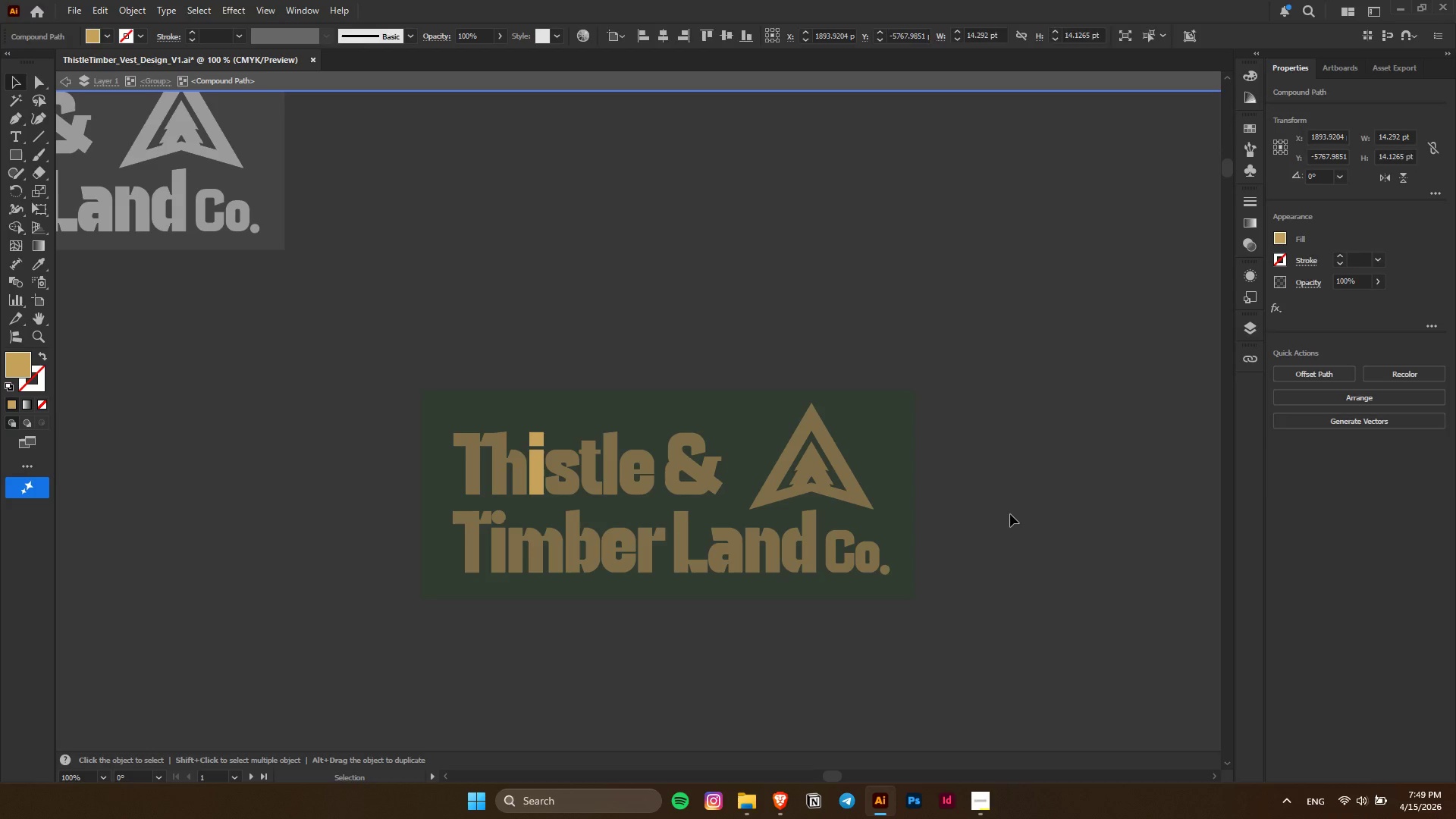 
key(Escape)
 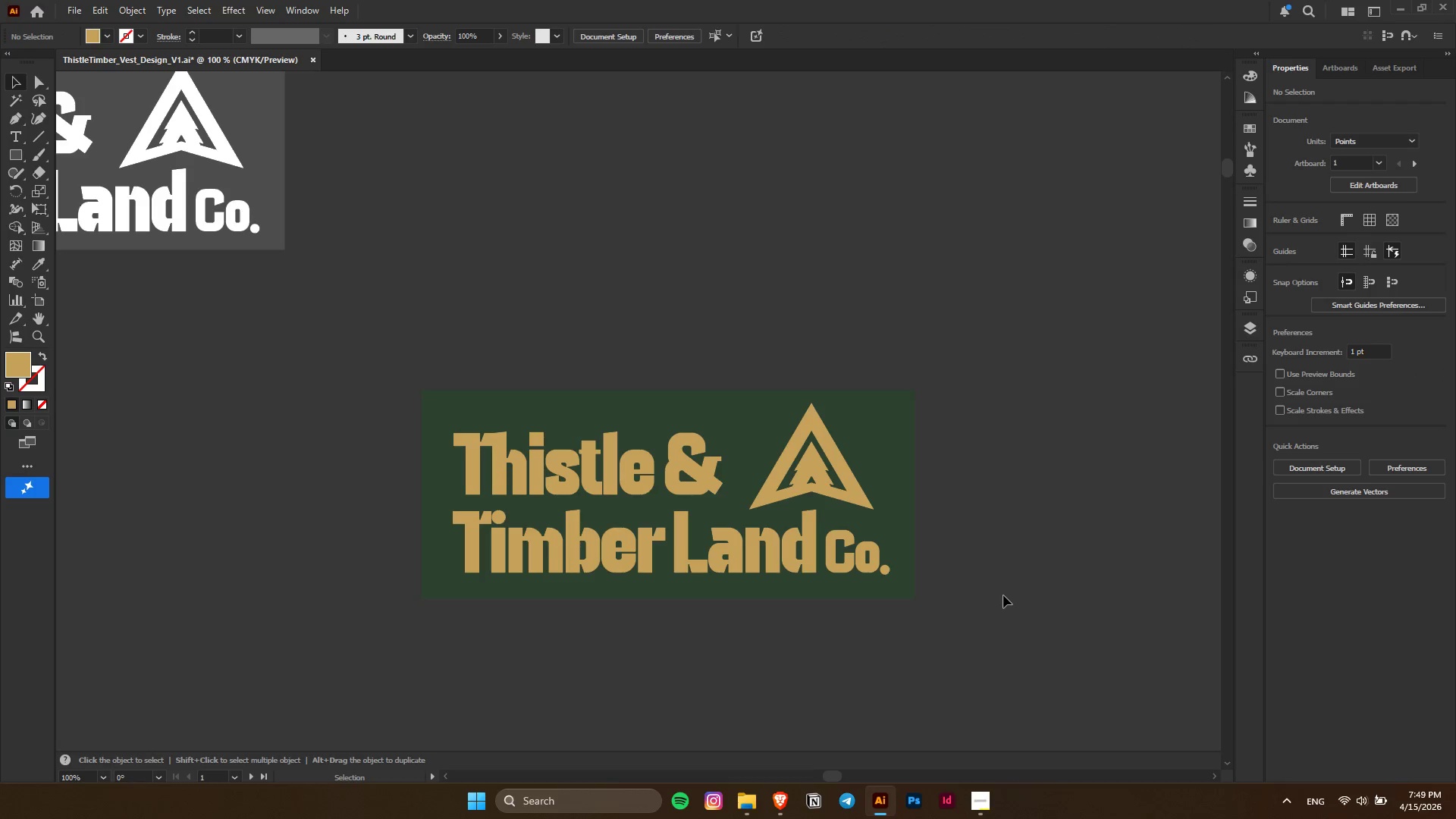 
hold_key(key=AltLeft, duration=0.69)
 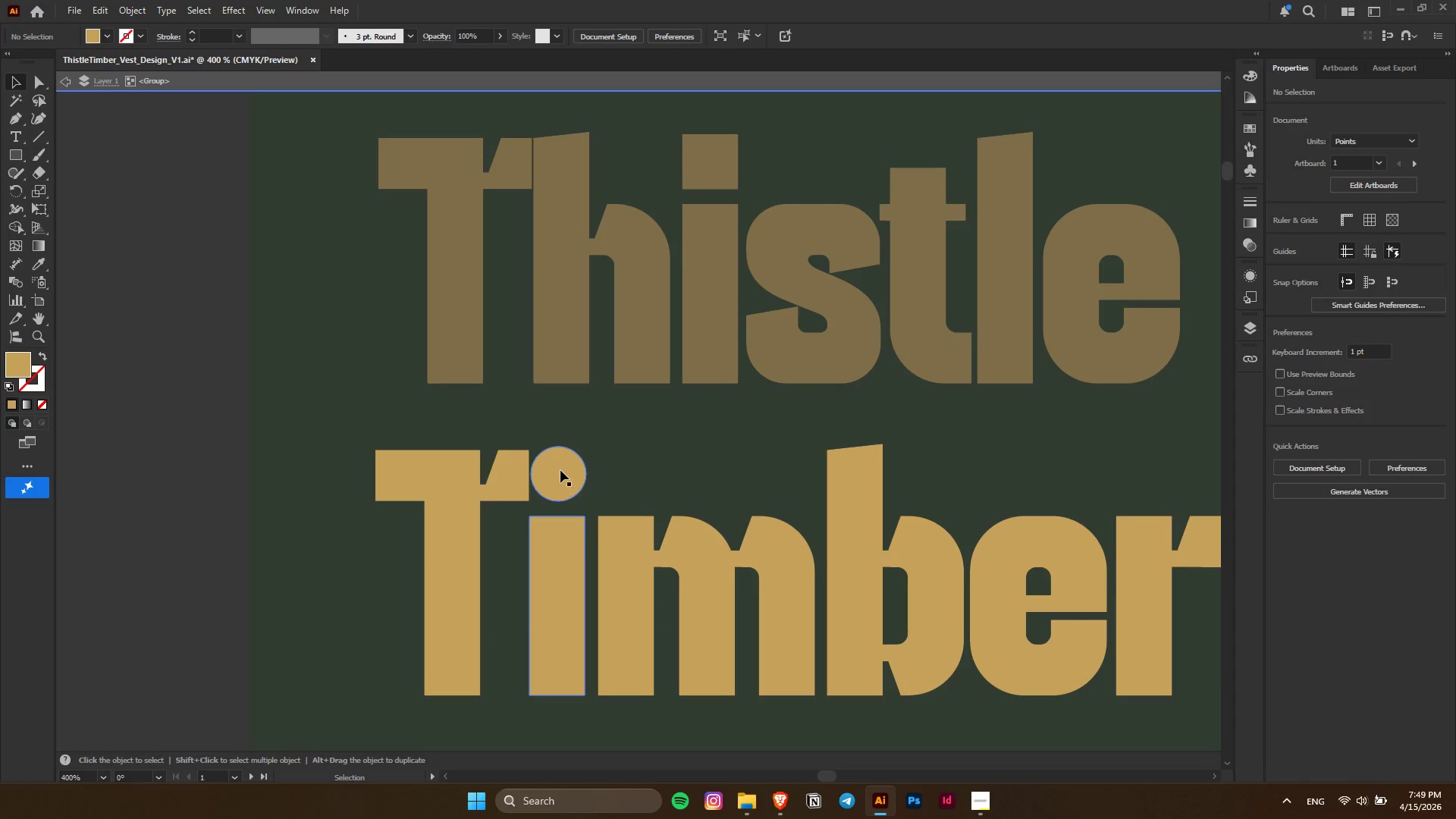 
double_click([560, 470])
 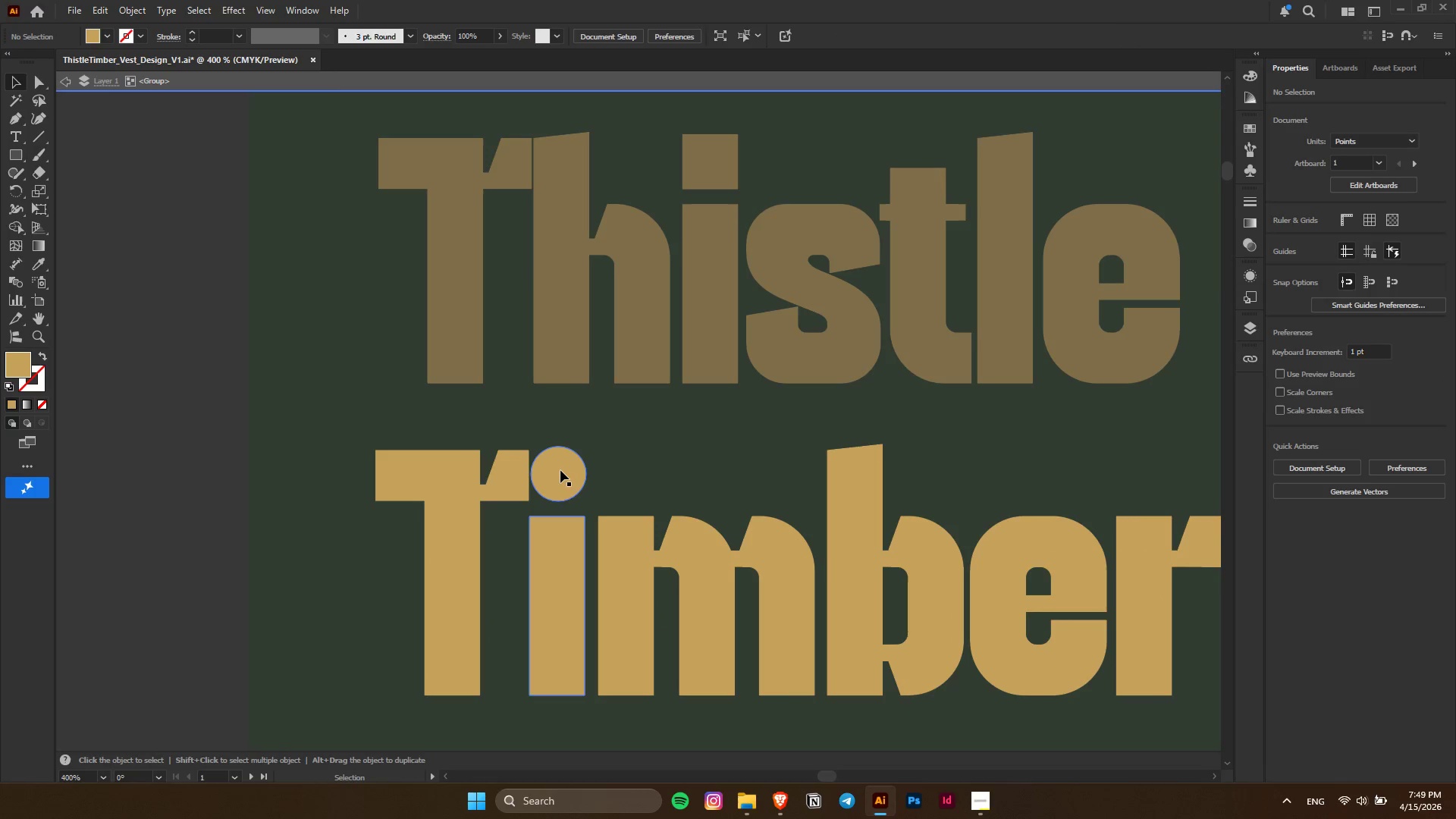 
scroll: coordinate [538, 468], scroll_direction: up, amount: 4.0
 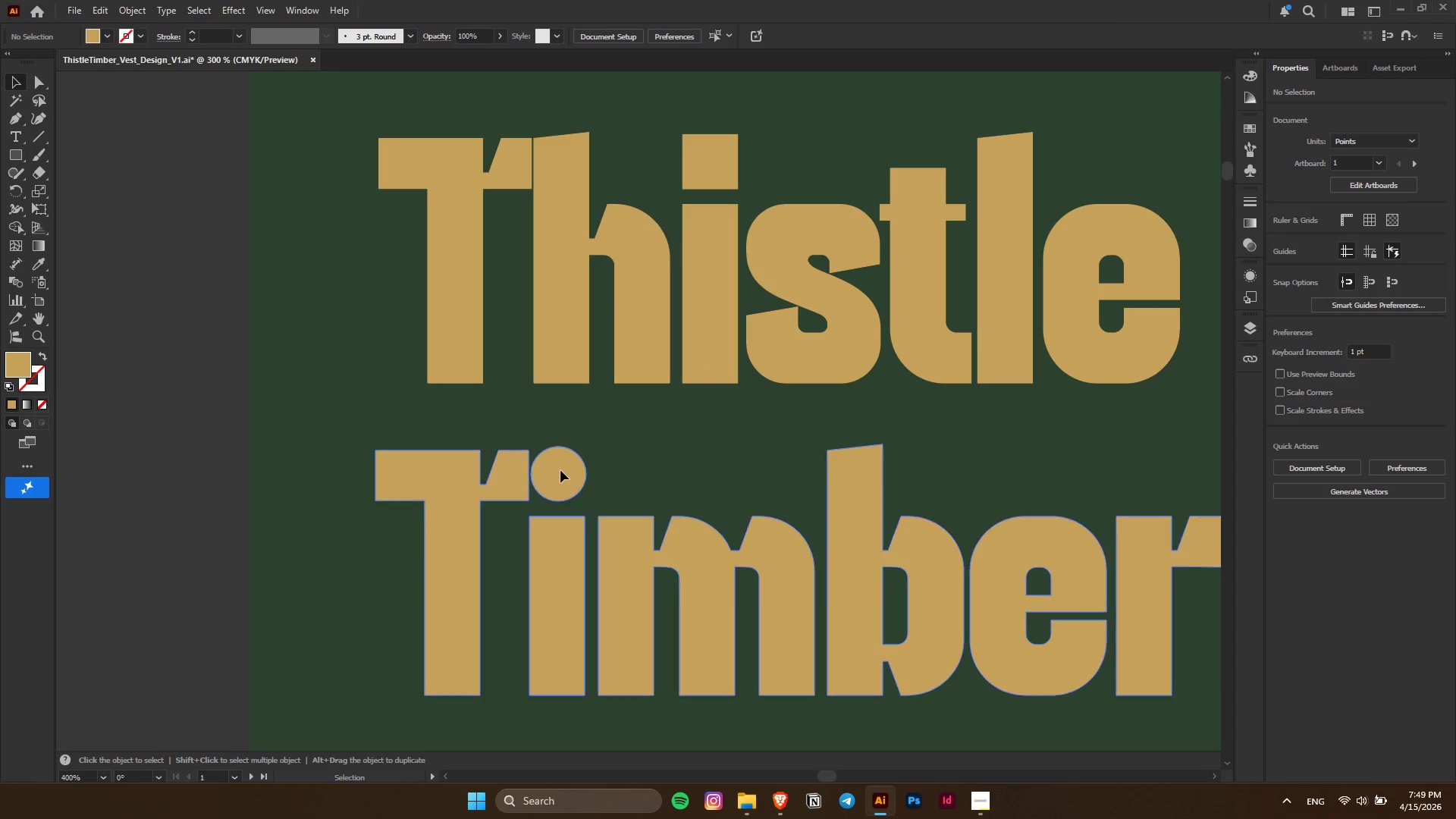 
triple_click([561, 470])
 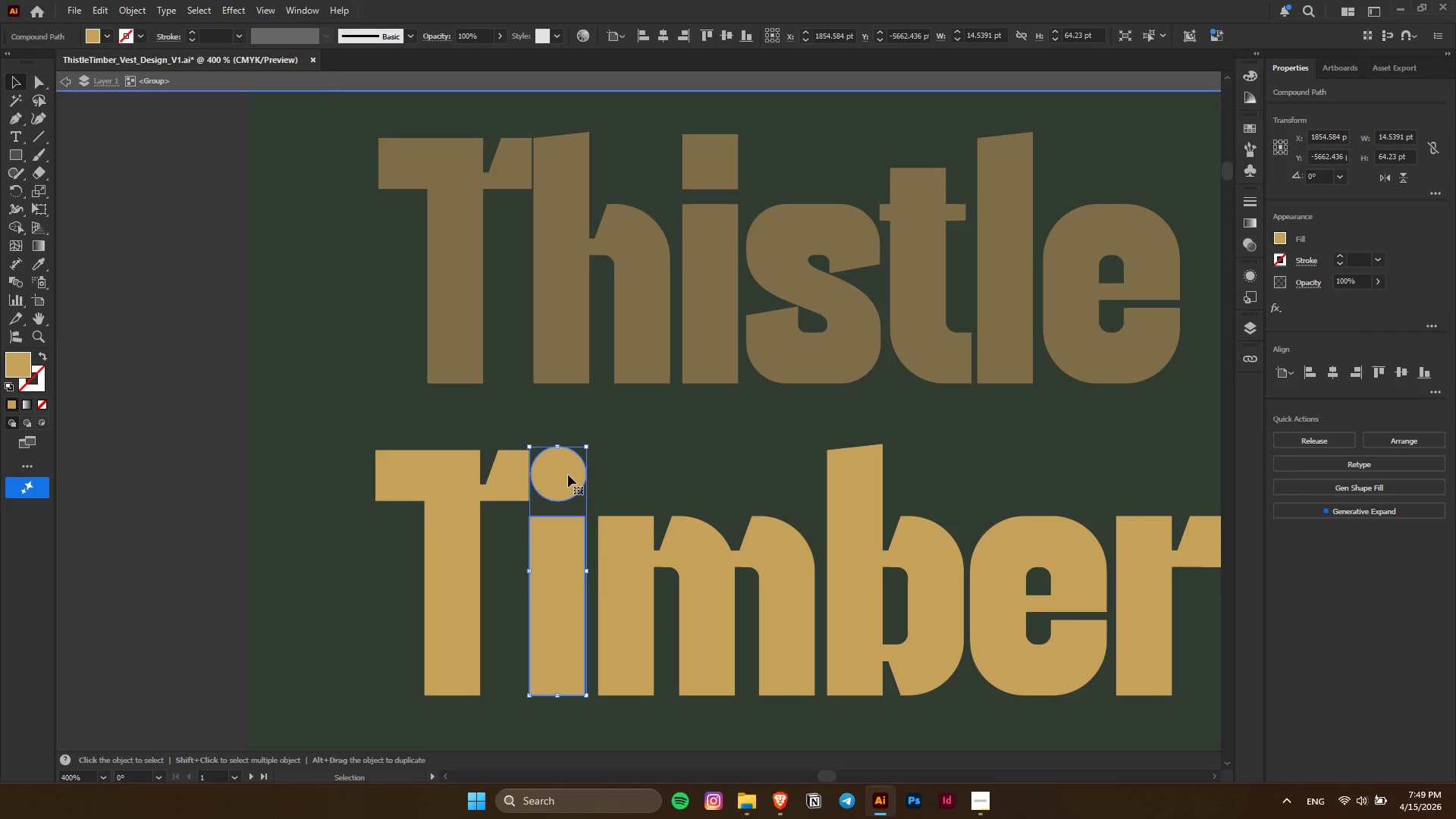 
triple_click([568, 475])
 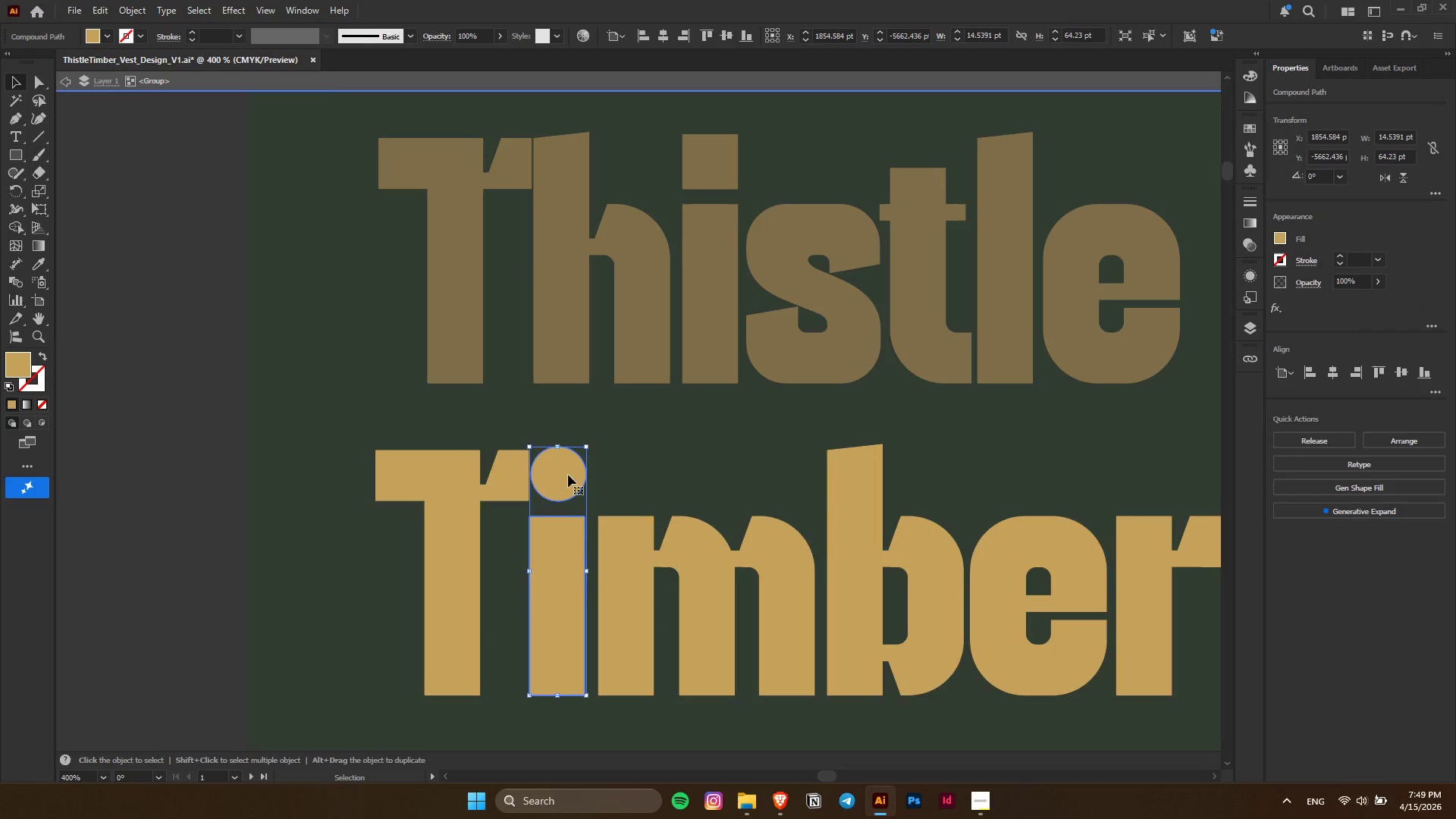 
triple_click([568, 475])
 